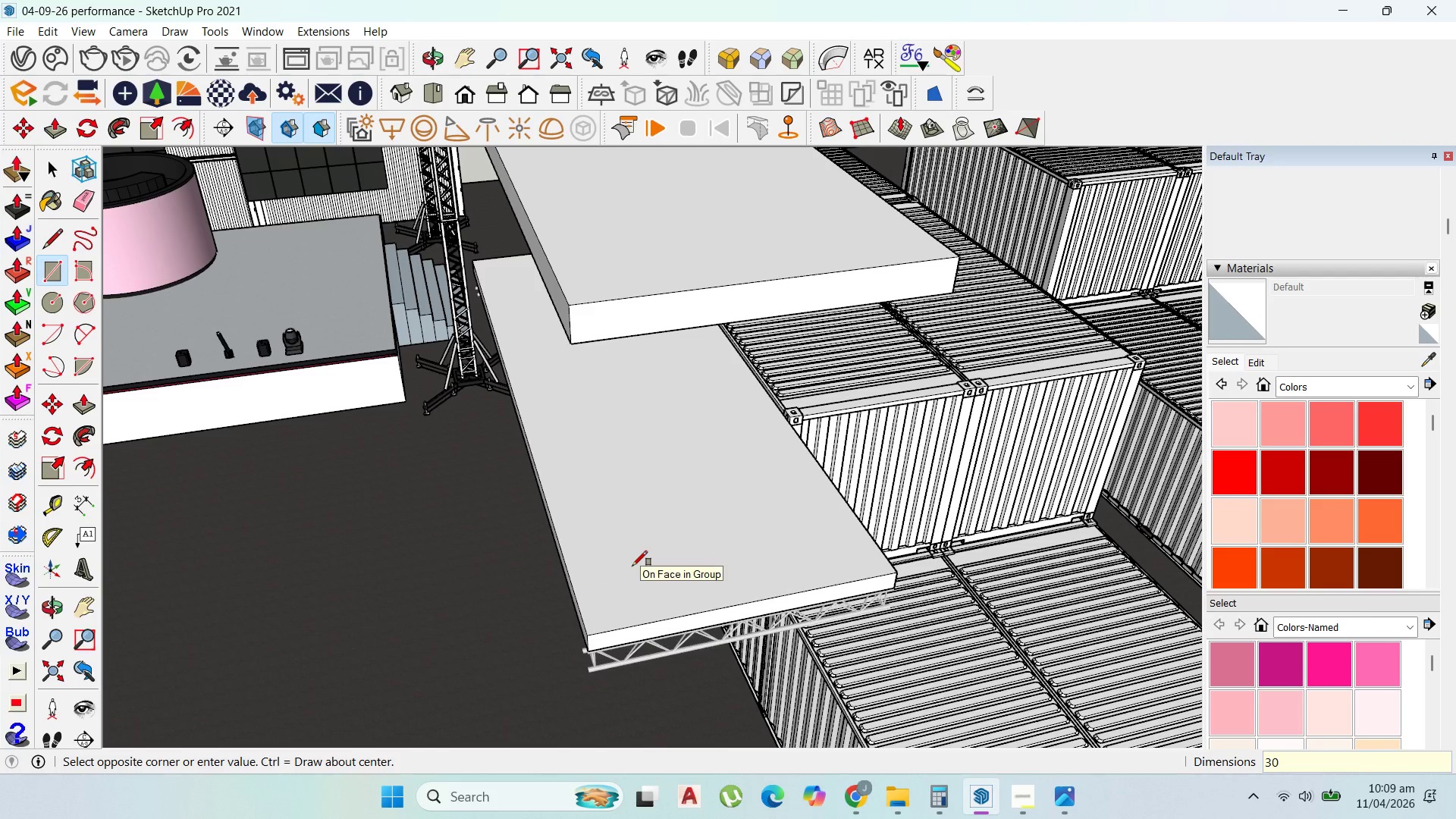 
key(Numpad0)
 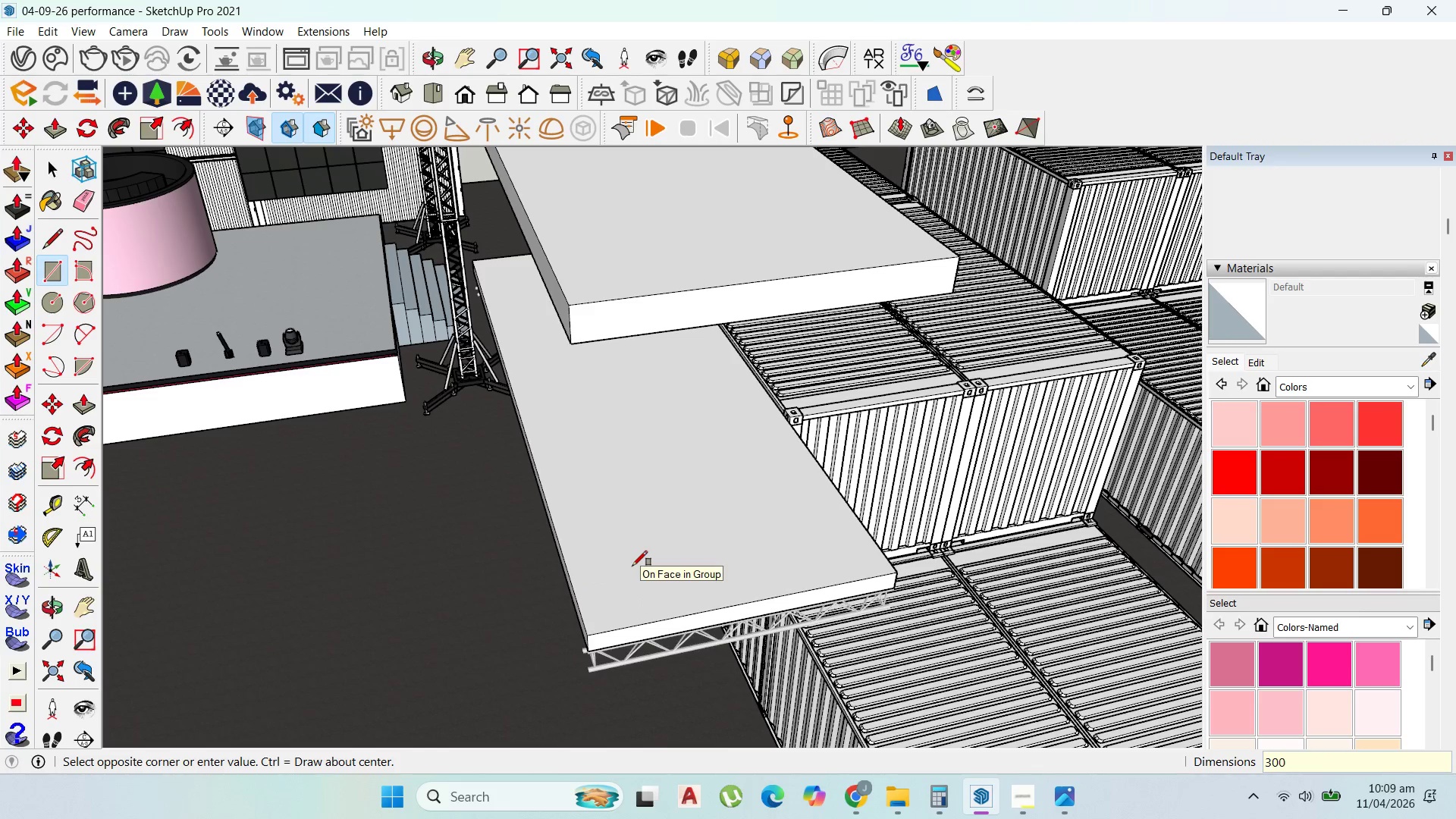 
key(Numpad0)
 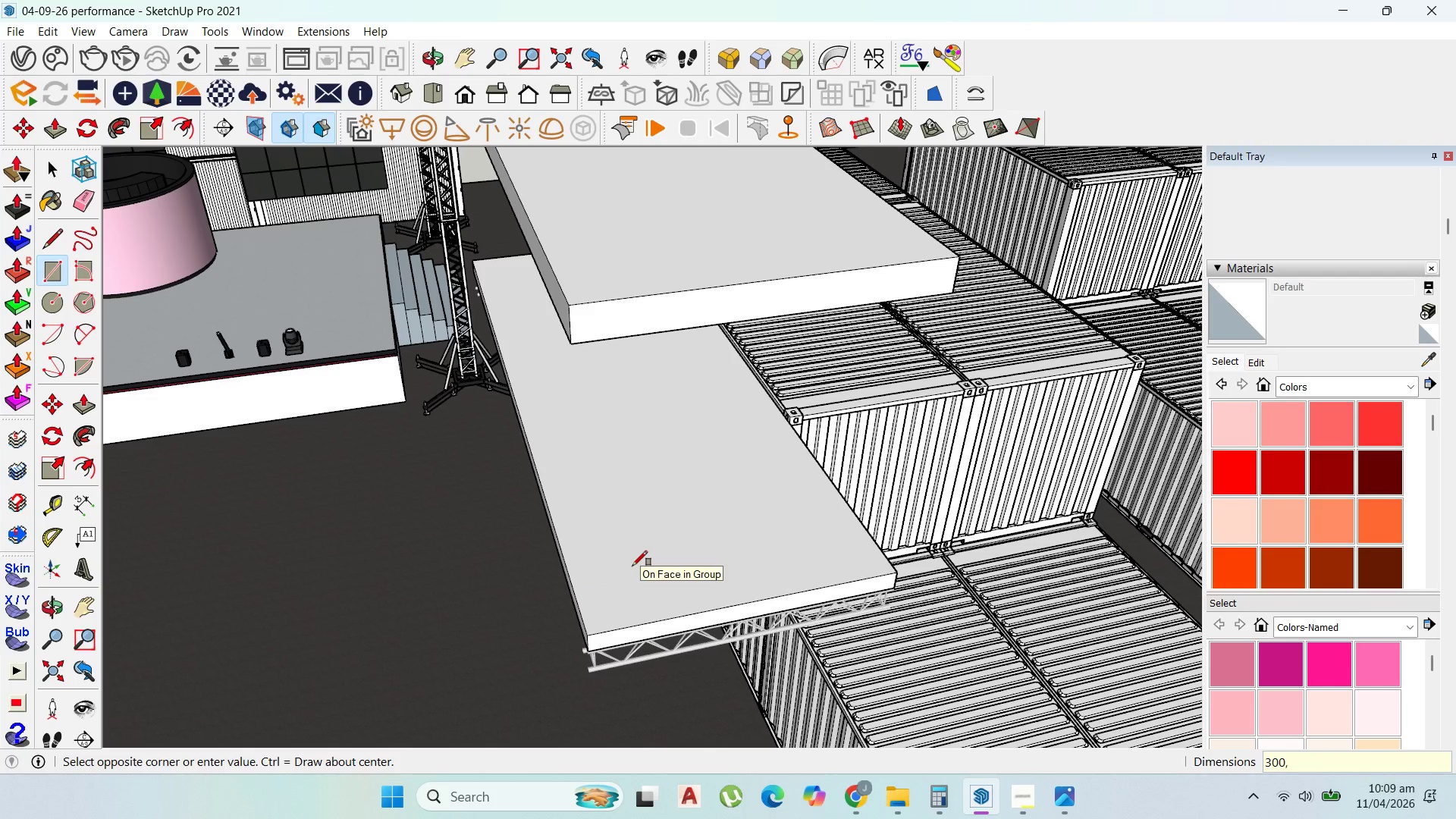 
key(Comma)
 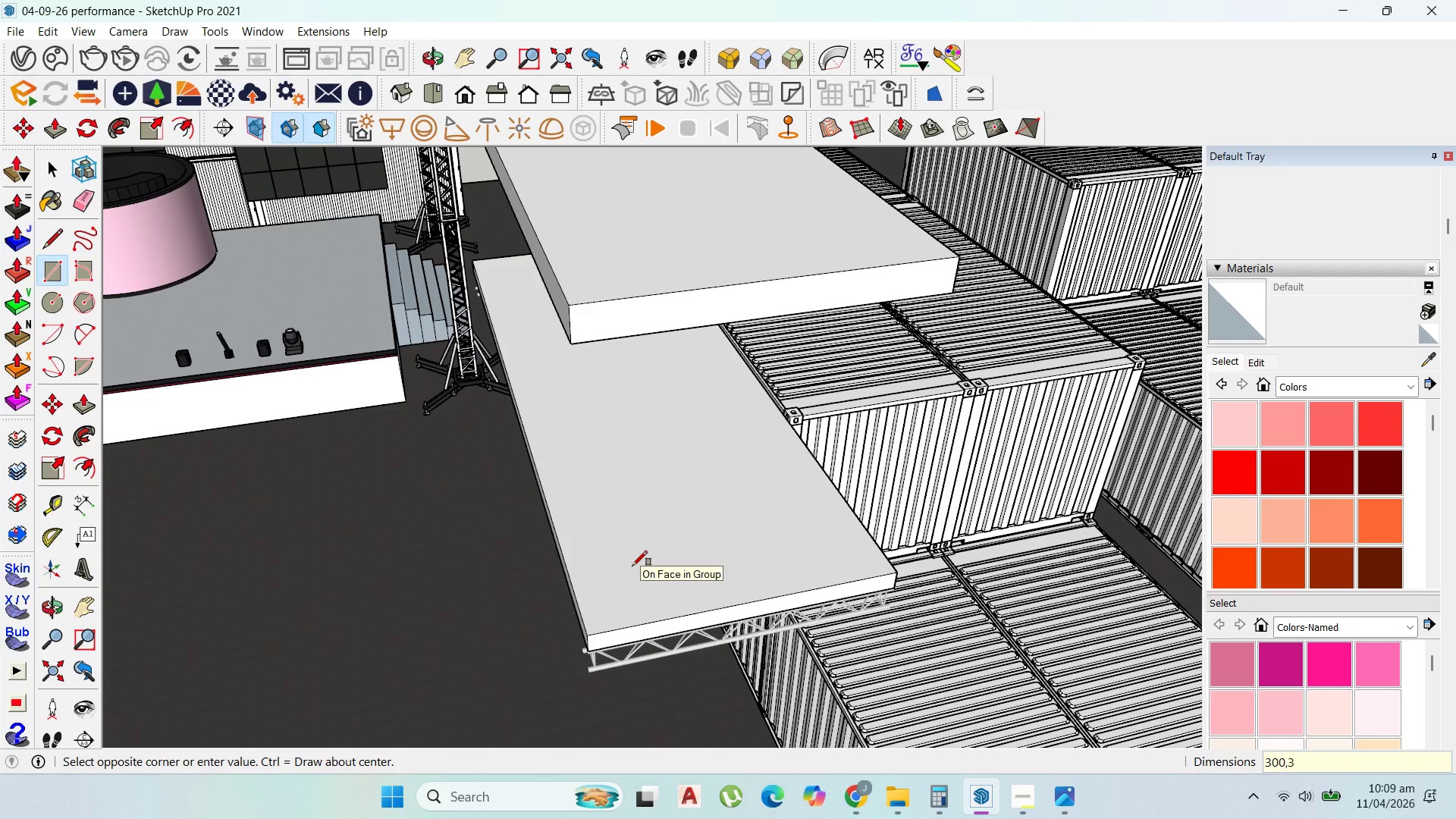 
key(Numpad3)
 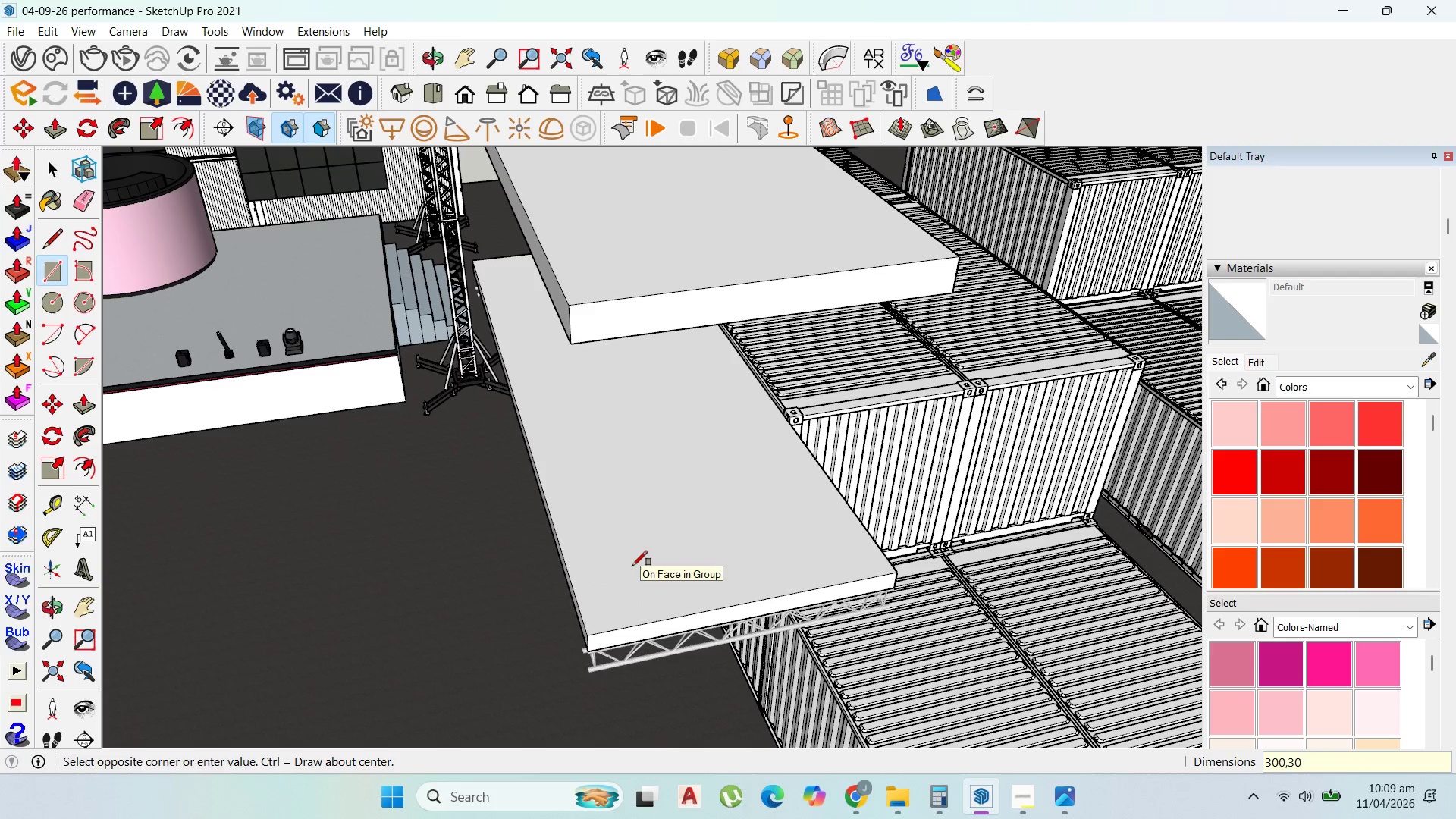 
key(Numpad0)
 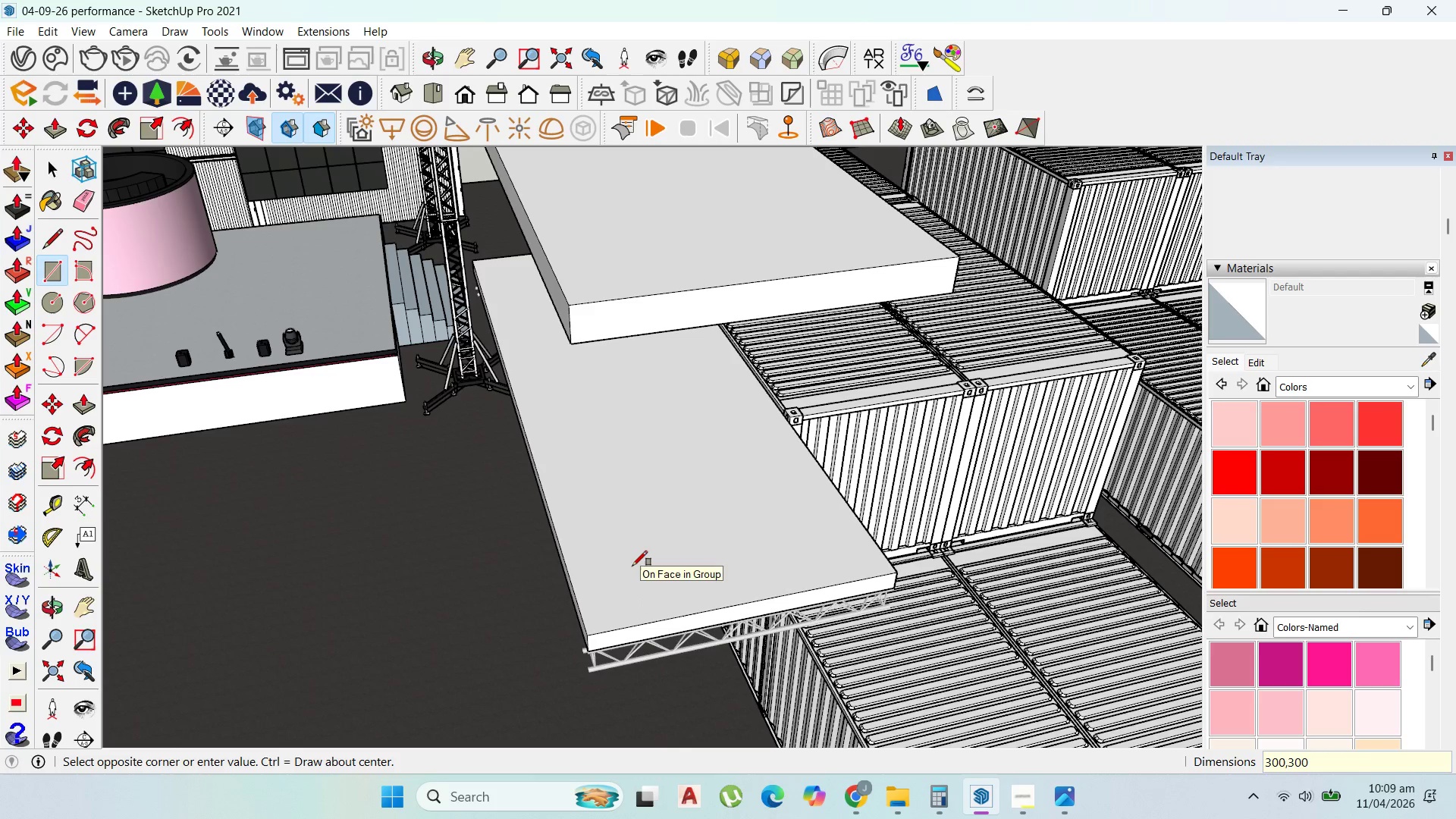 
key(Numpad0)
 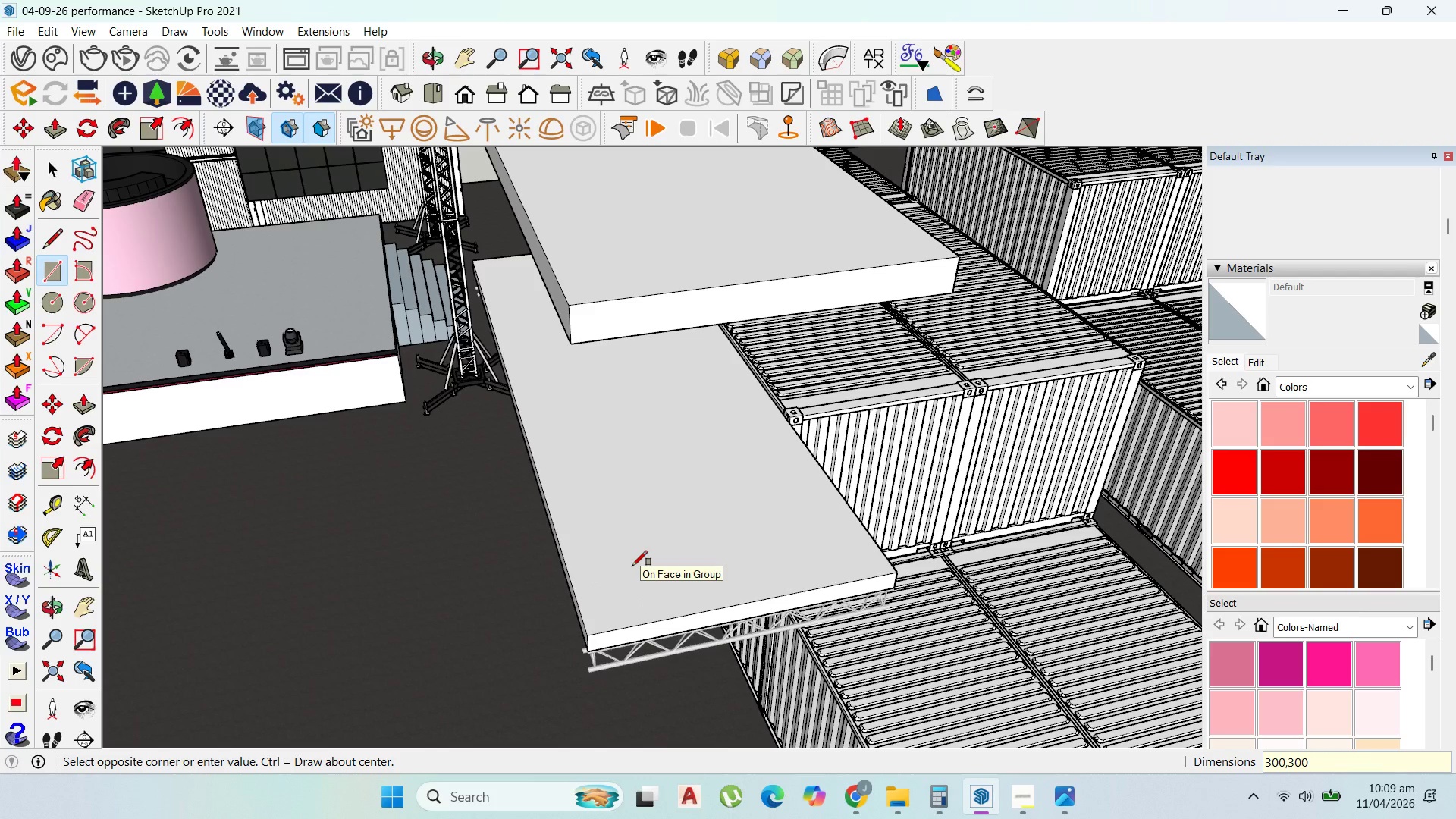 
key(Enter)
 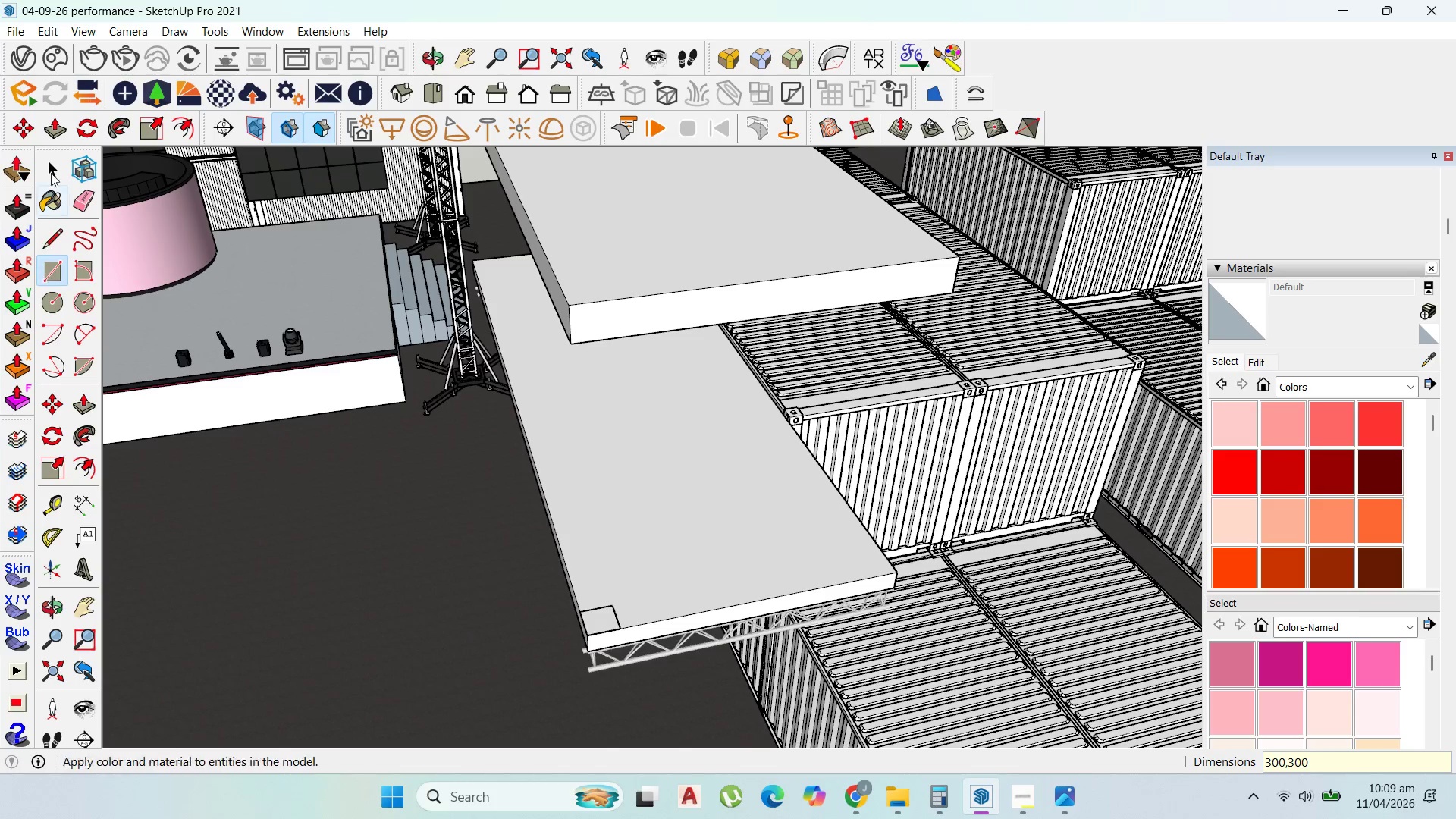 
left_click([53, 158])
 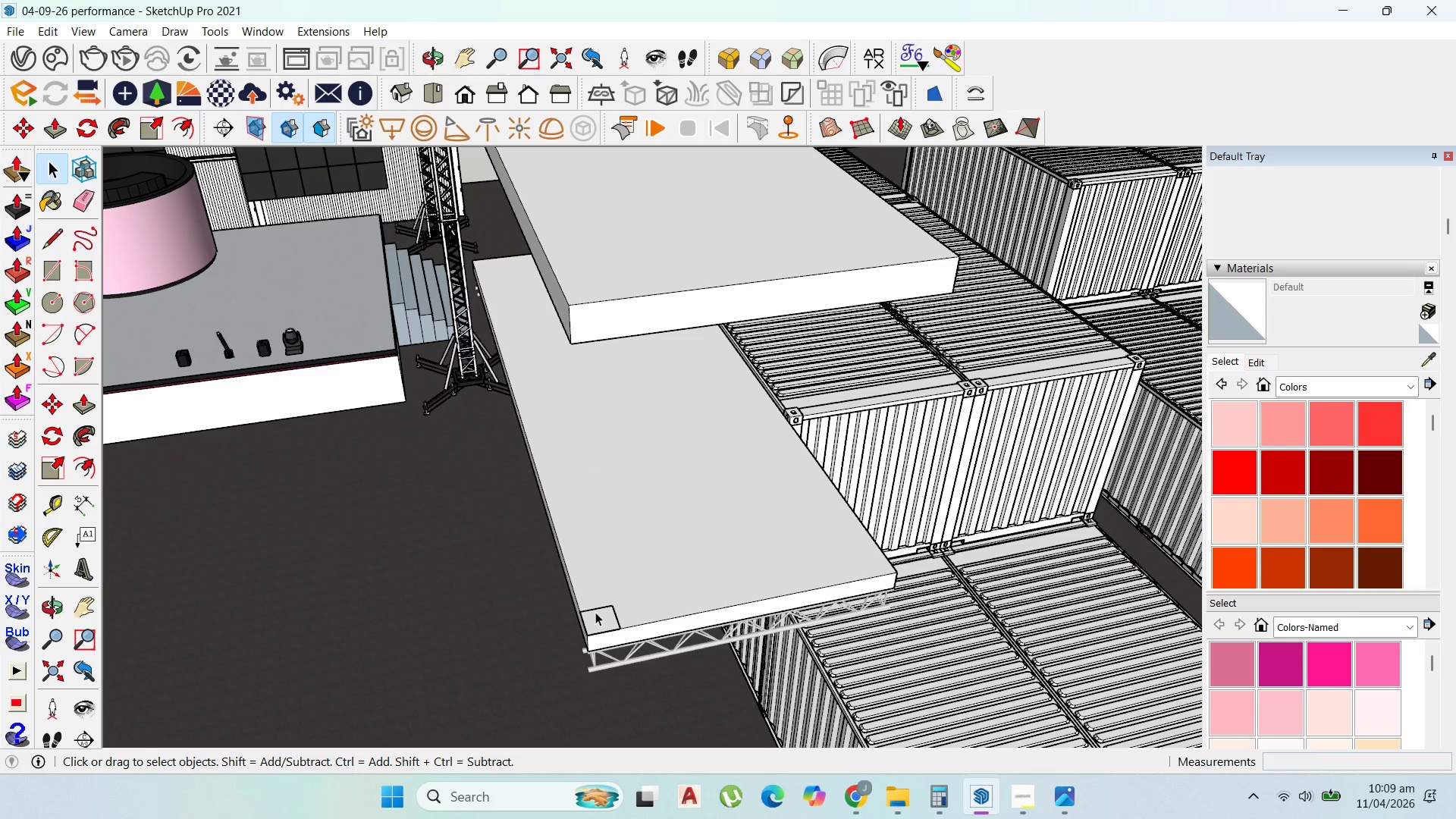 
double_click([595, 612])
 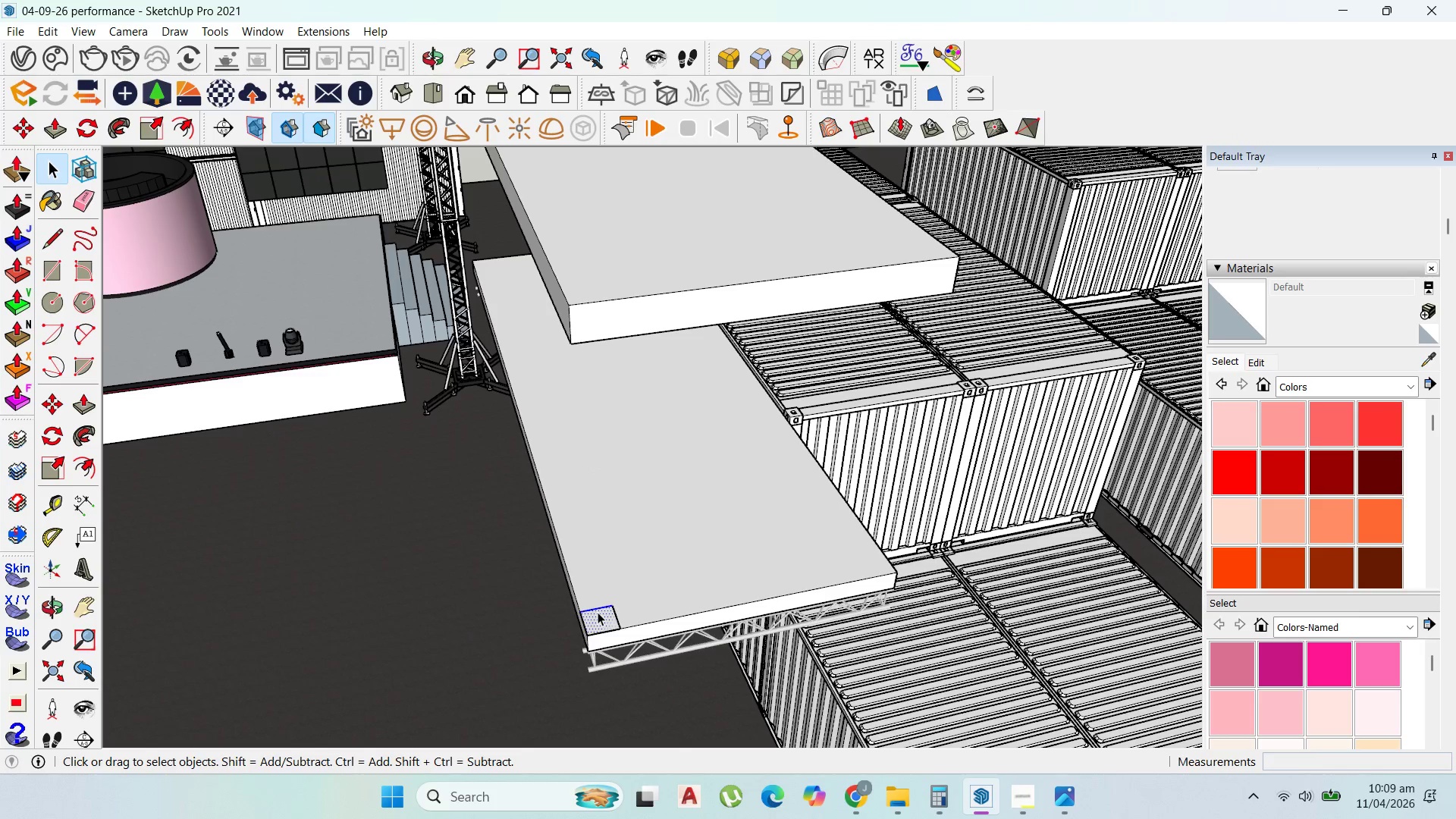 
right_click([598, 612])
 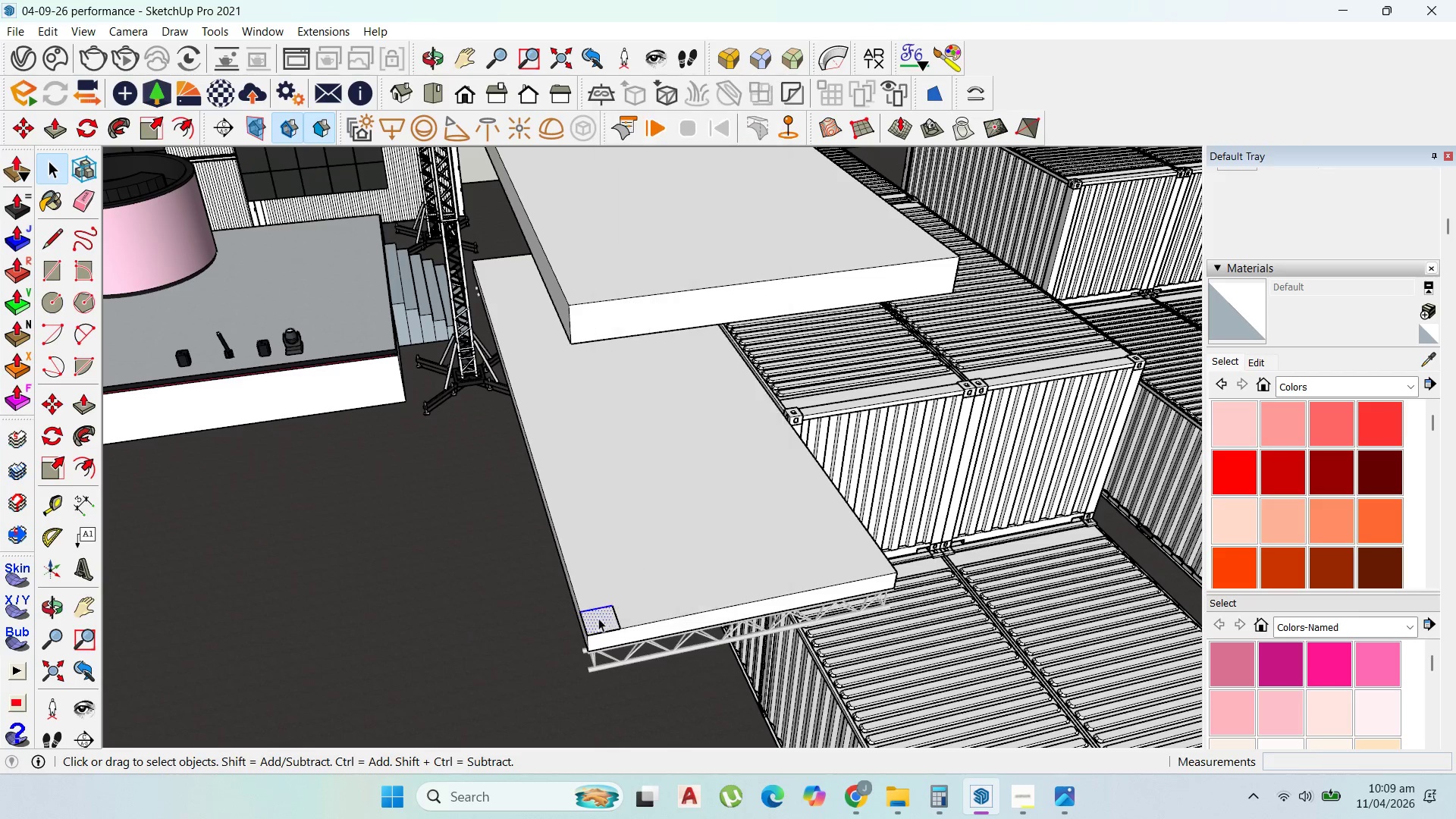 
double_click([598, 618])
 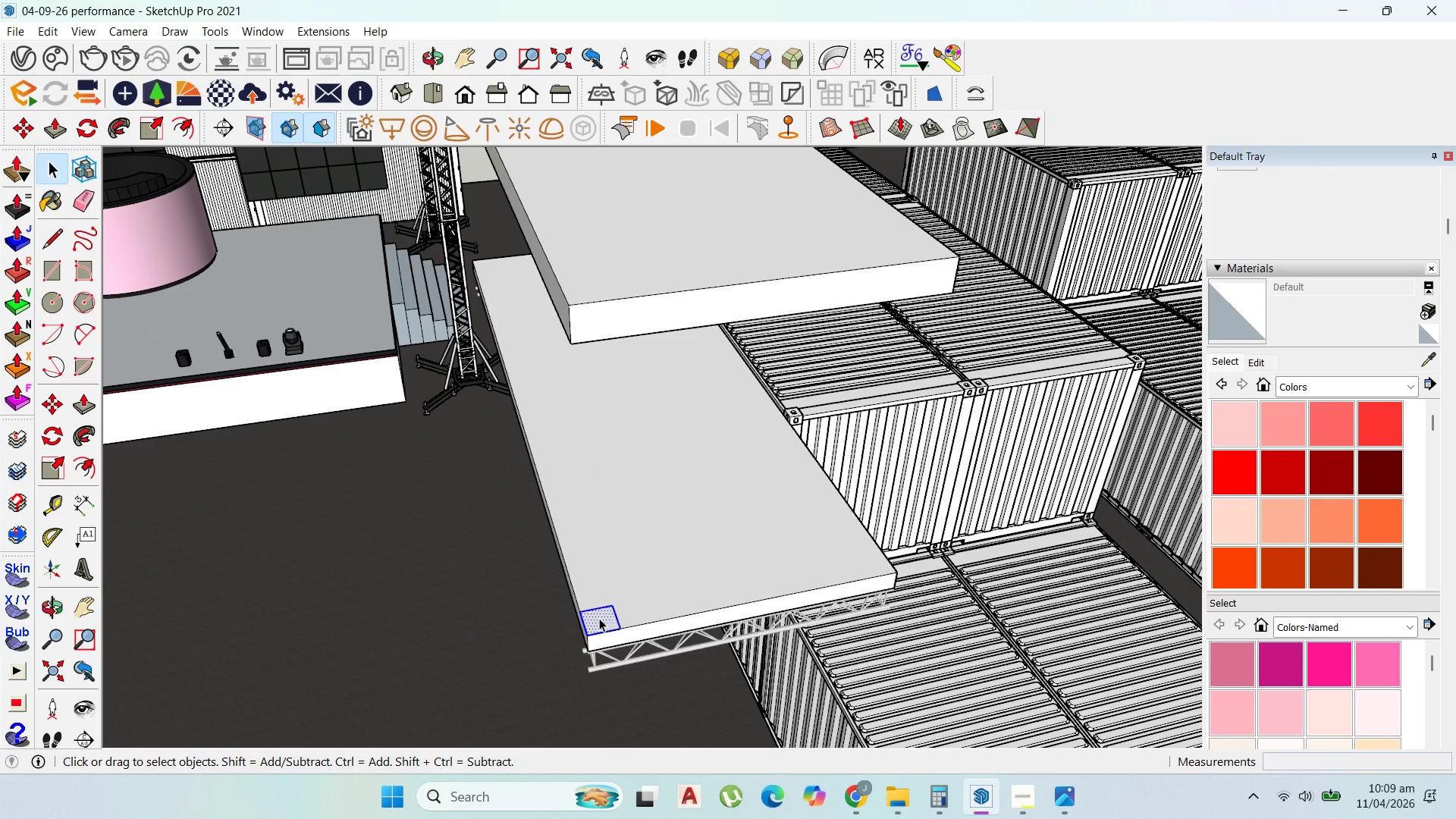 
right_click([599, 618])
 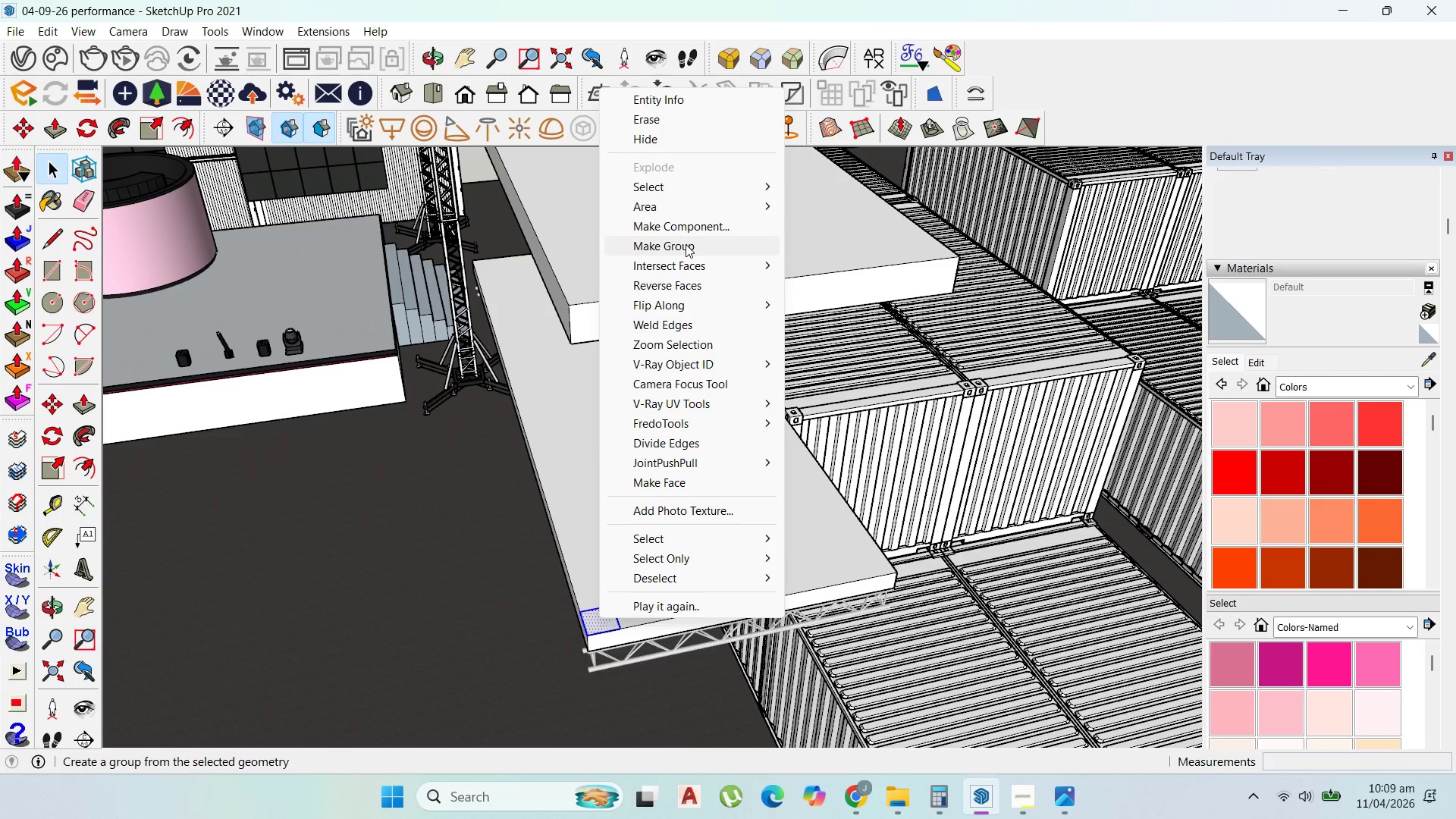 
left_click([686, 244])
 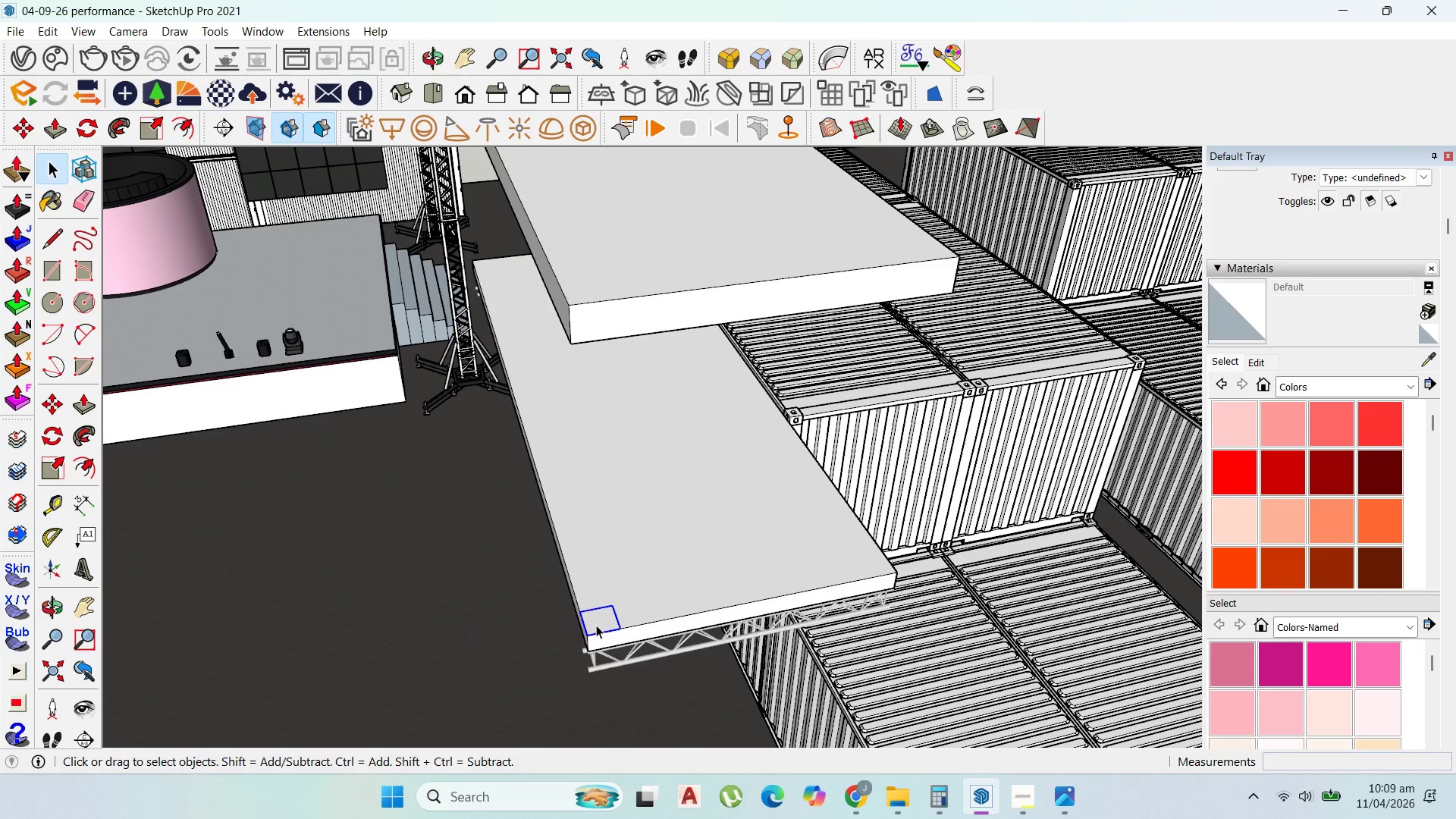 
double_click([596, 625])
 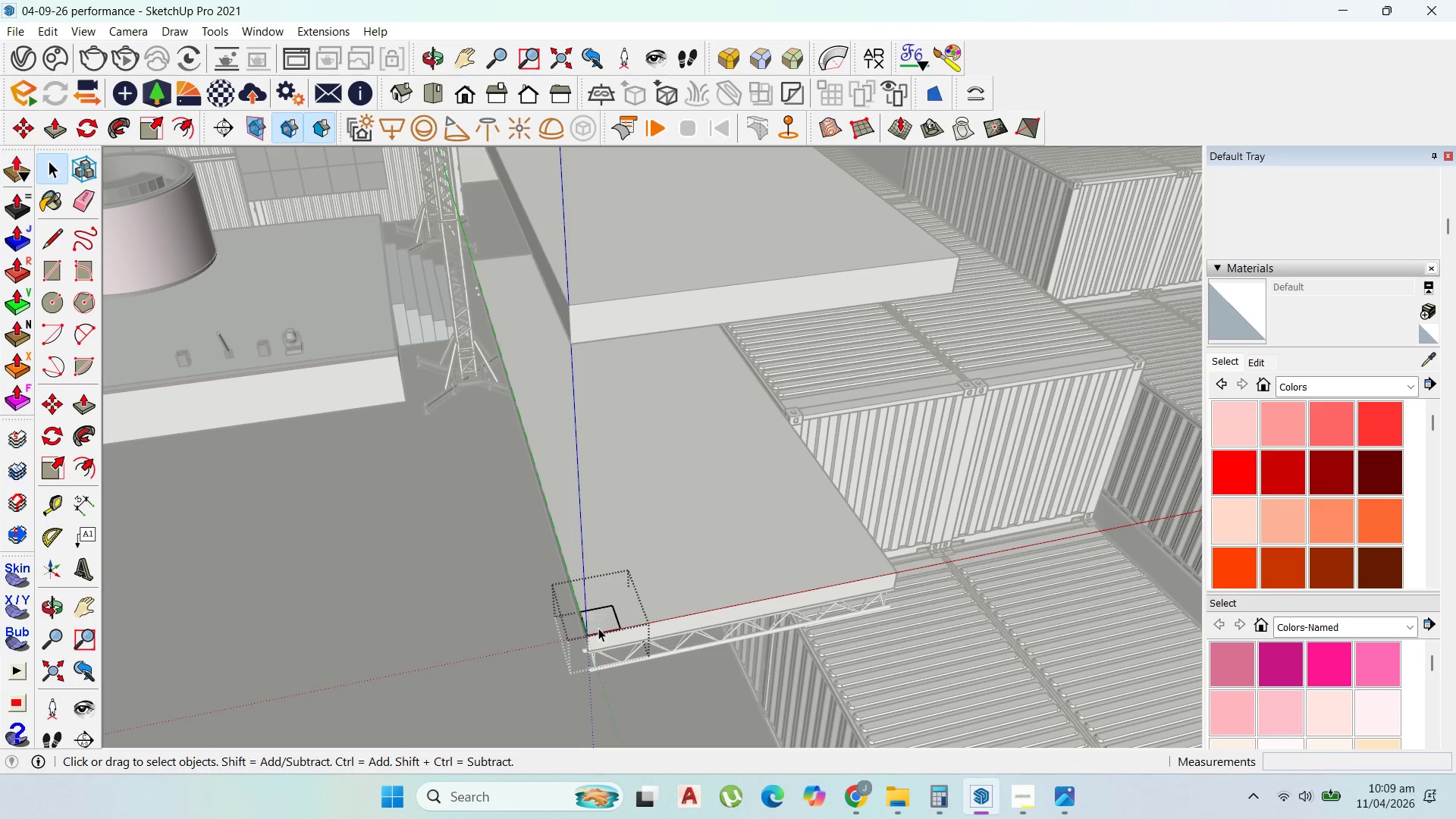 
key(P)
 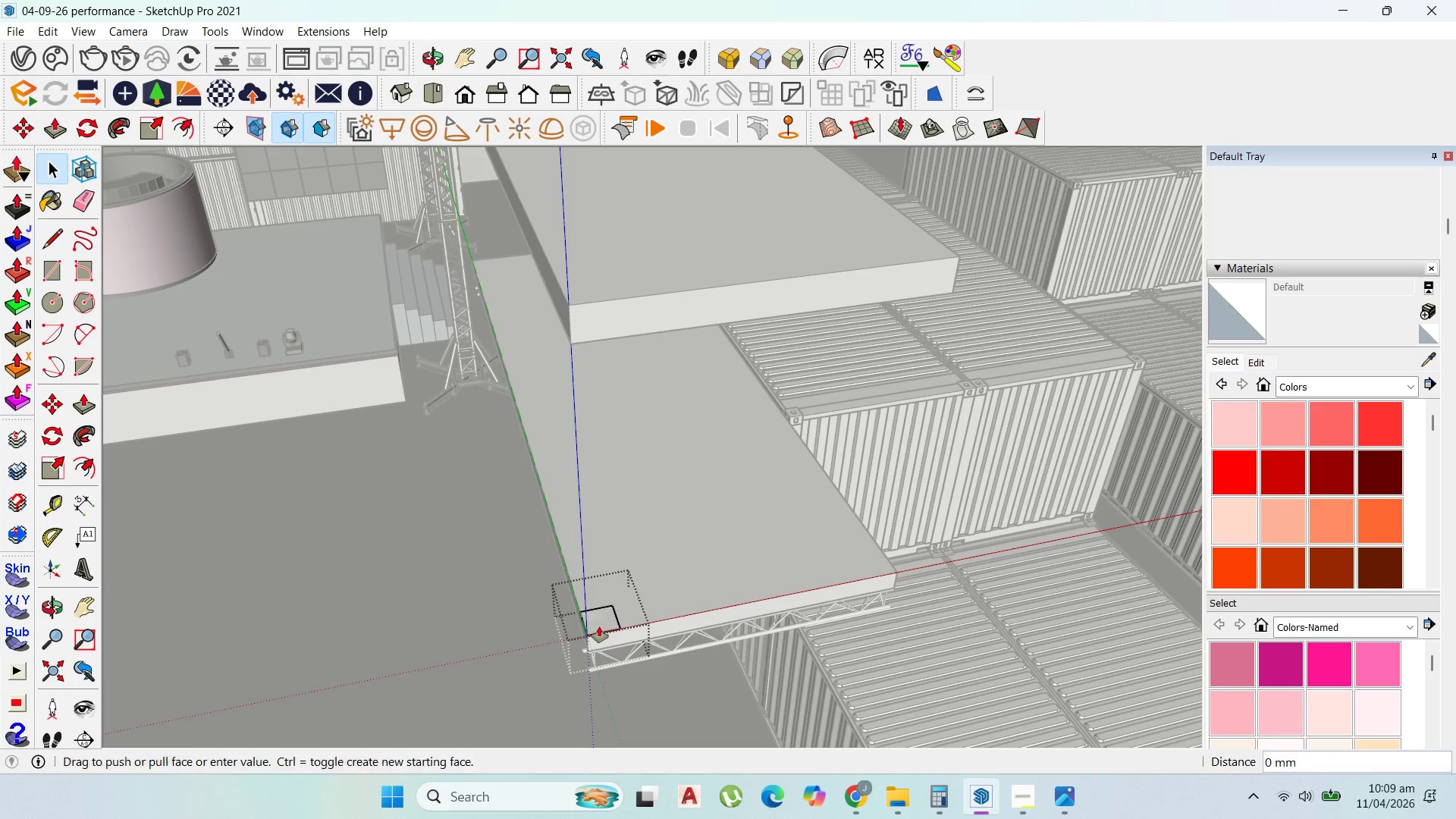 
left_click_drag(start_coordinate=[599, 627], to_coordinate=[571, 344])
 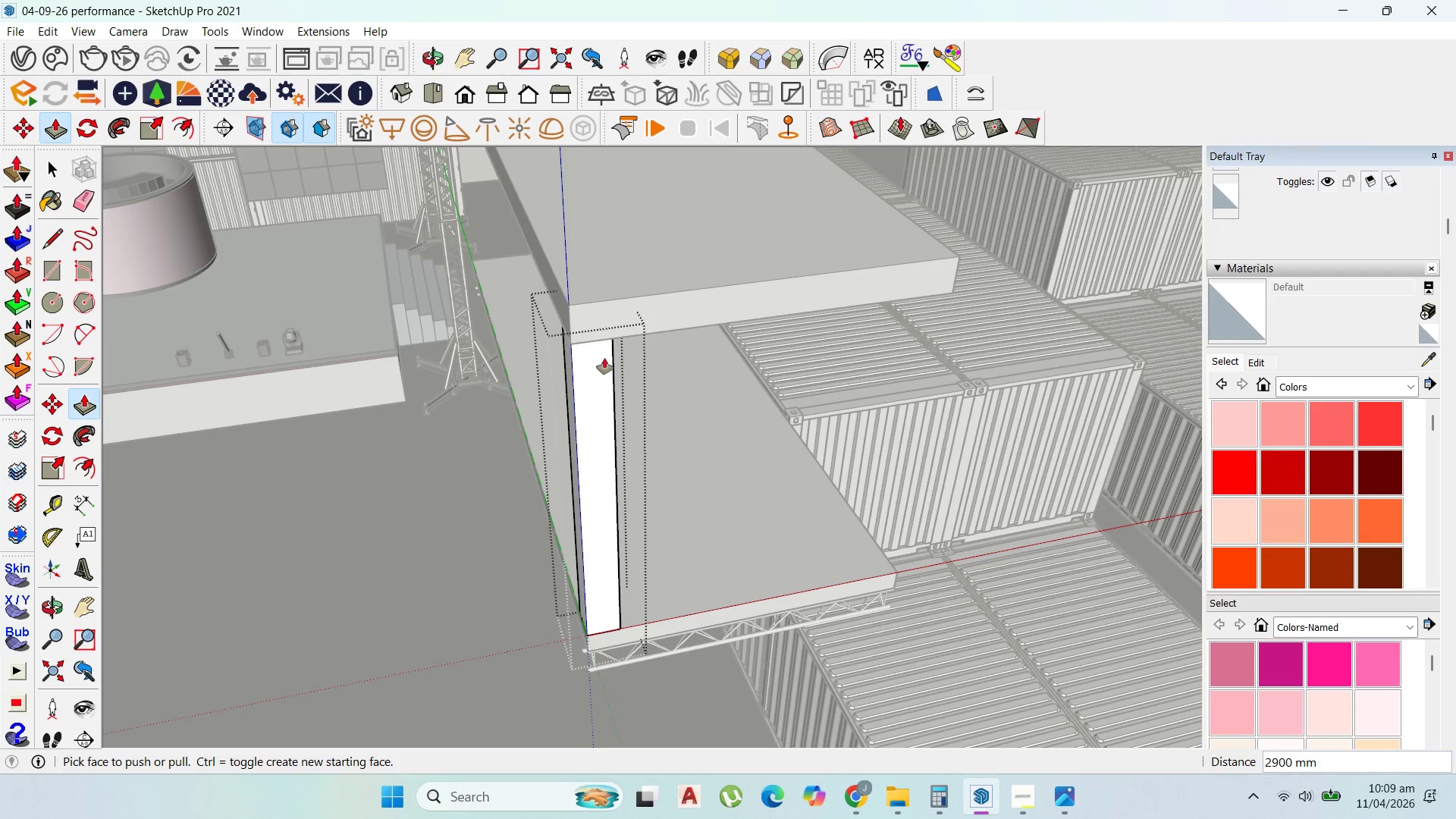 
scroll: coordinate [608, 359], scroll_direction: down, amount: 7.0
 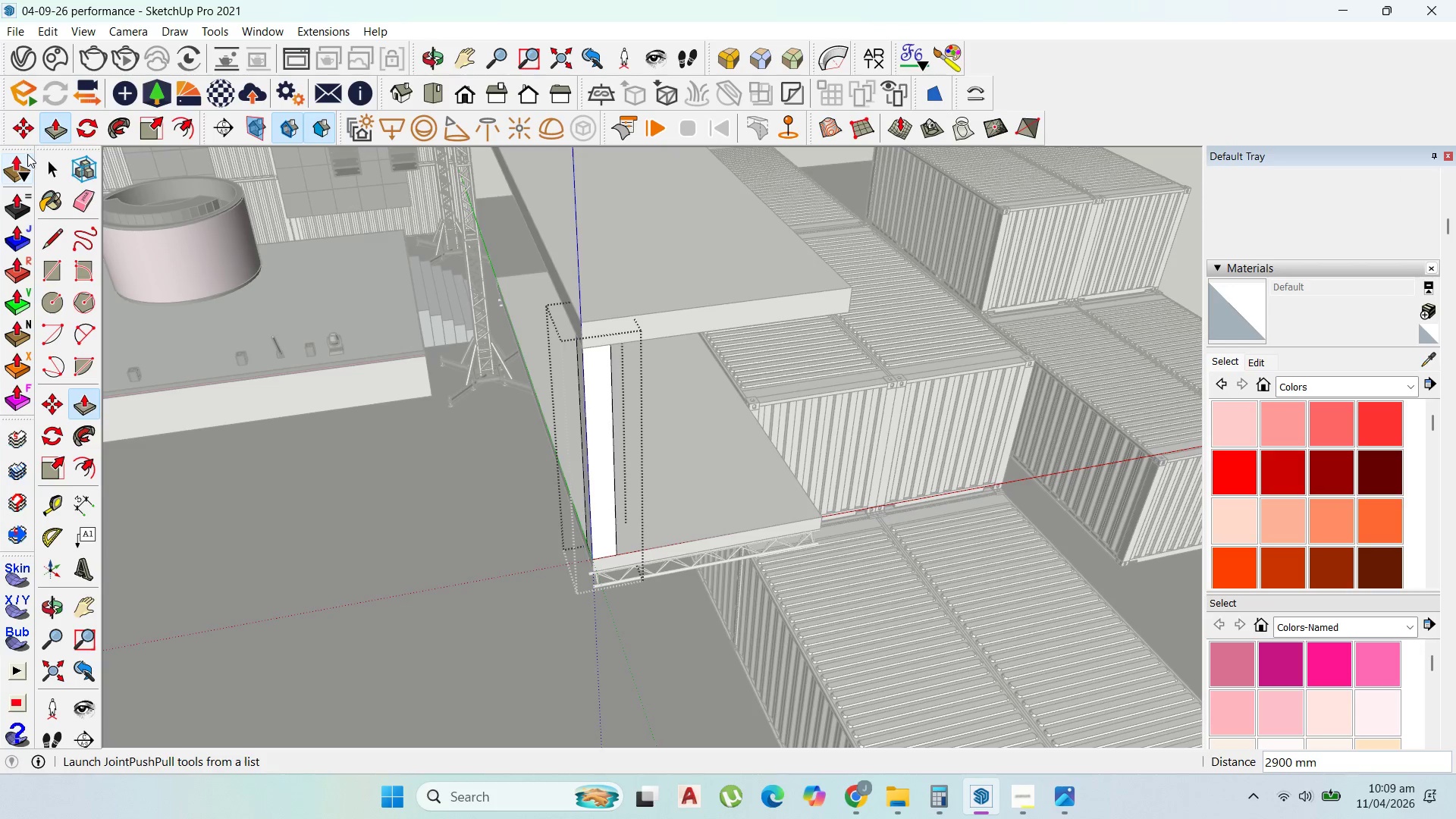 
left_click([34, 161])
 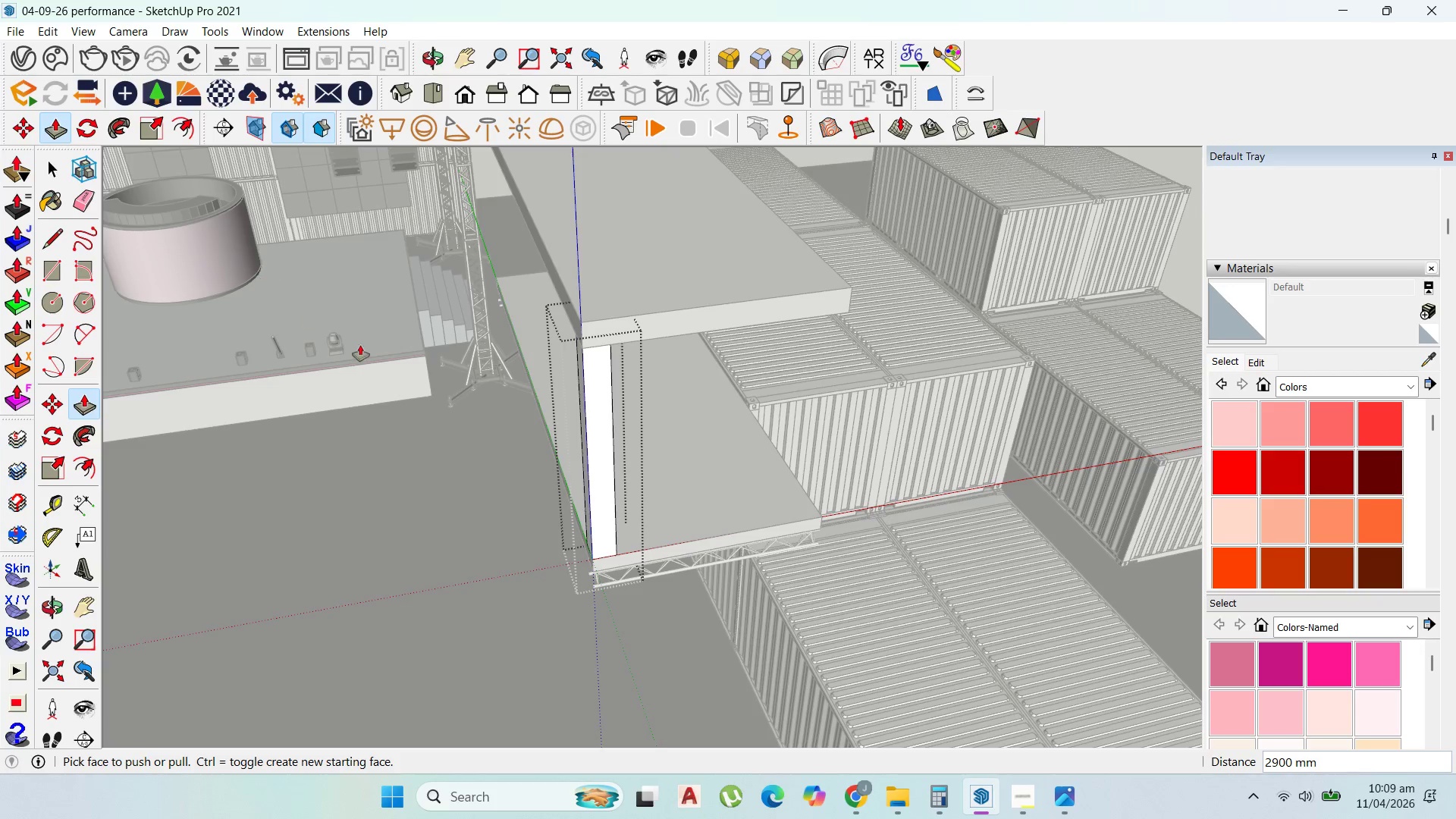 
scroll: coordinate [427, 397], scroll_direction: down, amount: 2.0
 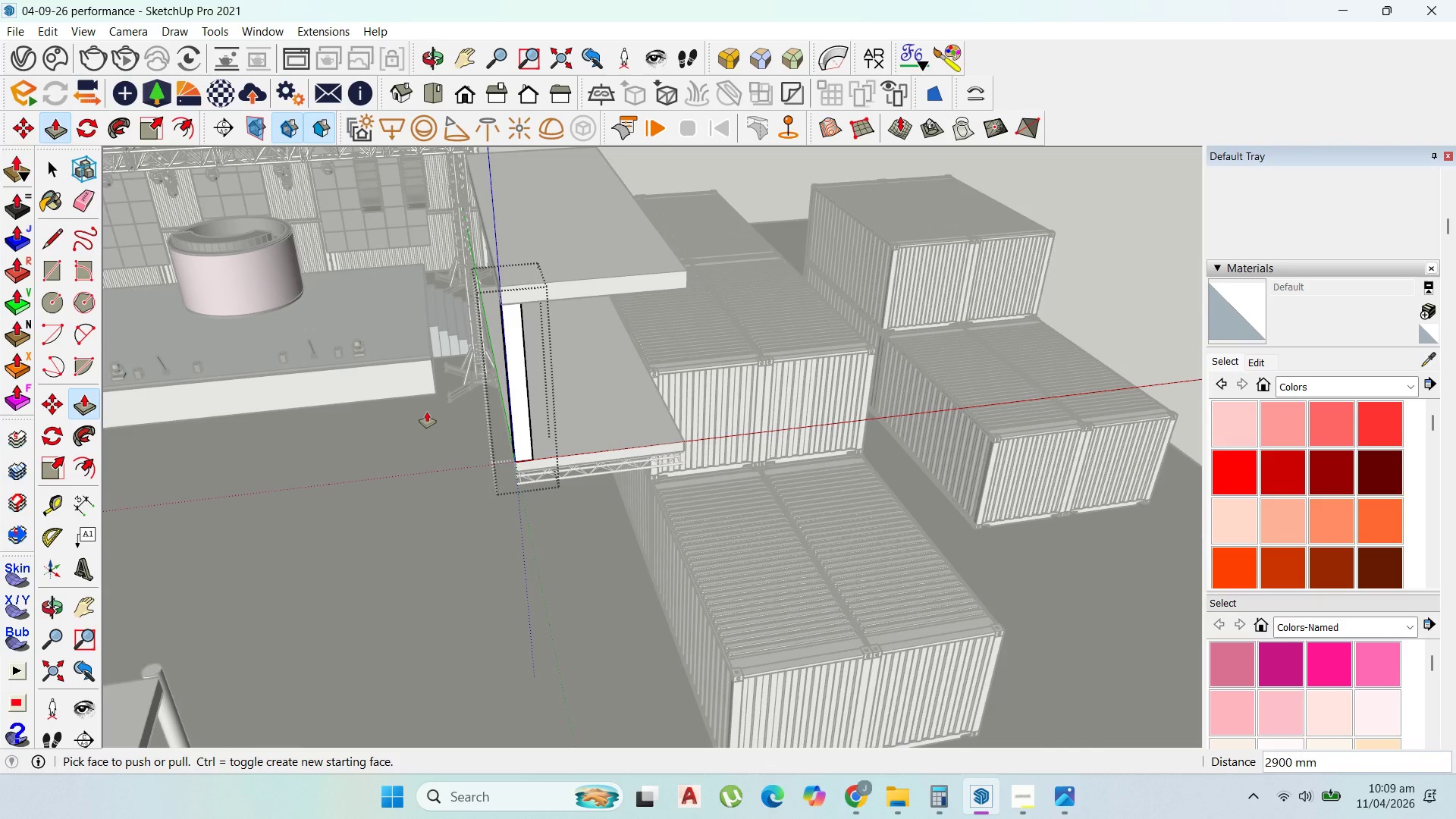 
key(Escape)
 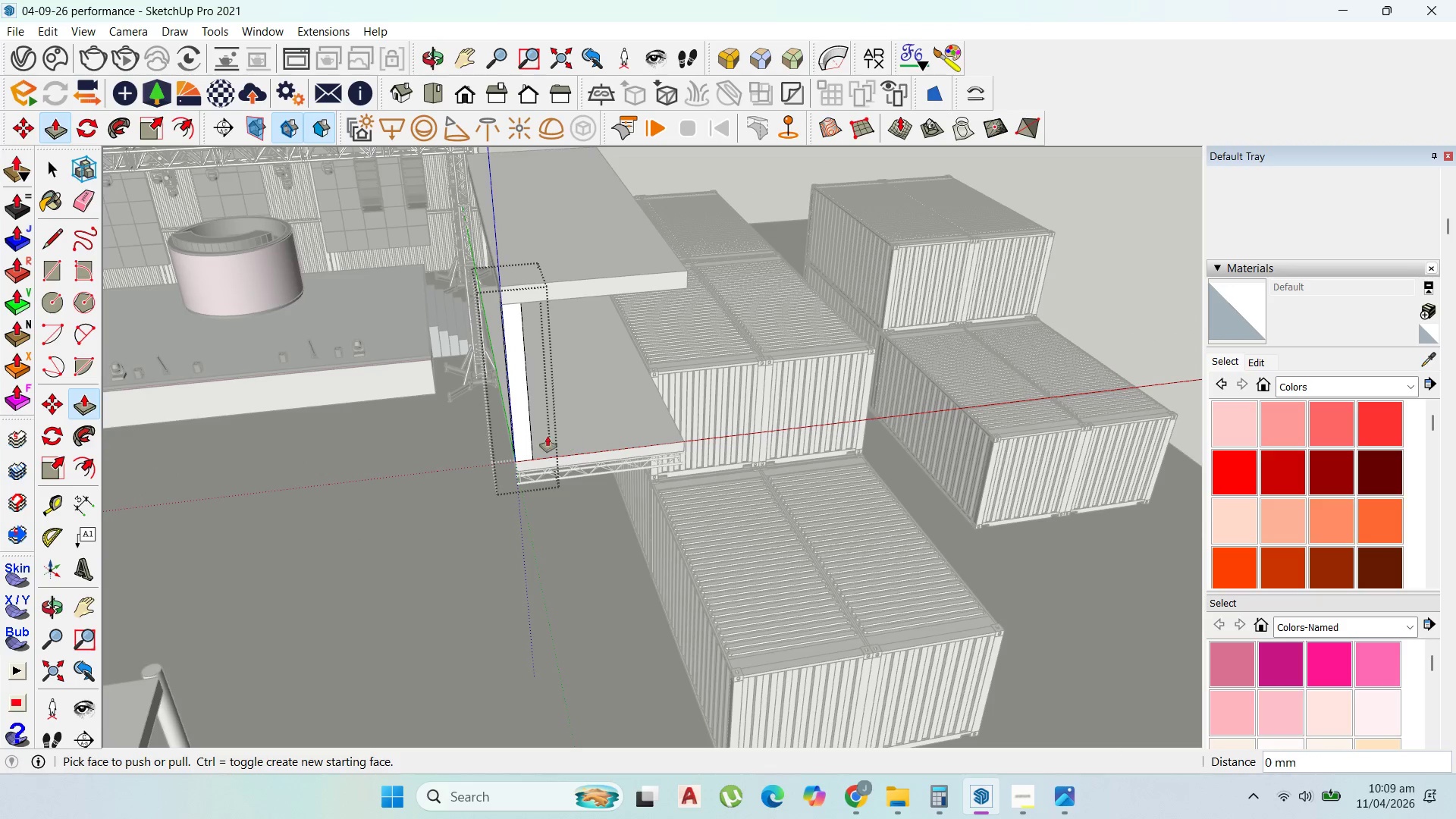 
key(Escape)
 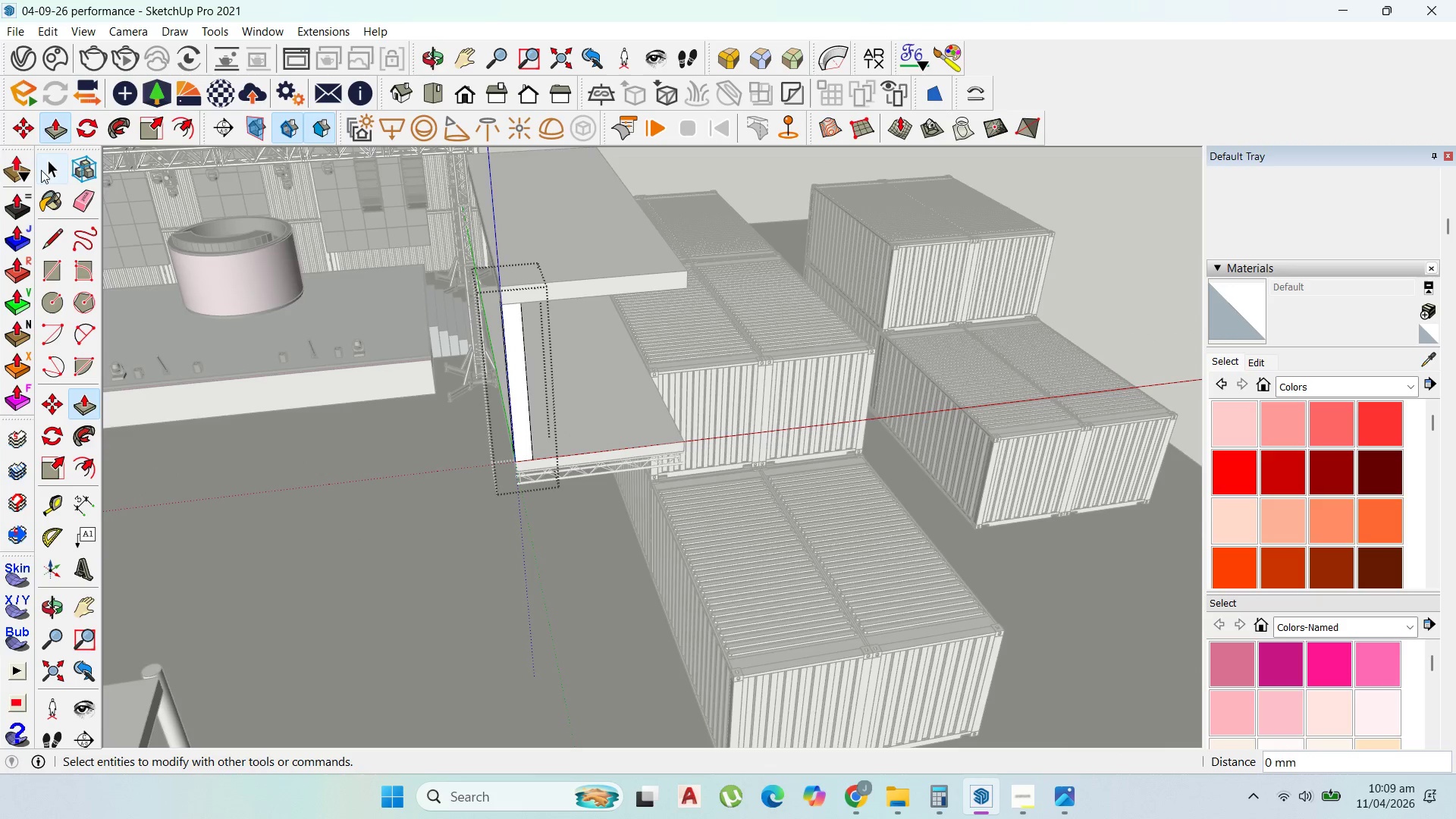 
left_click([43, 168])
 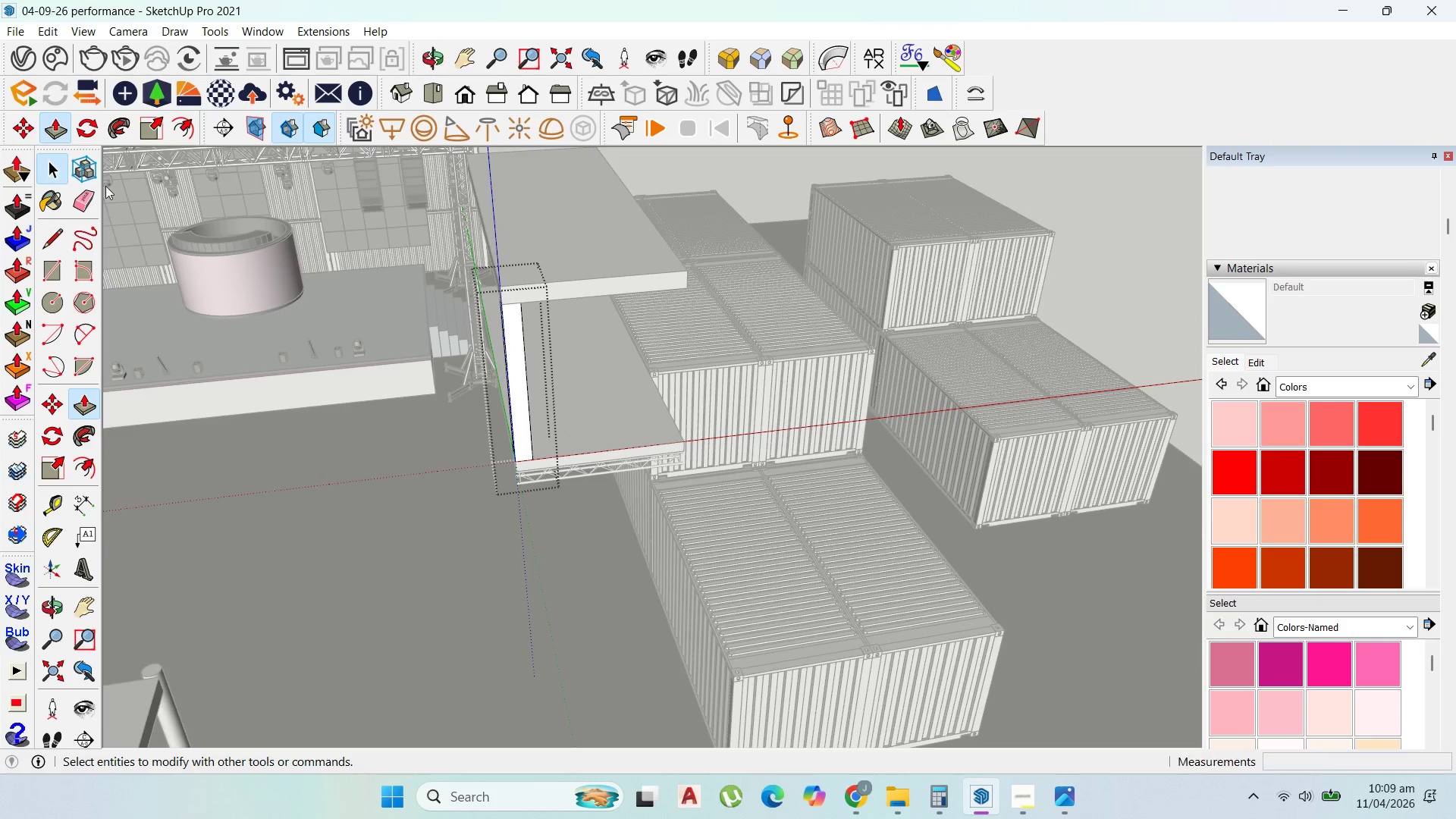 
key(Escape)
 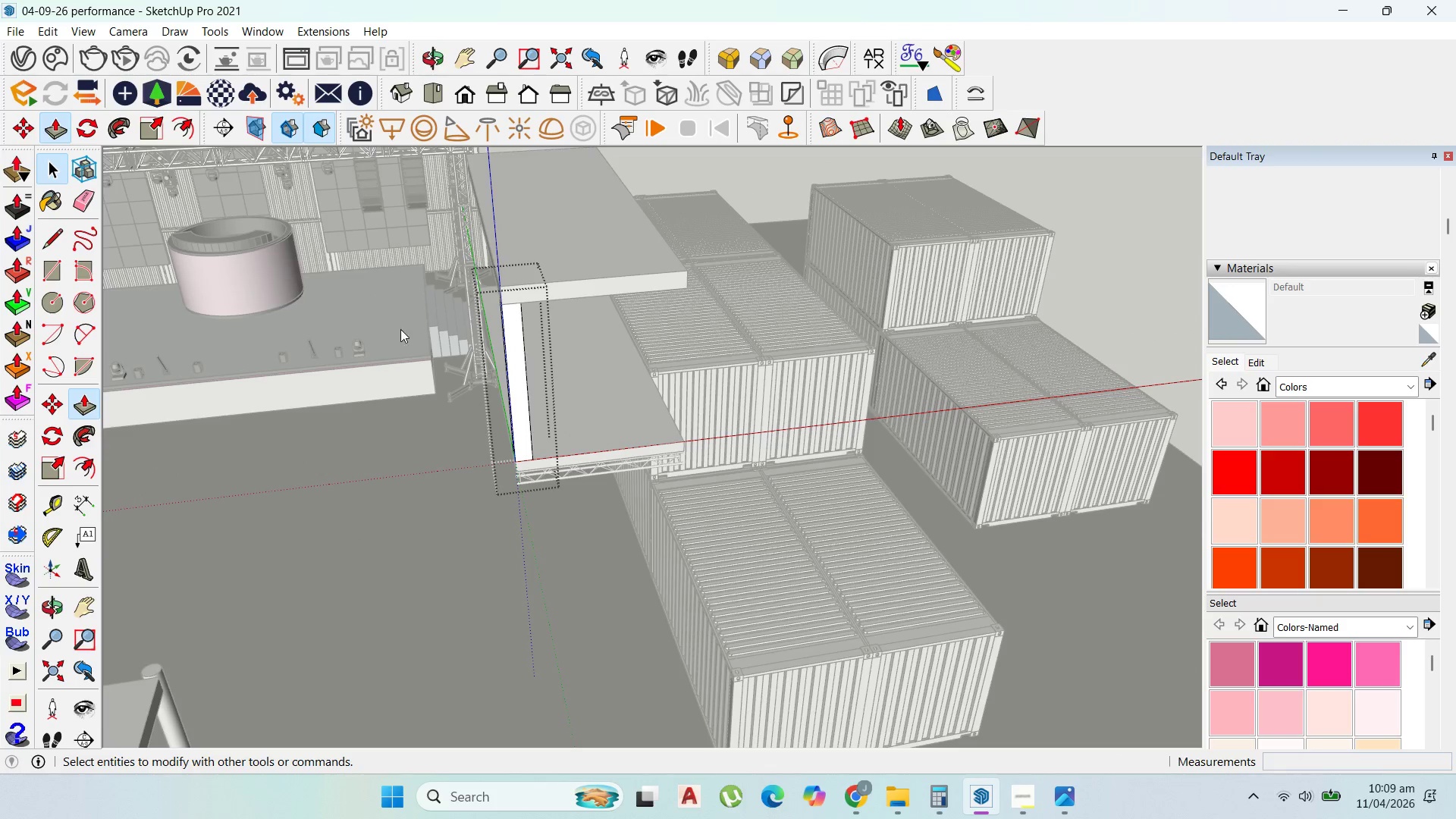 
key(Escape)
 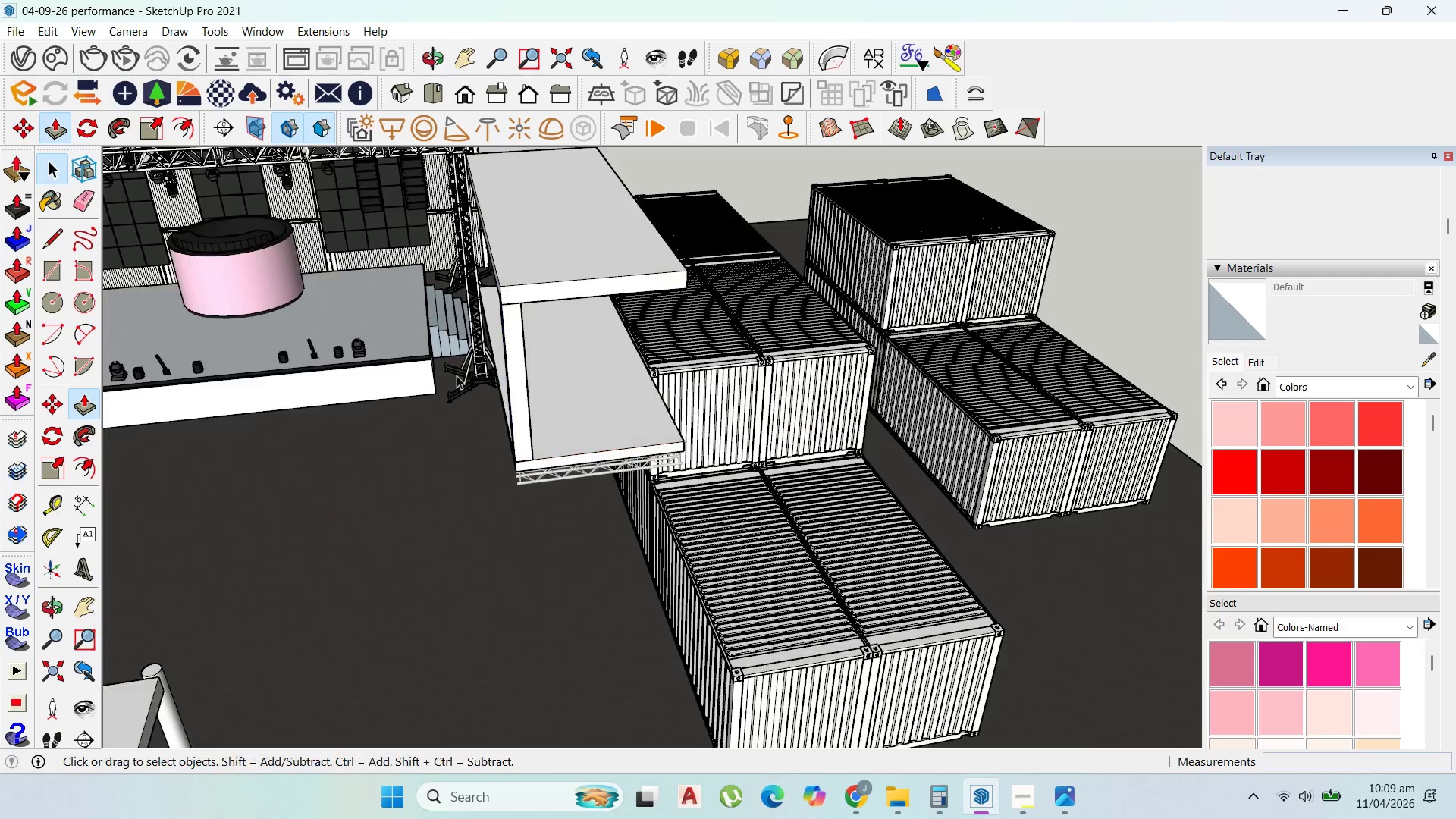 
key(Escape)
 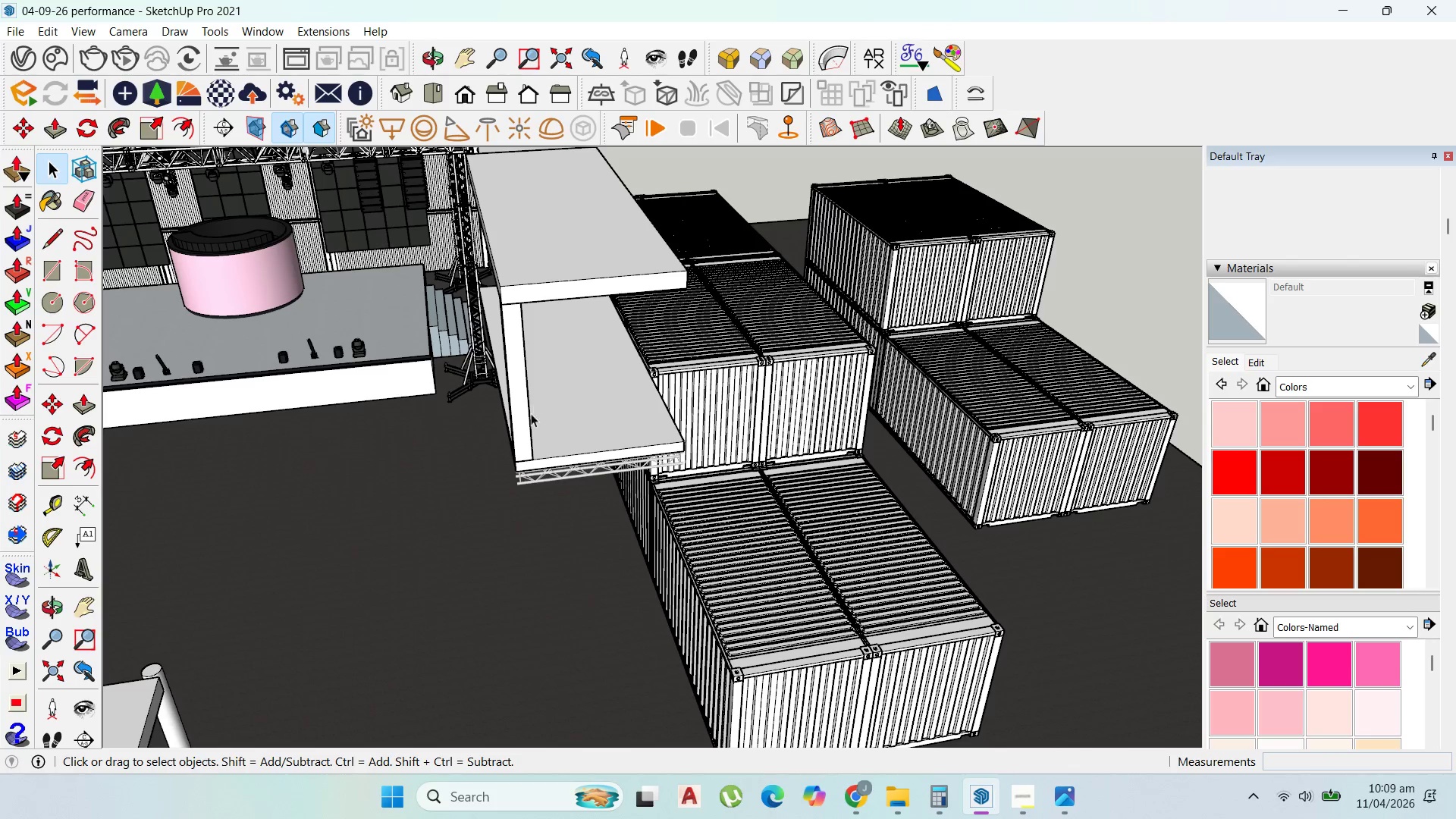 
scroll: coordinate [582, 202], scroll_direction: up, amount: 14.0
 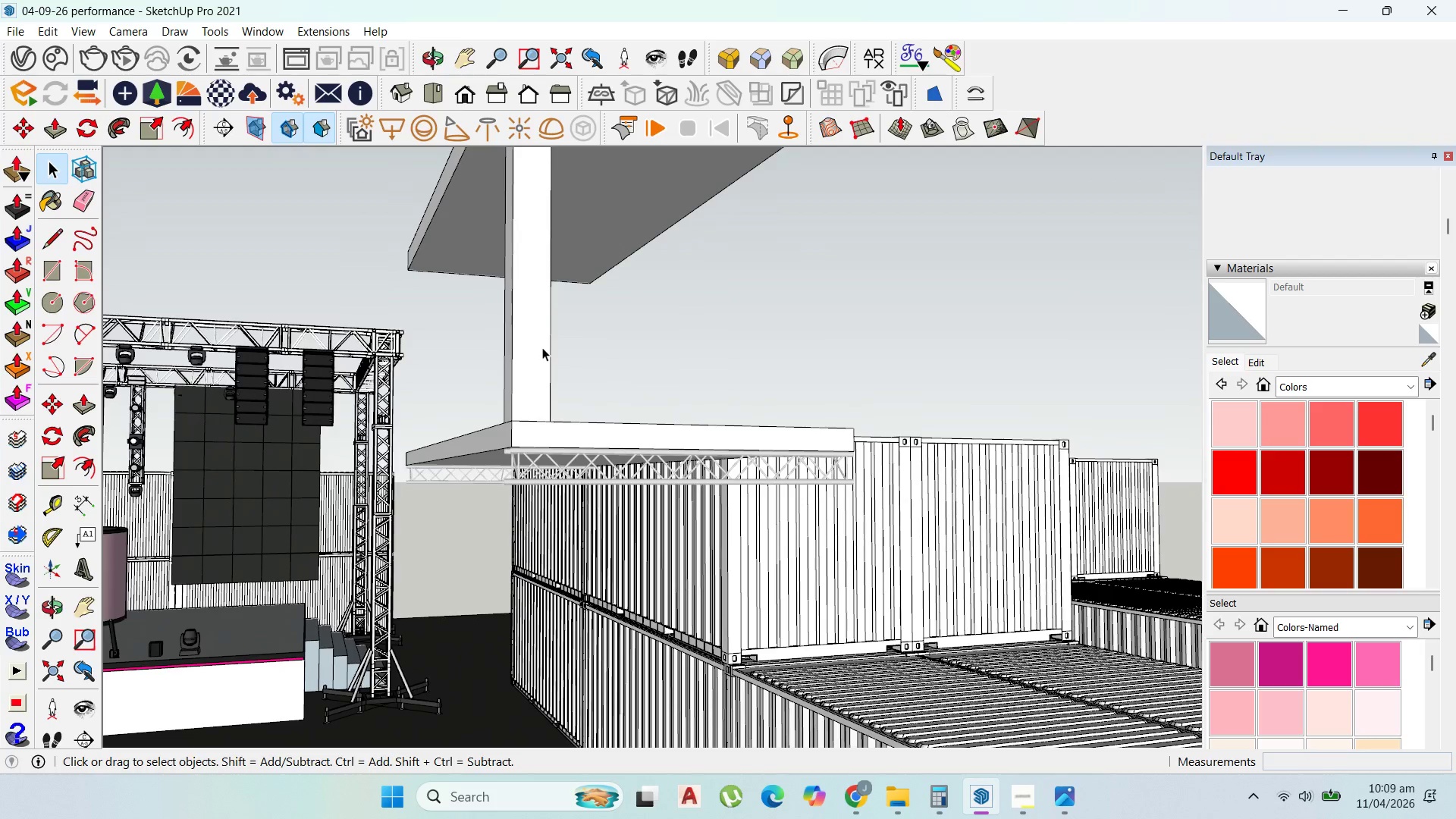 
double_click([542, 347])
 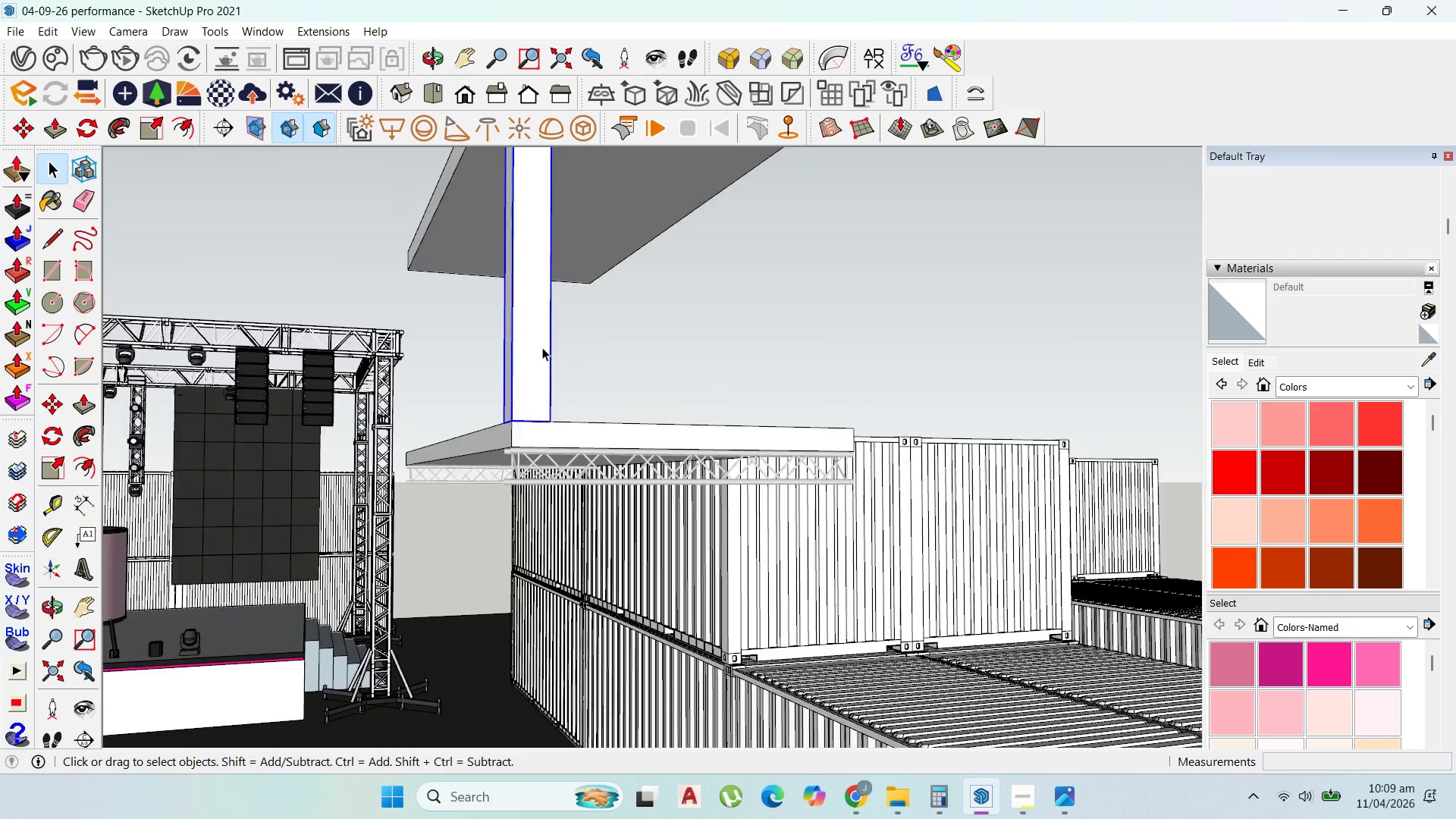 
triple_click([542, 347])
 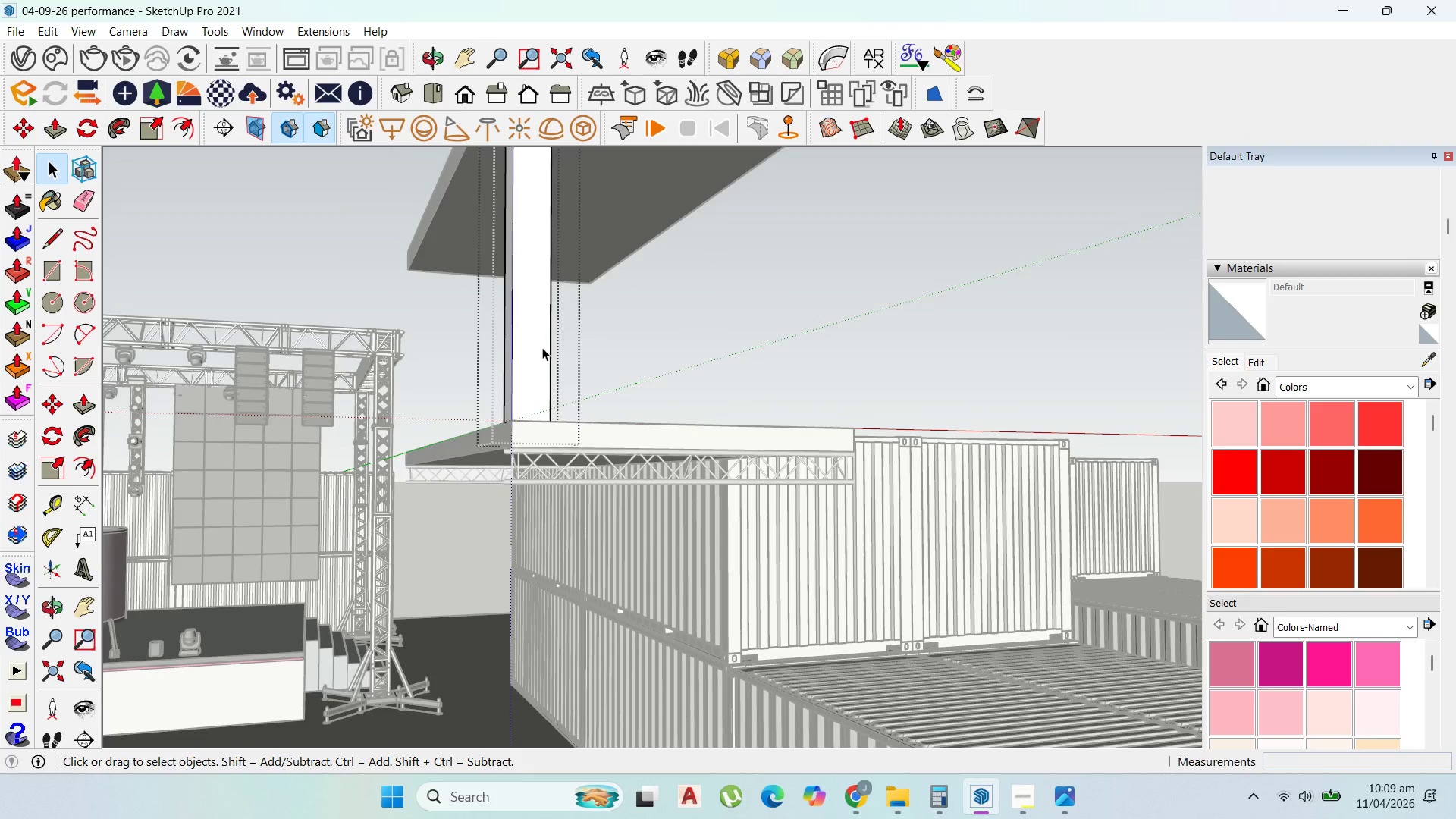 
triple_click([542, 347])
 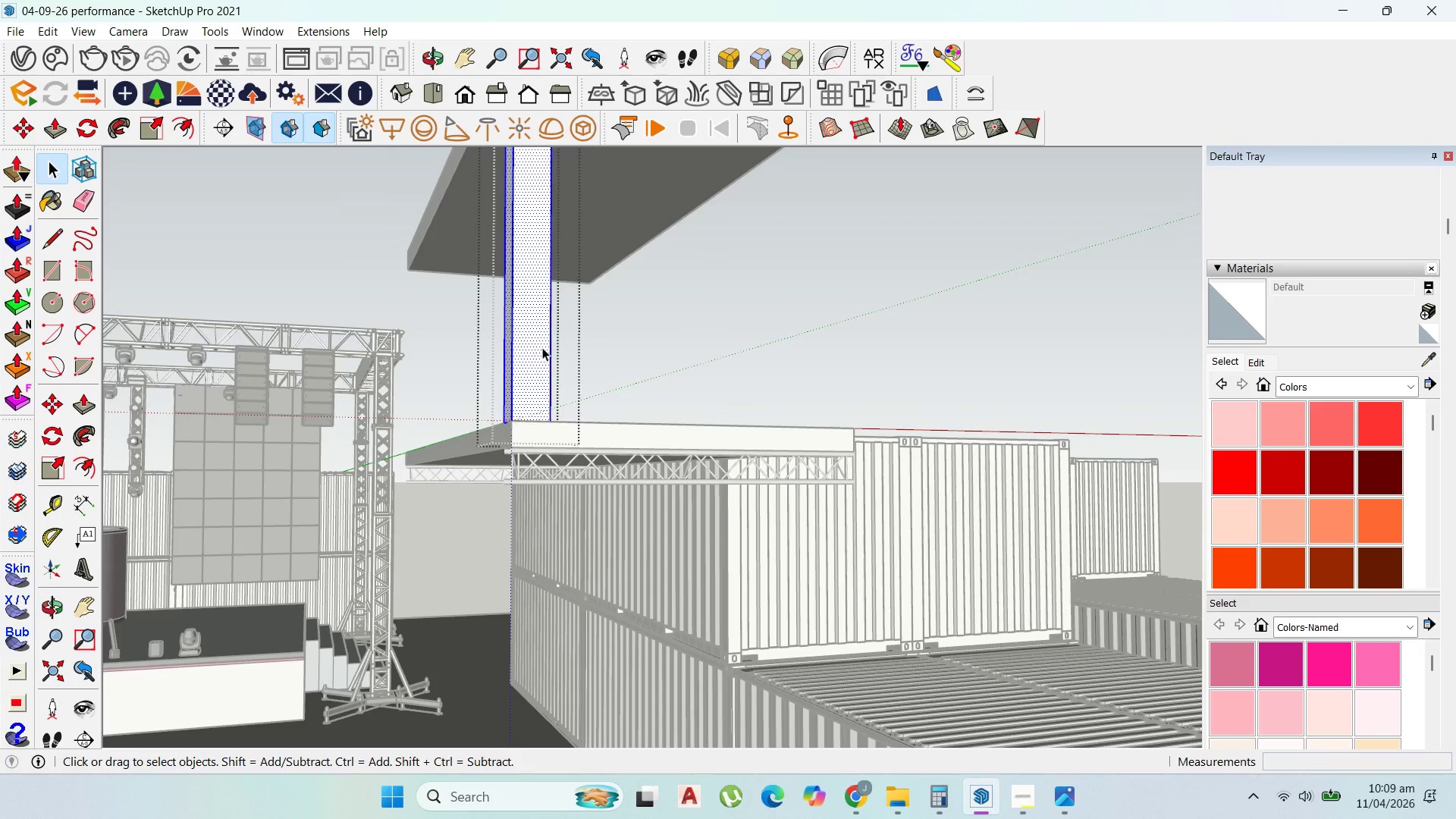 
triple_click([542, 347])
 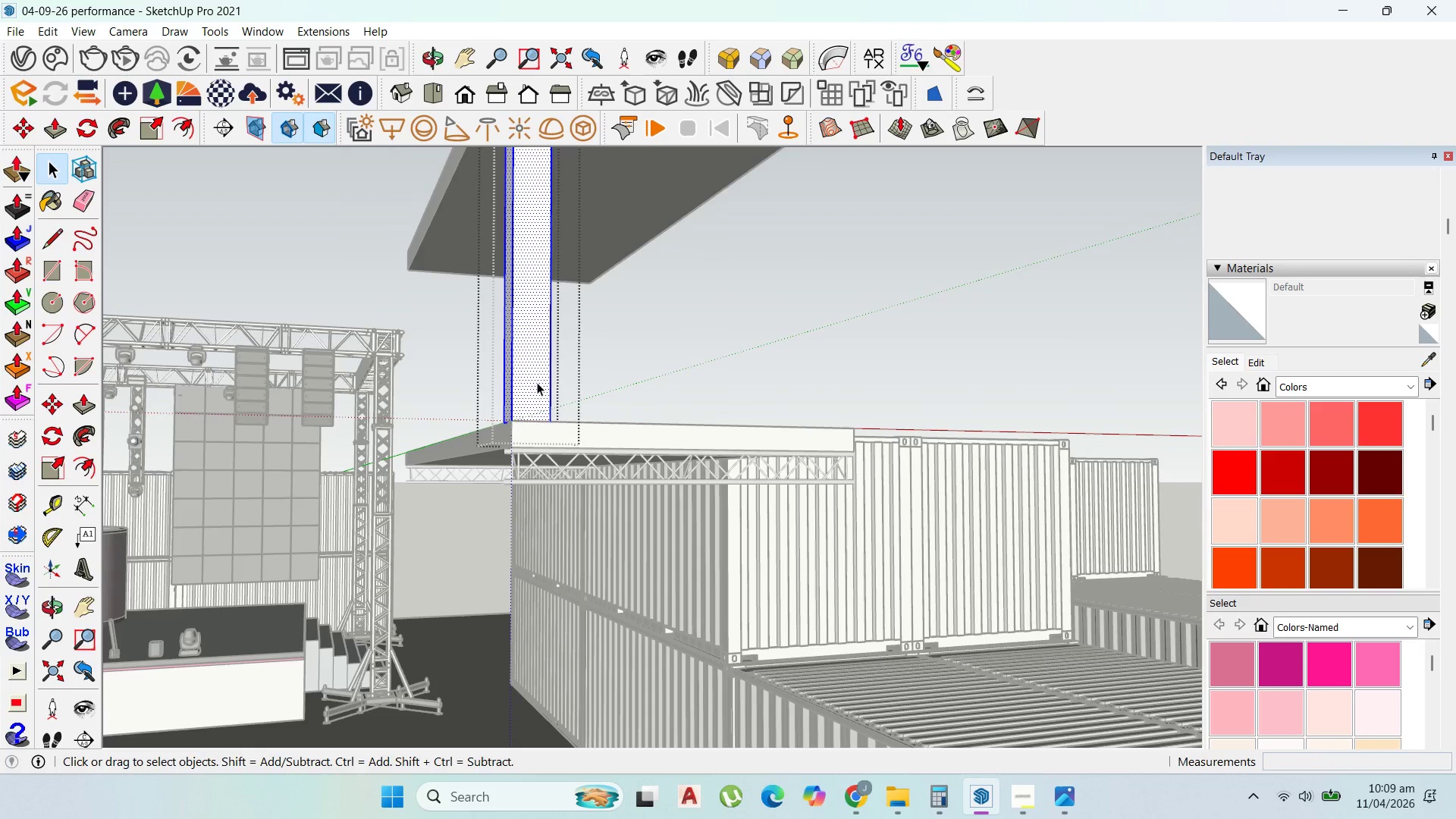 
scroll: coordinate [537, 381], scroll_direction: up, amount: 2.0
 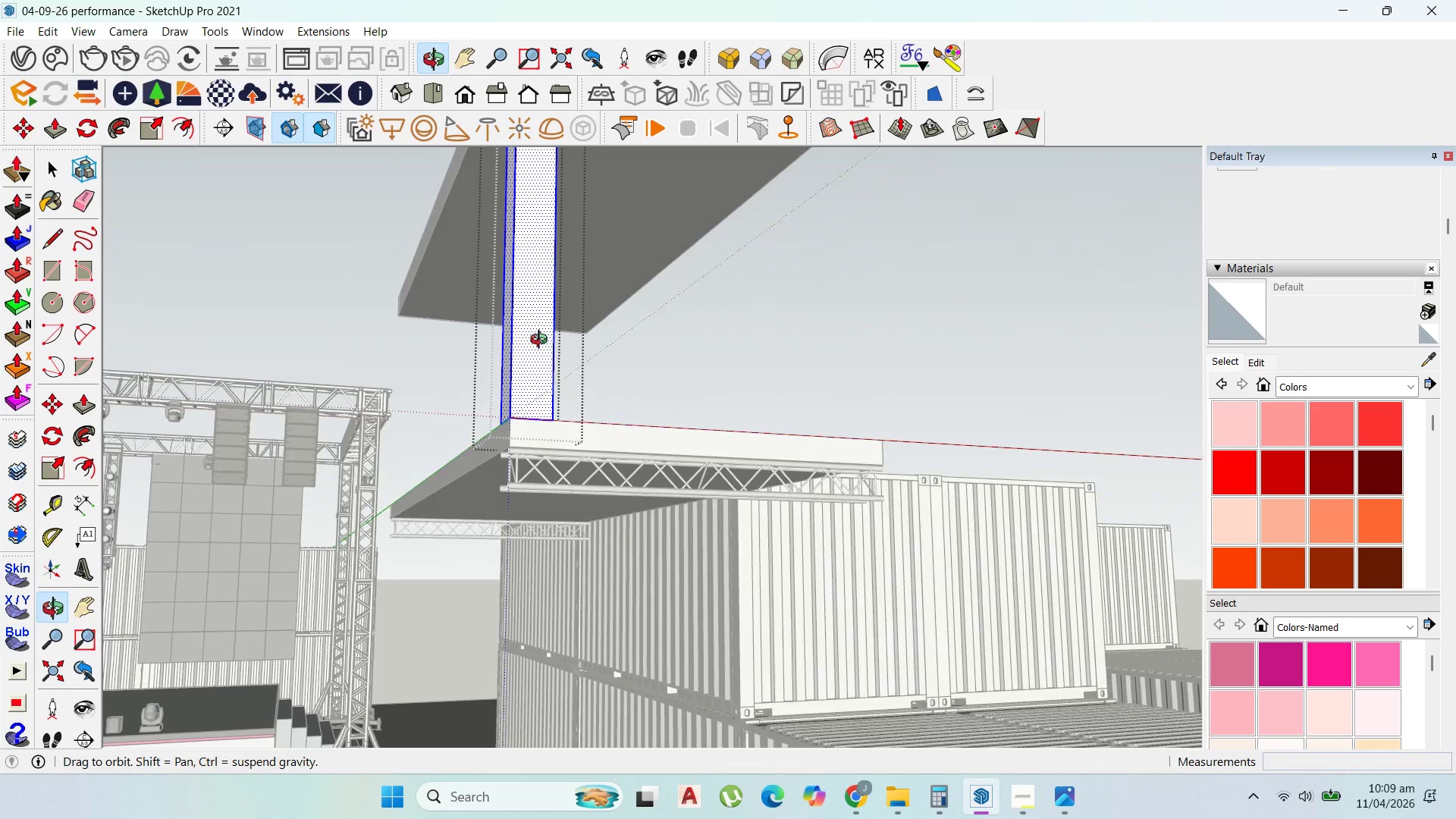 
key(P)
 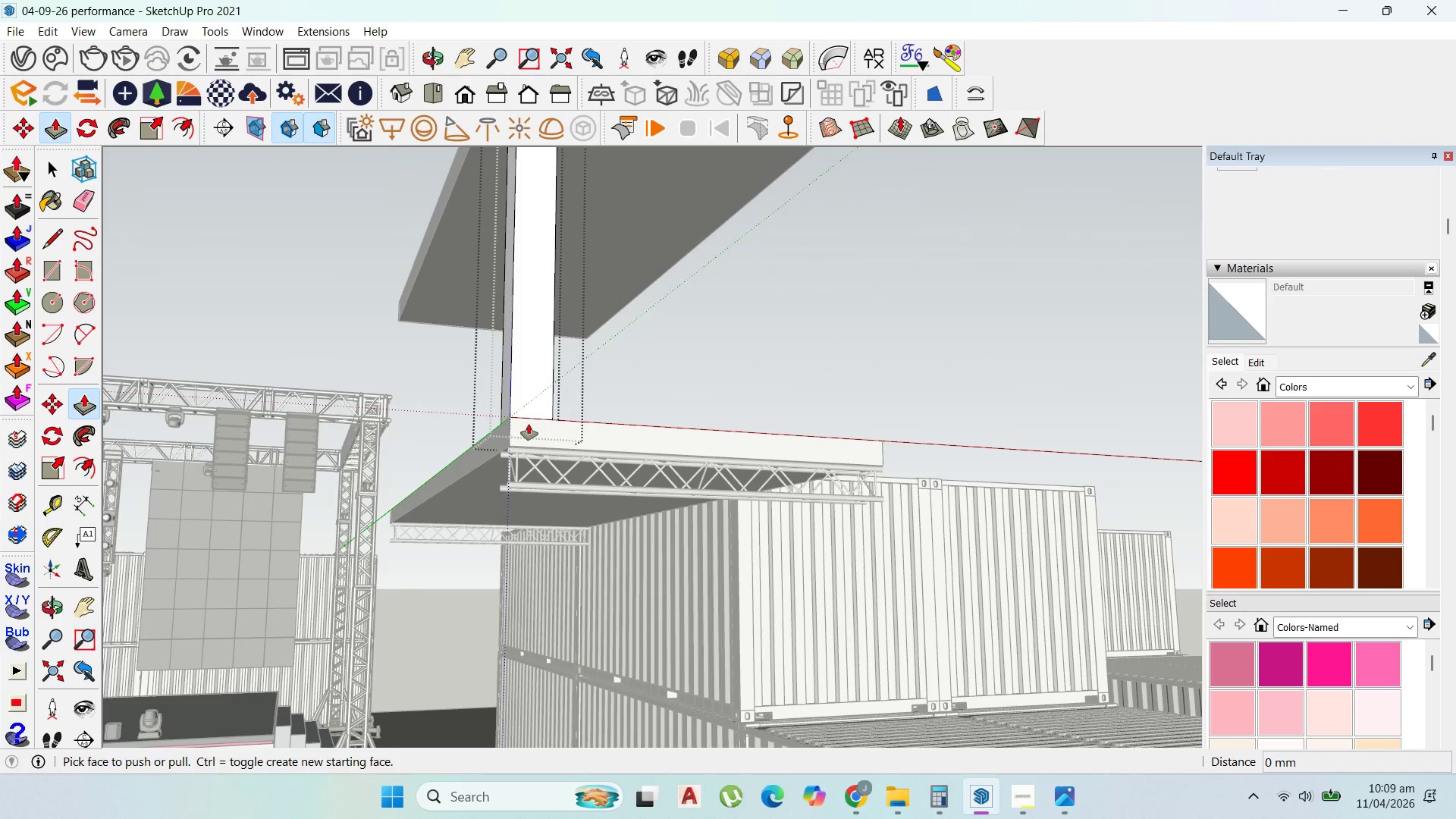 
left_click([529, 424])
 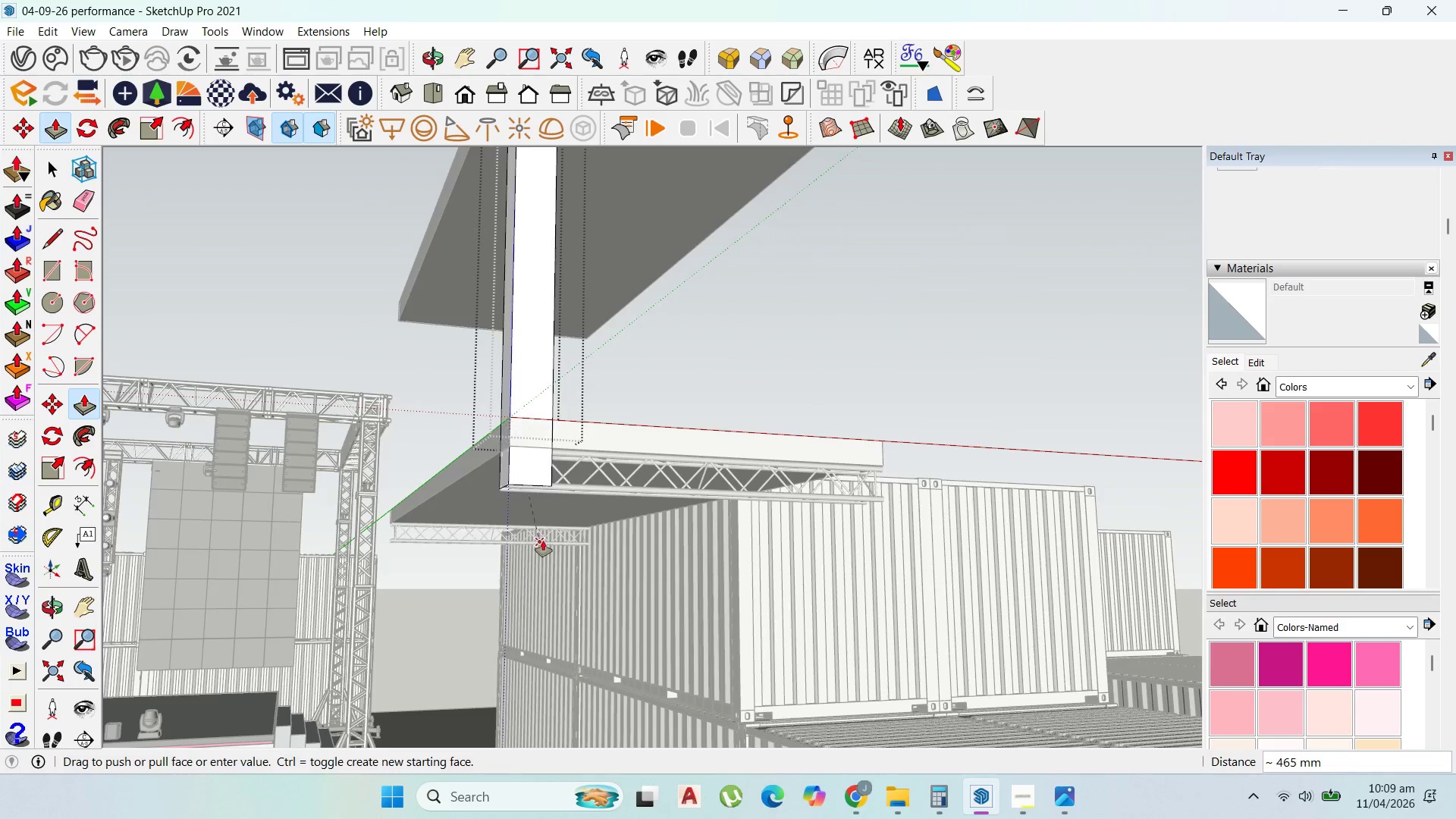 
scroll: coordinate [549, 315], scroll_direction: down, amount: 114.0
 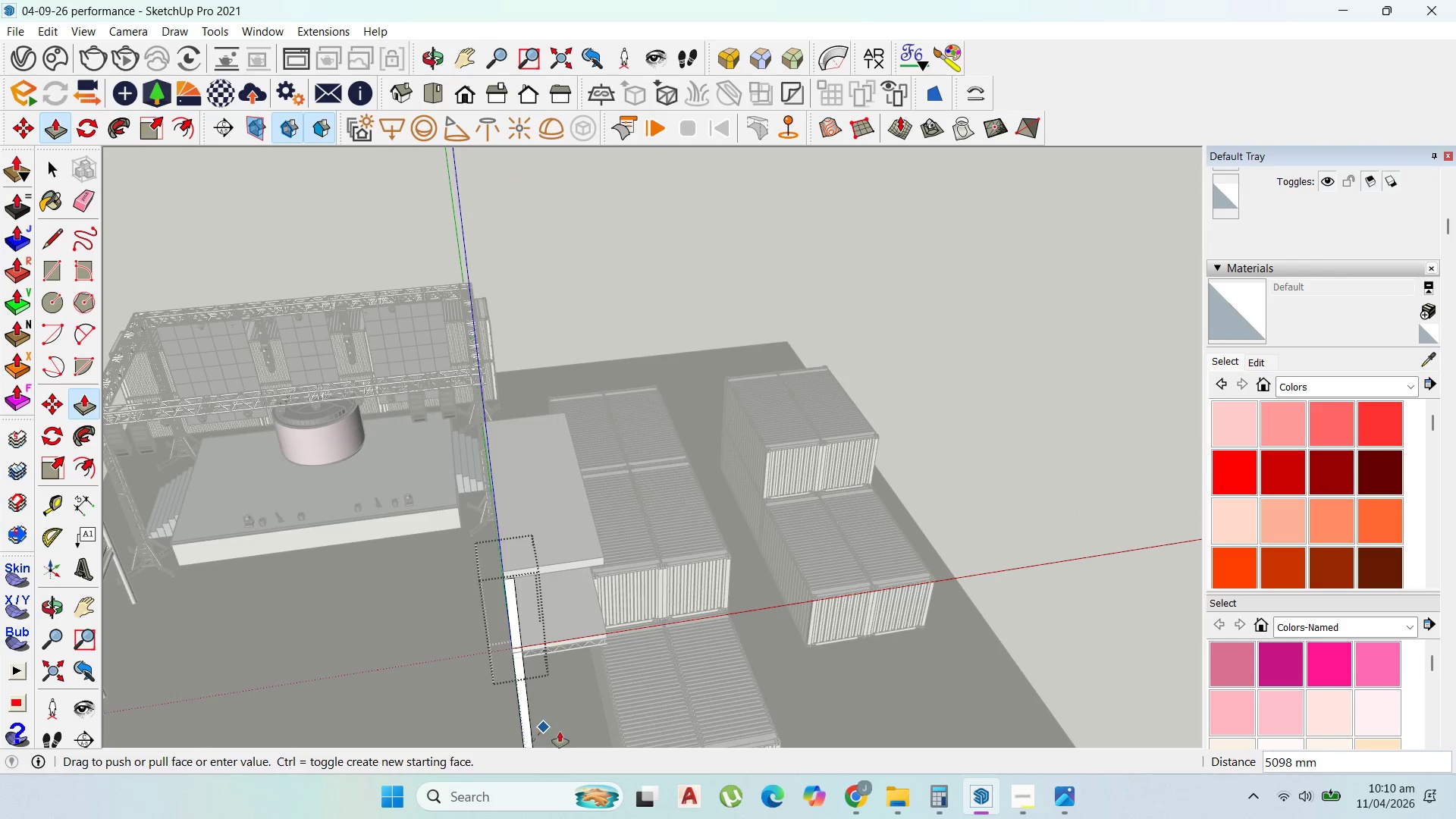 
left_click([565, 732])
 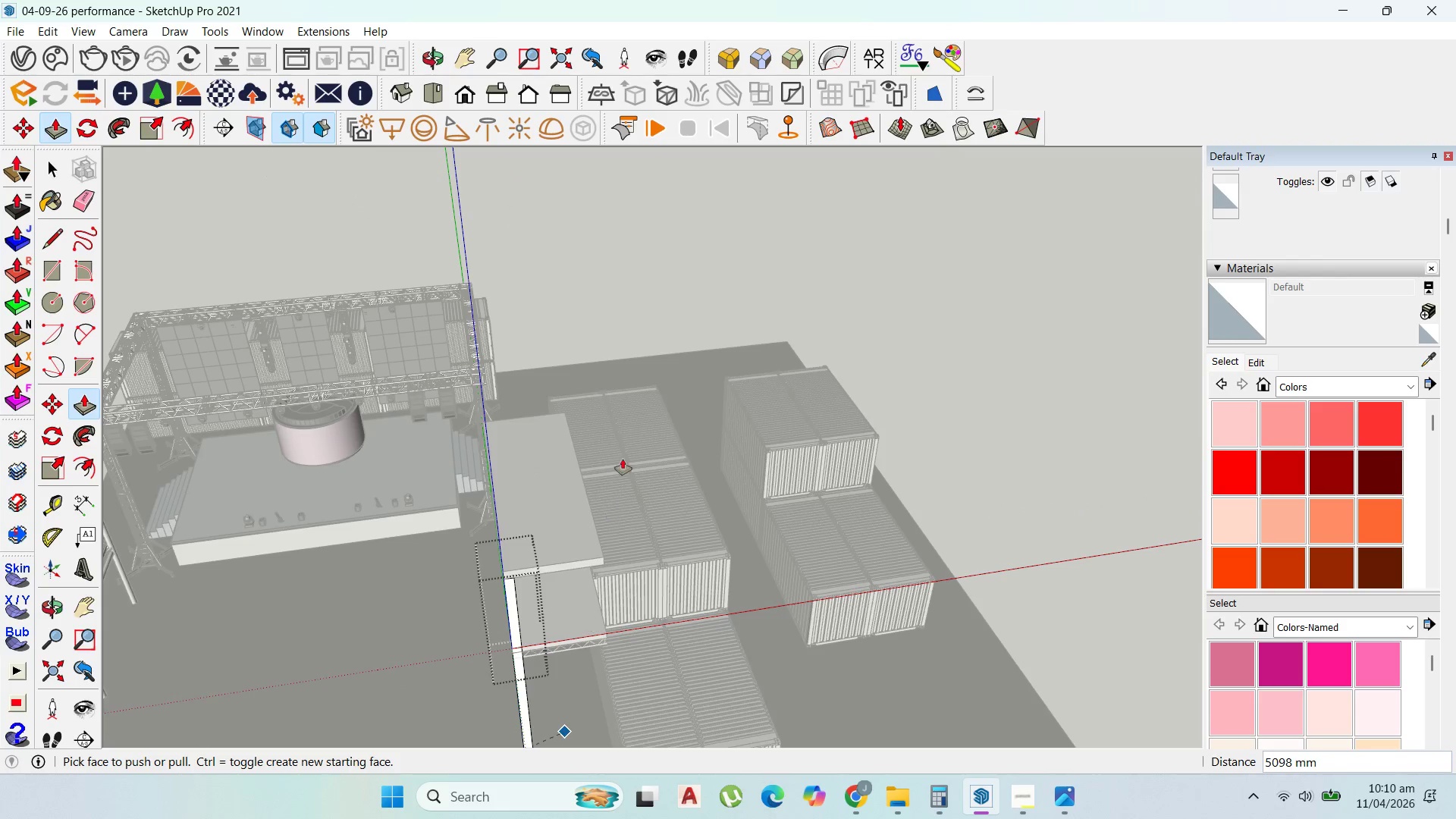 
scroll: coordinate [626, 442], scroll_direction: down, amount: 9.0
 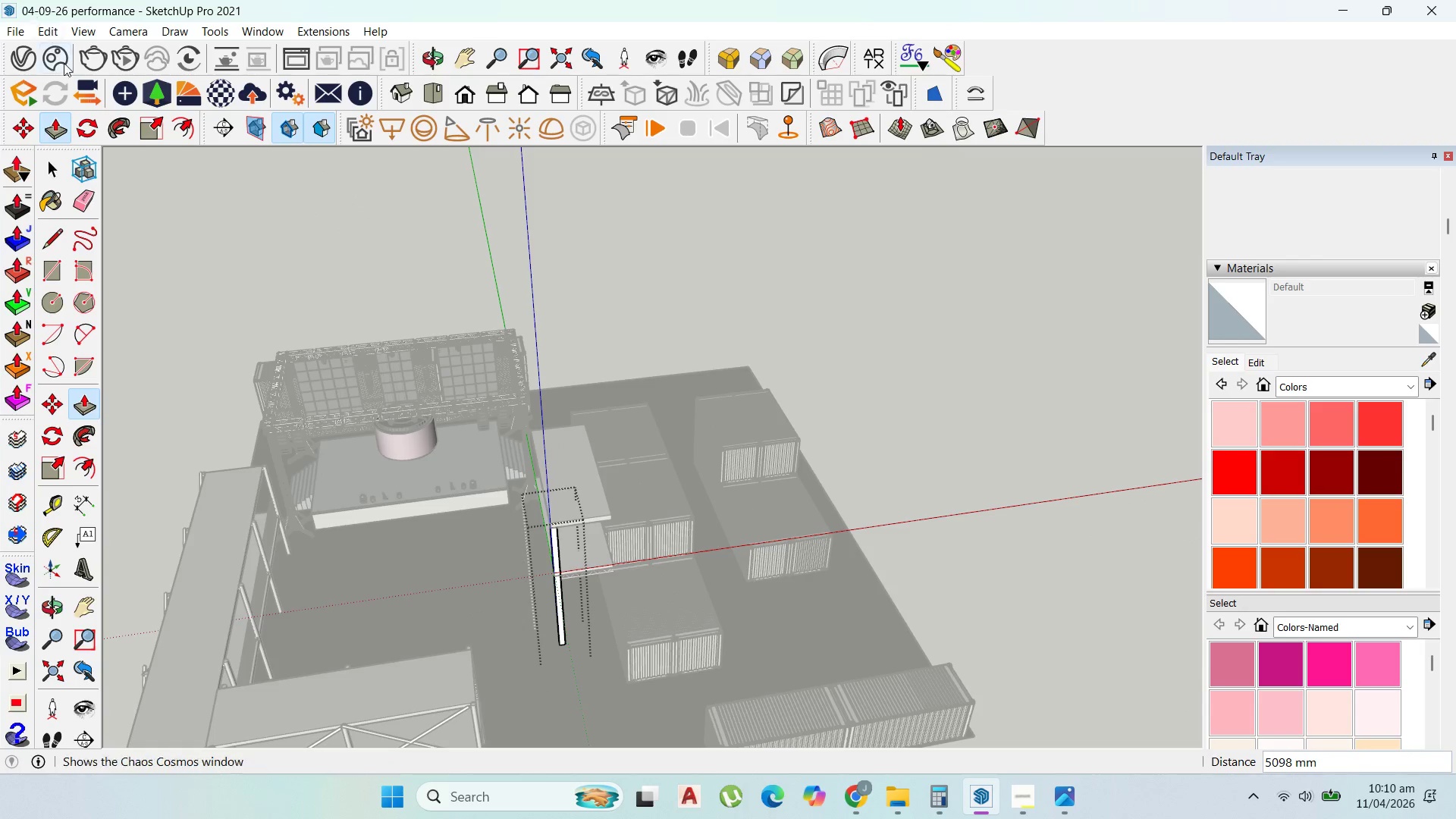 
left_click([58, 163])
 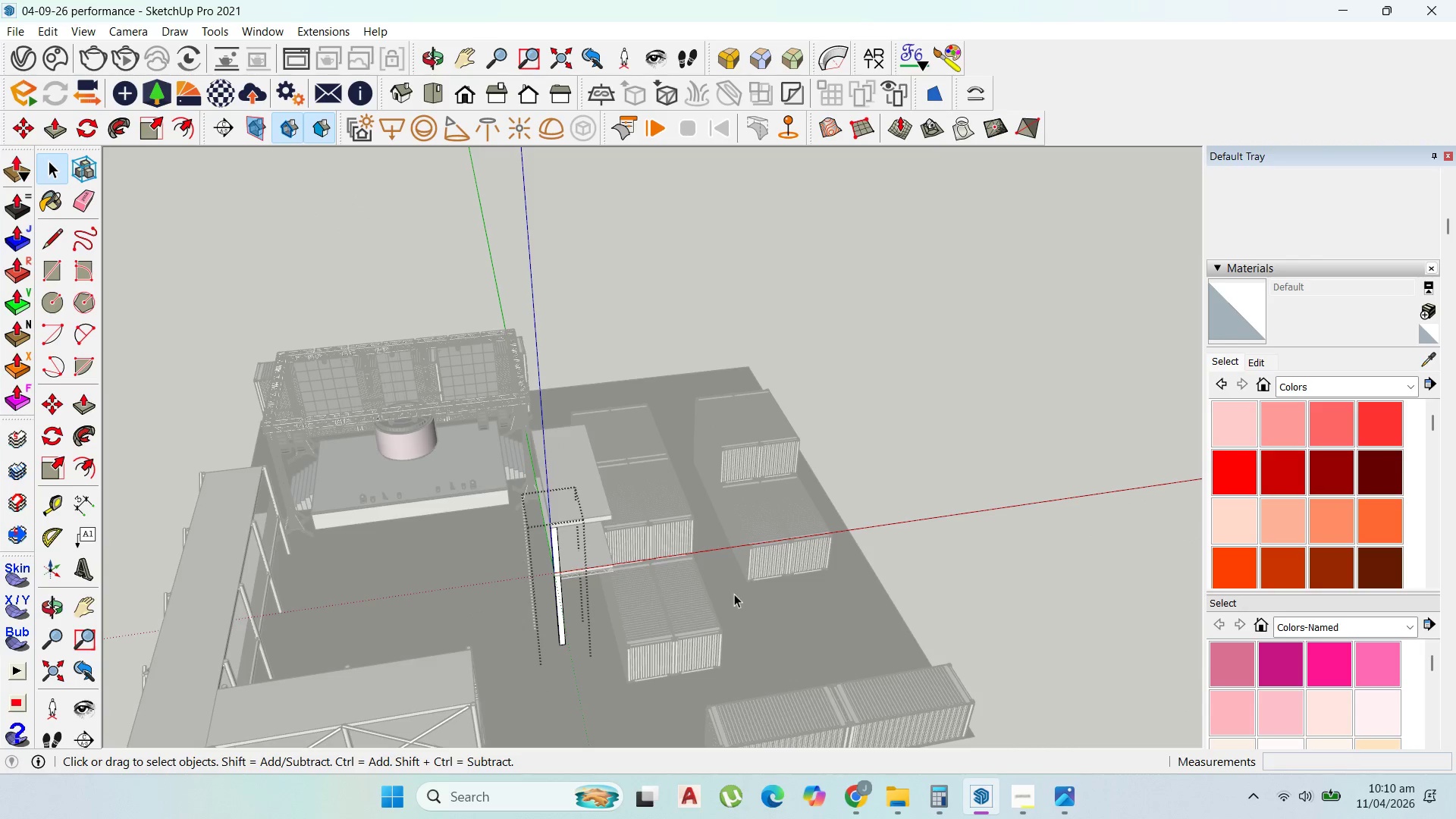 
scroll: coordinate [531, 554], scroll_direction: up, amount: 10.0
 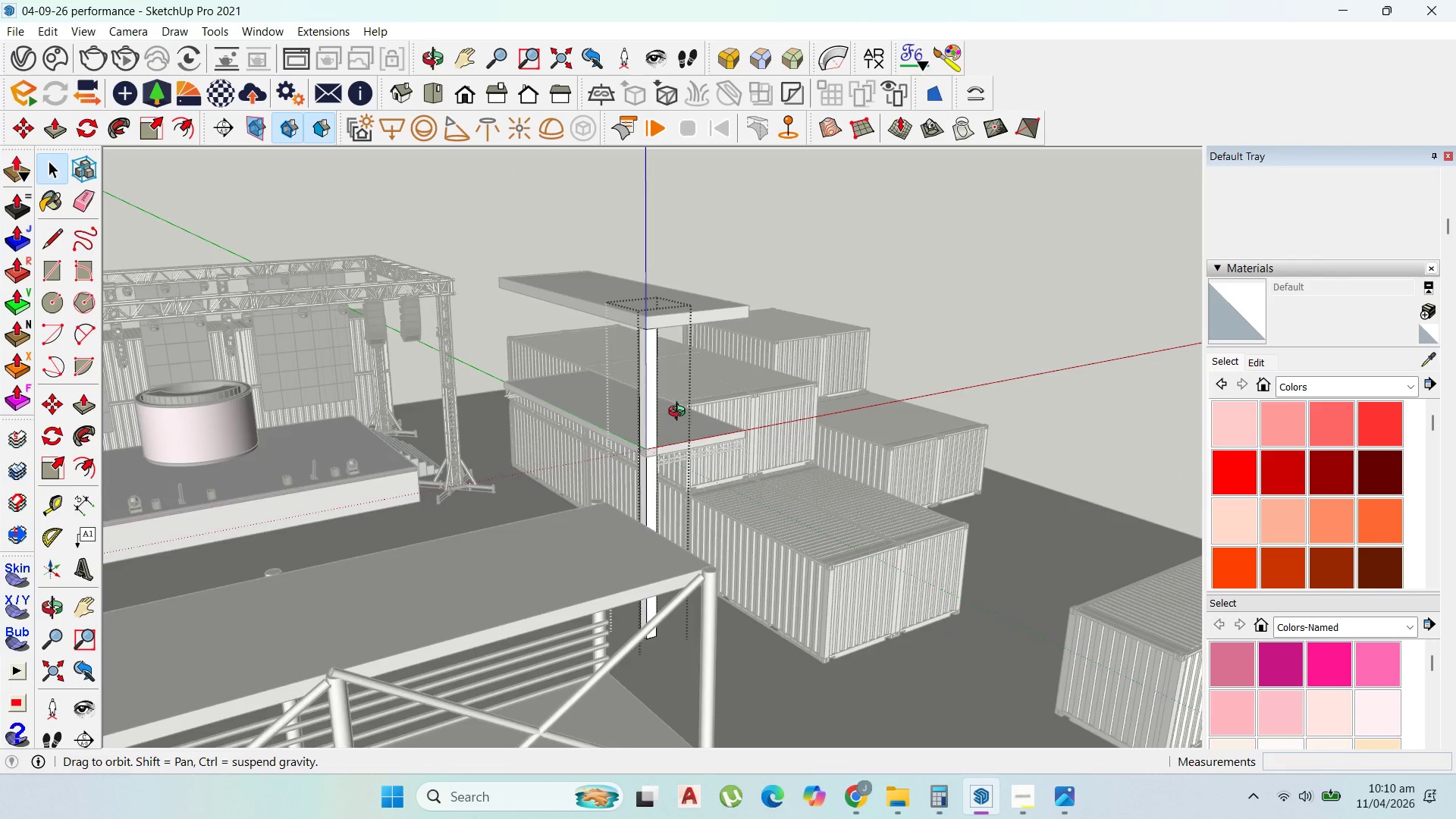 
key(Escape)
 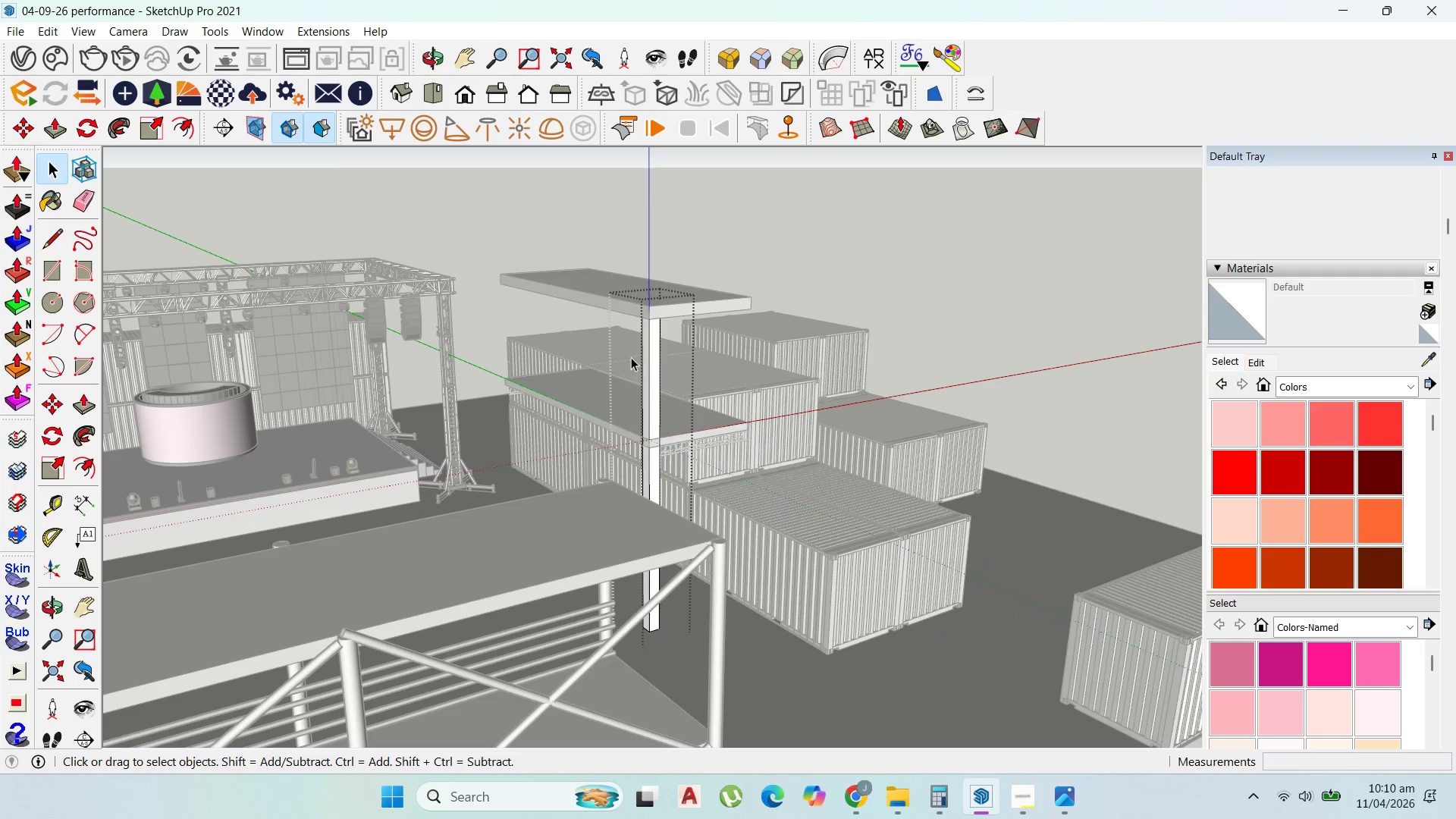 
key(Escape)
 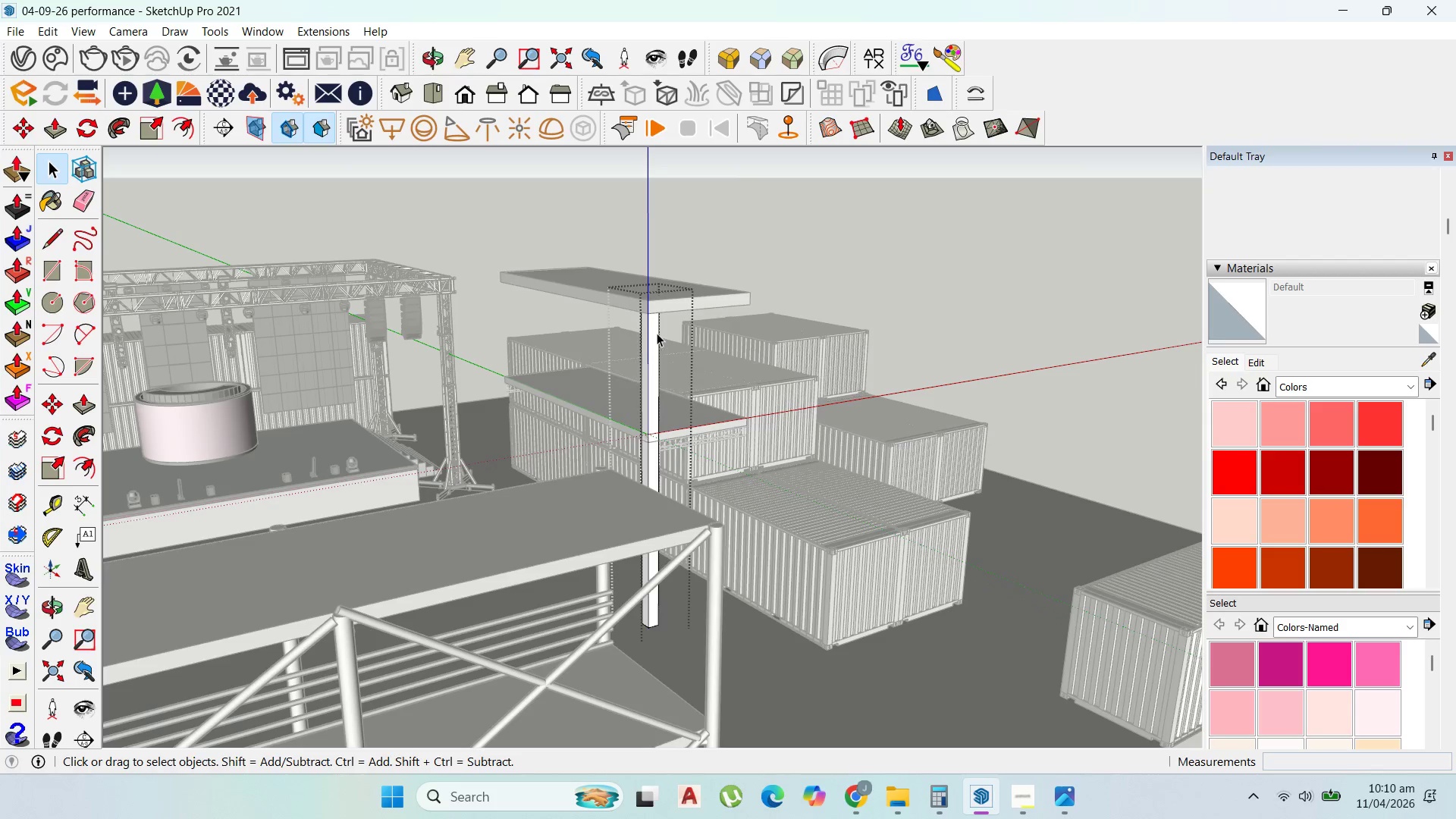 
key(Escape)
 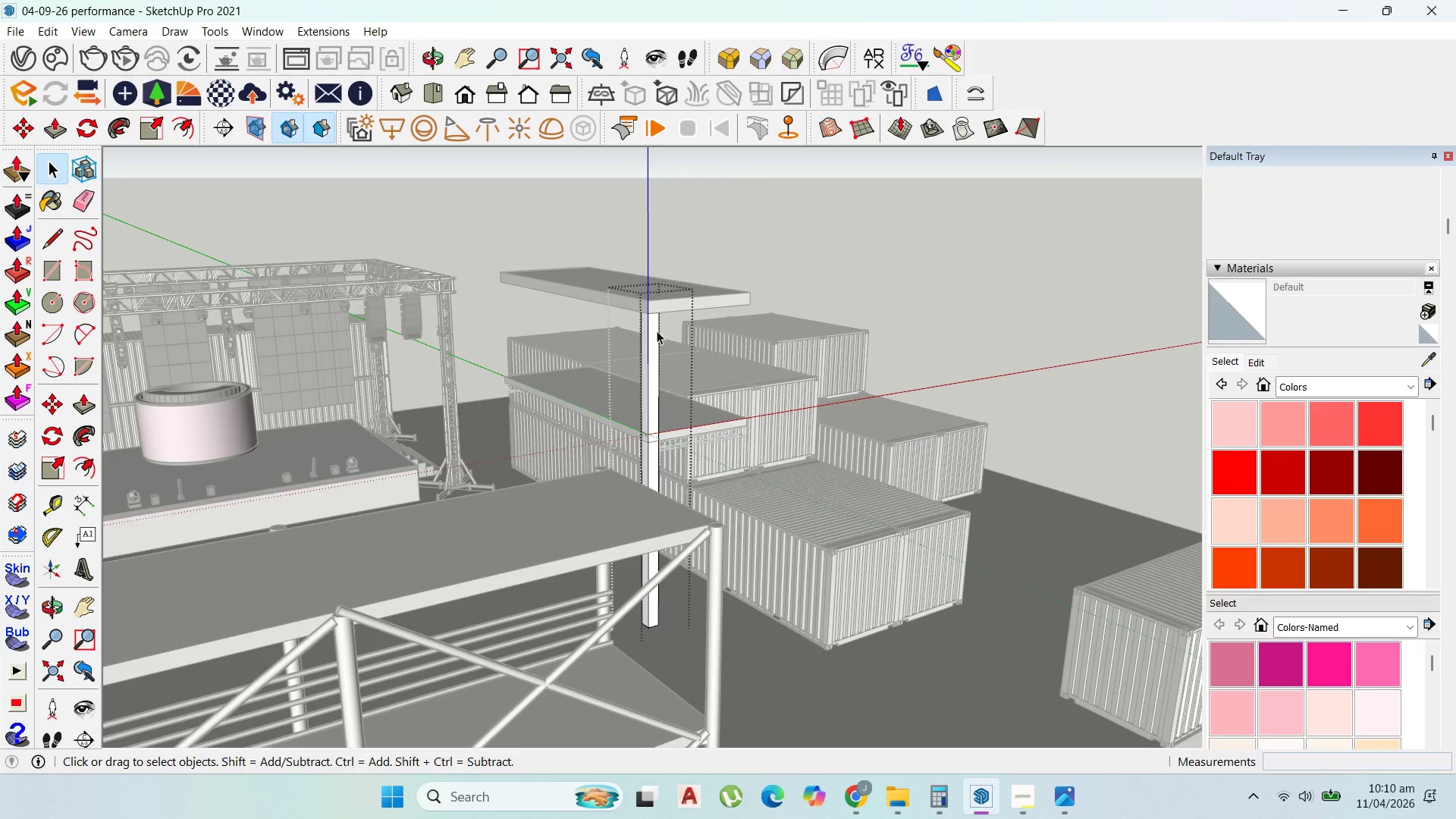 
scroll: coordinate [639, 353], scroll_direction: up, amount: 3.0
 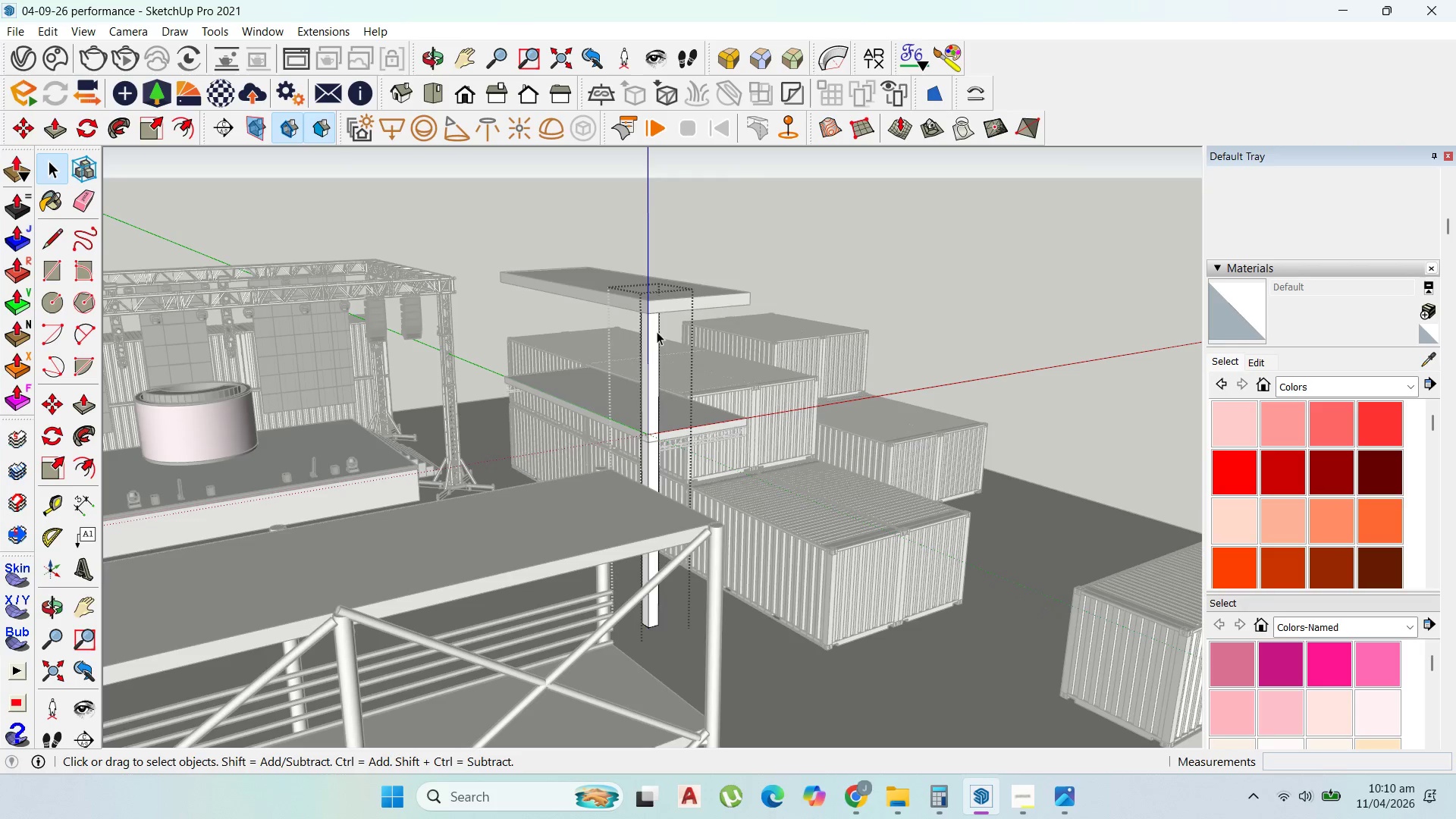 
key(Escape)
 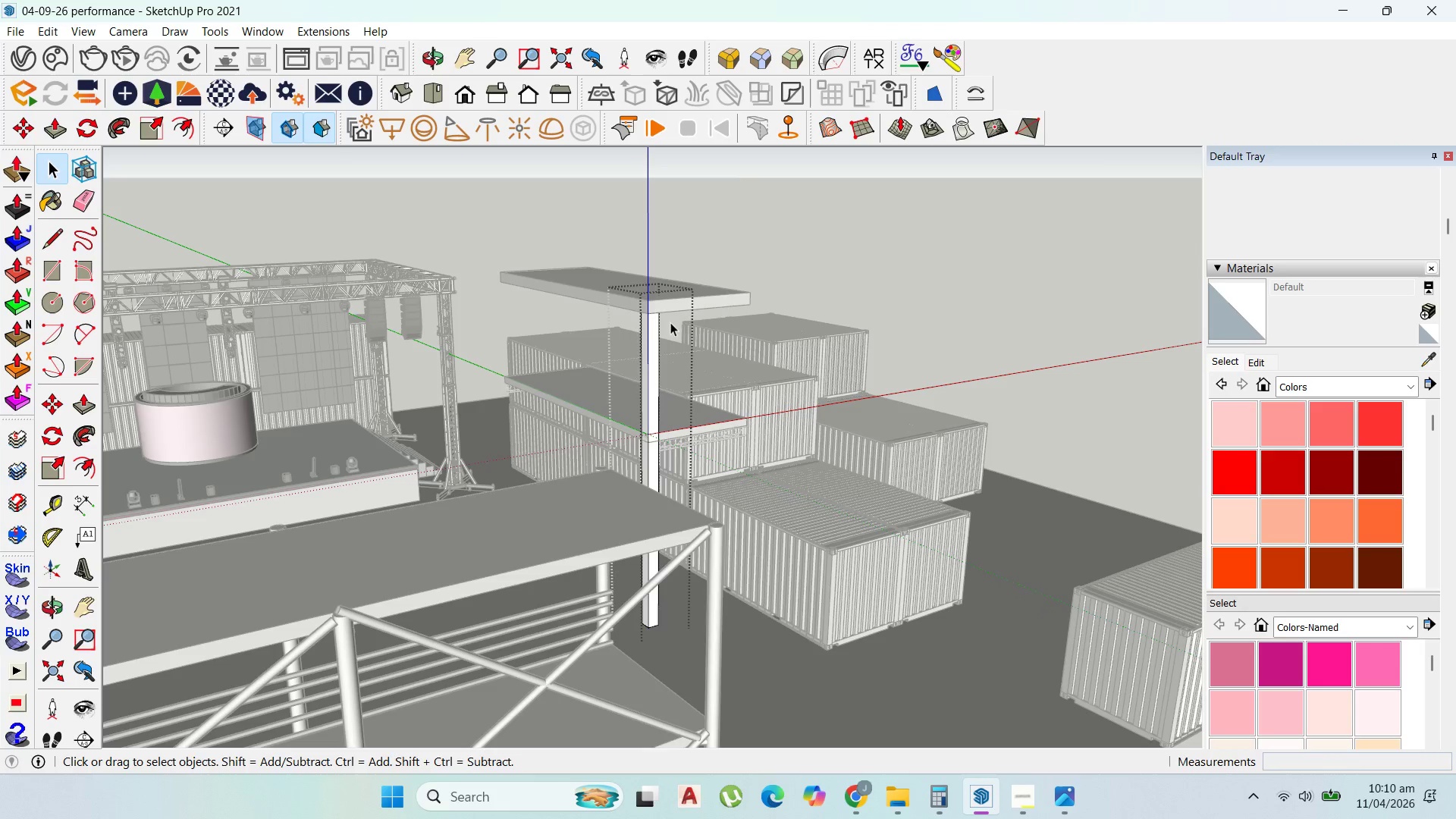 
key(Escape)
 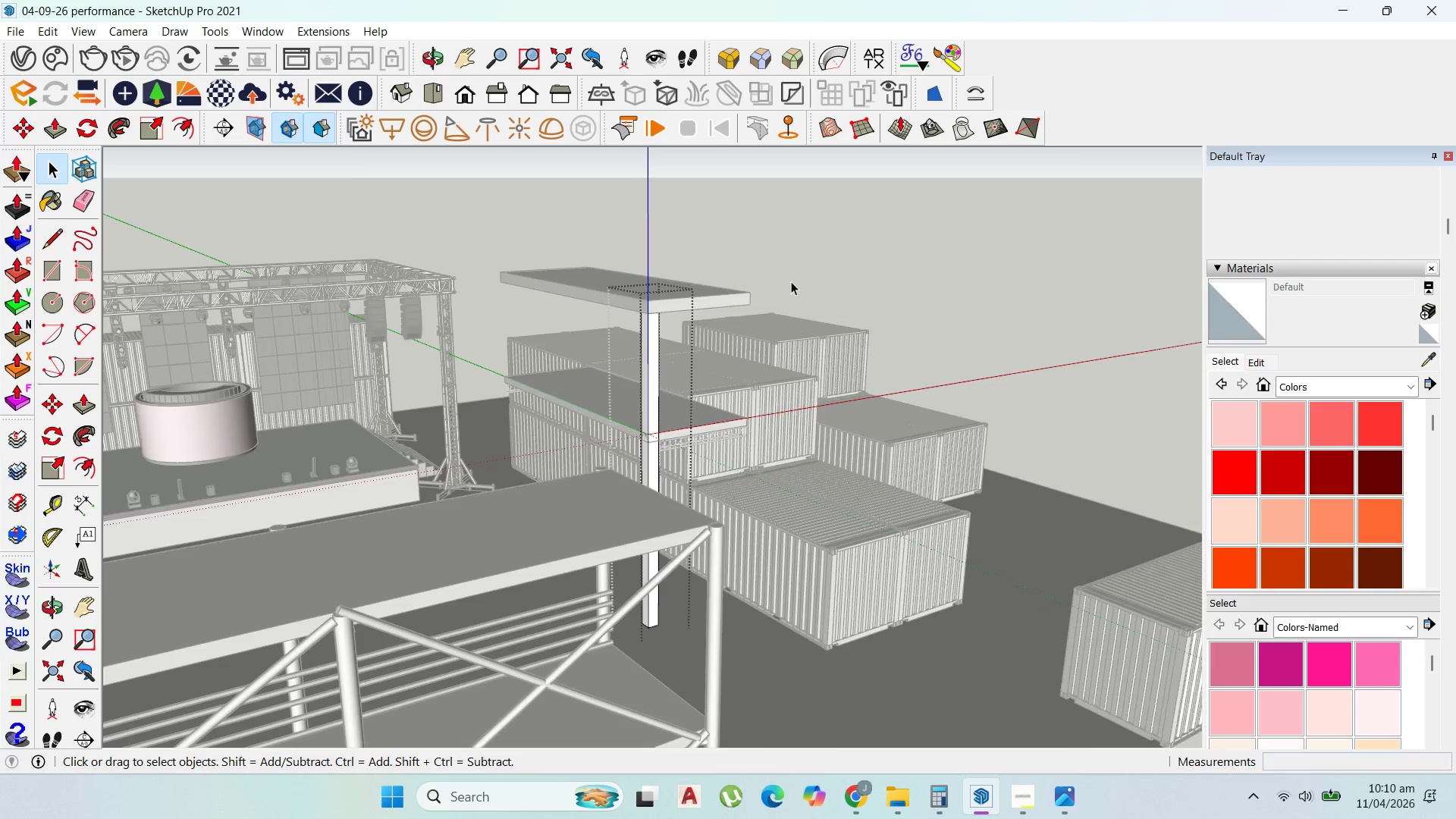 
left_click([791, 281])
 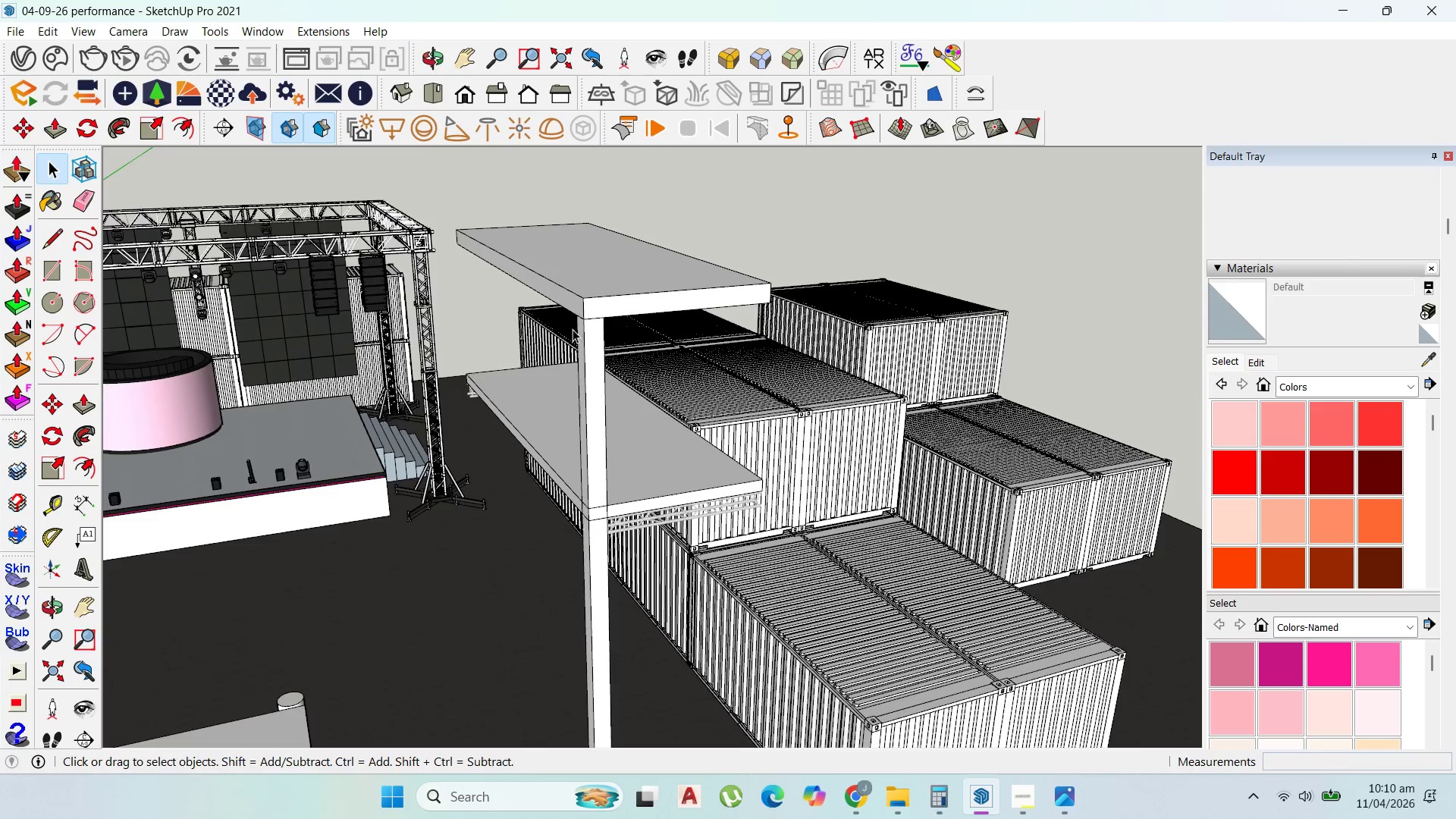 
double_click([603, 287])
 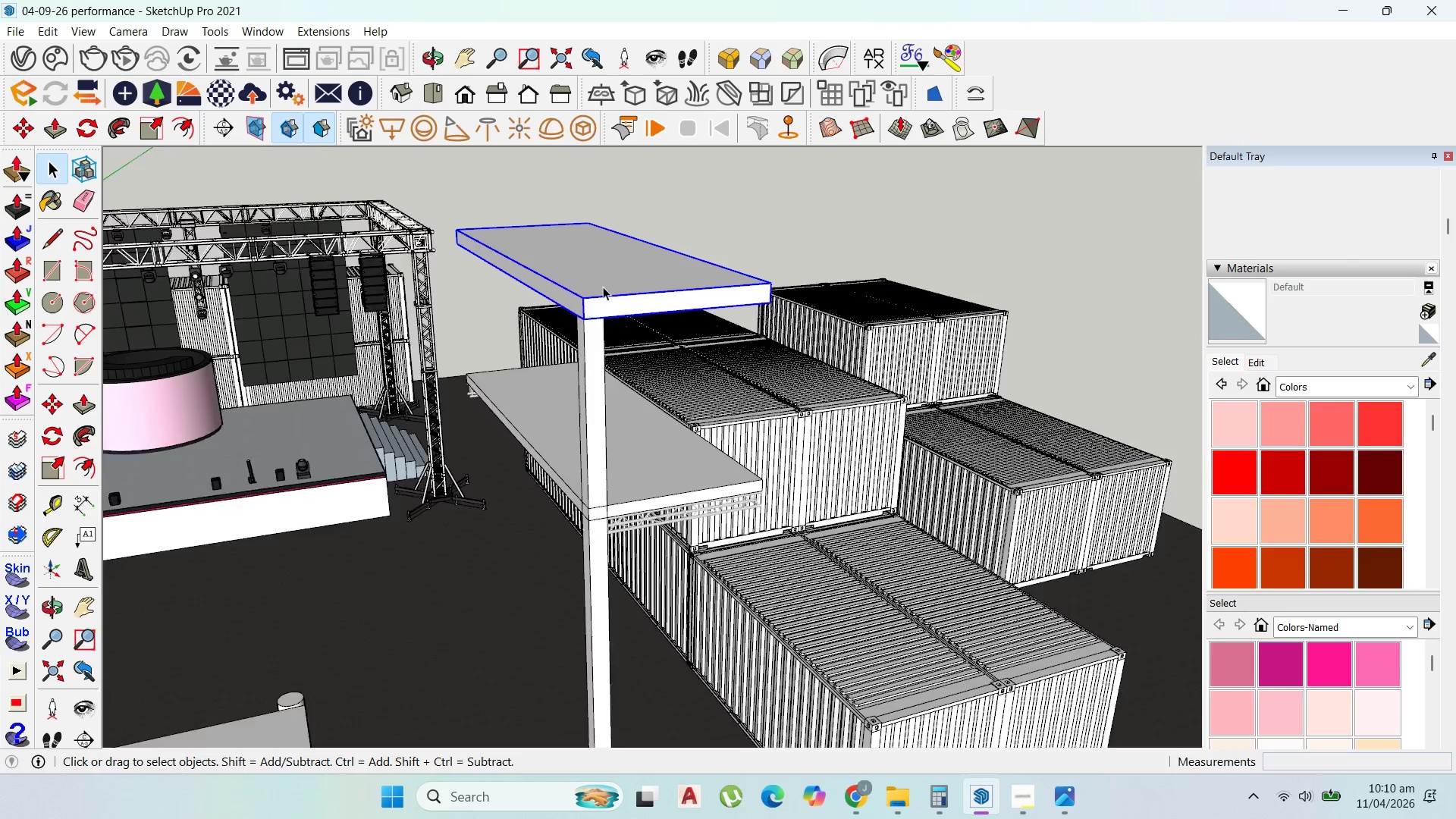 
triple_click([603, 287])
 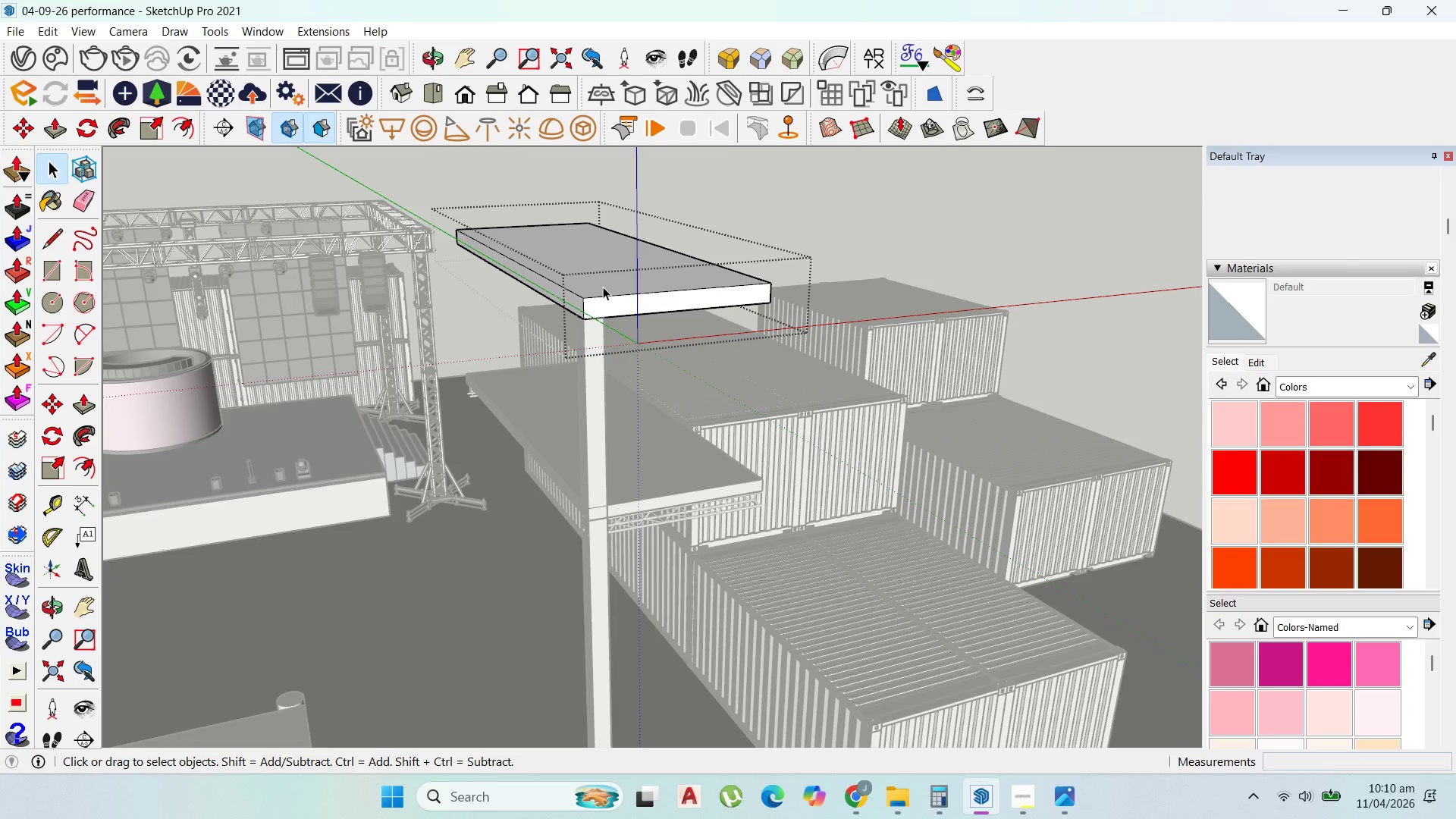 
triple_click([603, 287])
 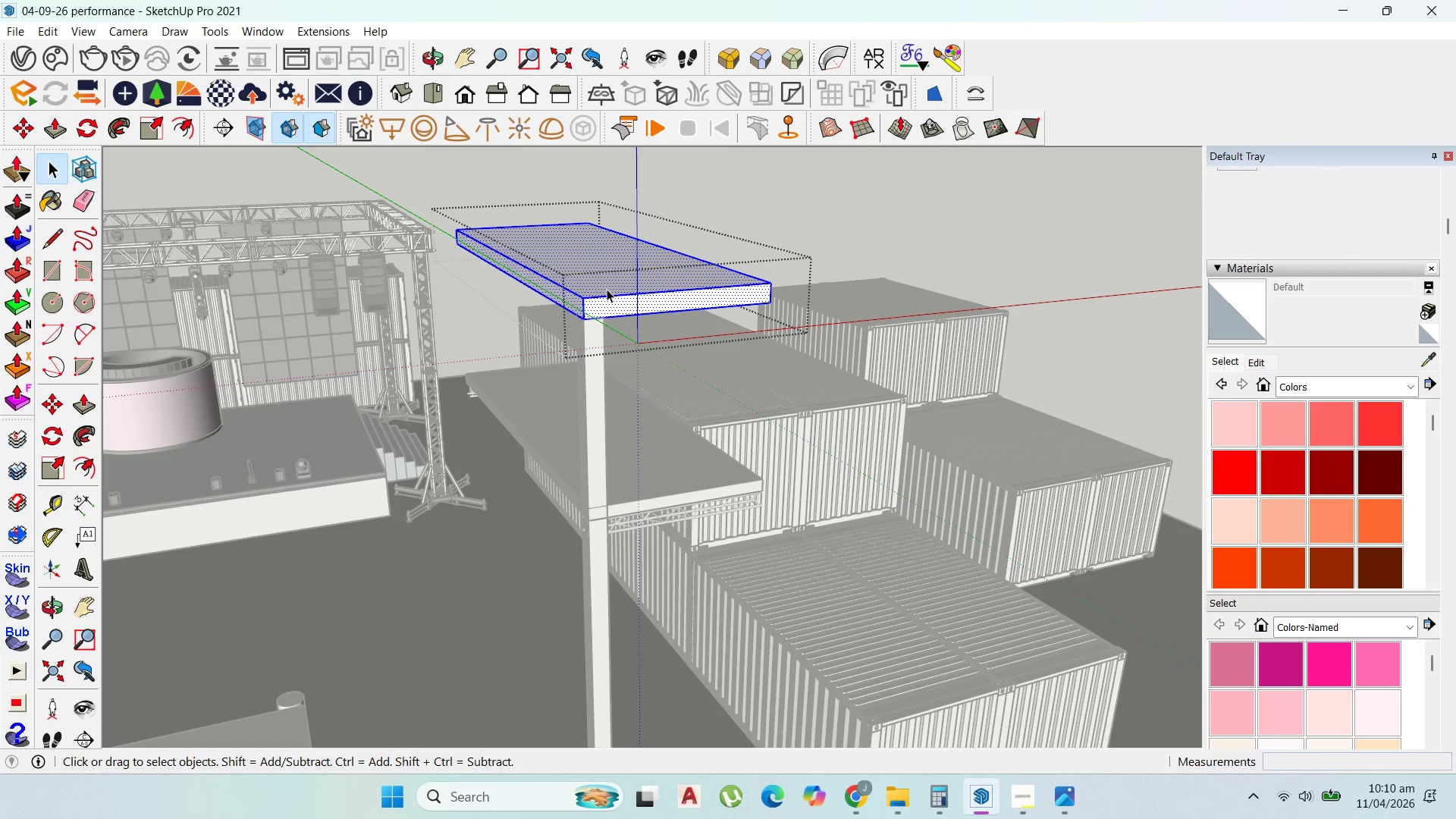 
key(P)
 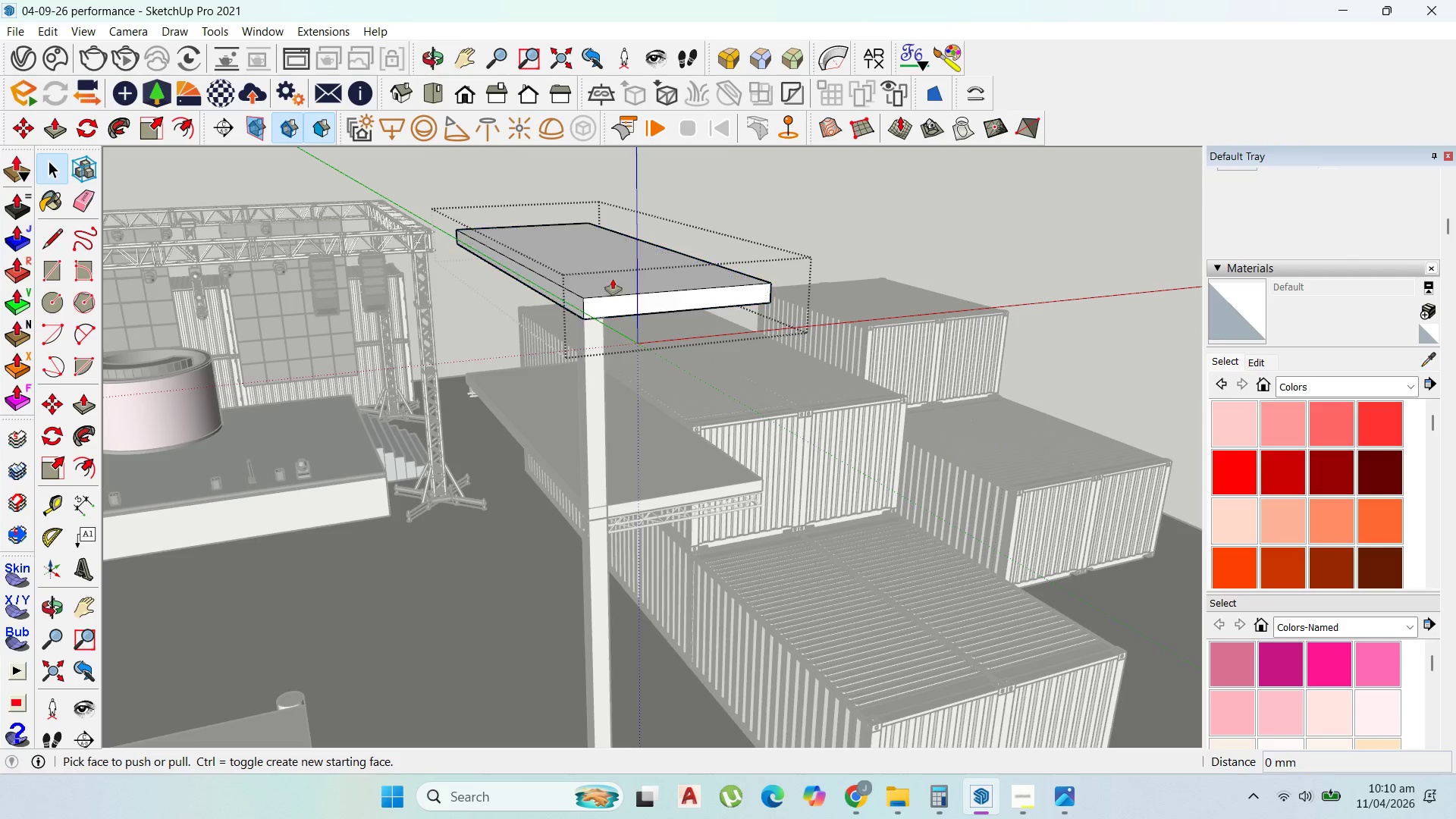 
left_click_drag(start_coordinate=[613, 281], to_coordinate=[613, 262])
 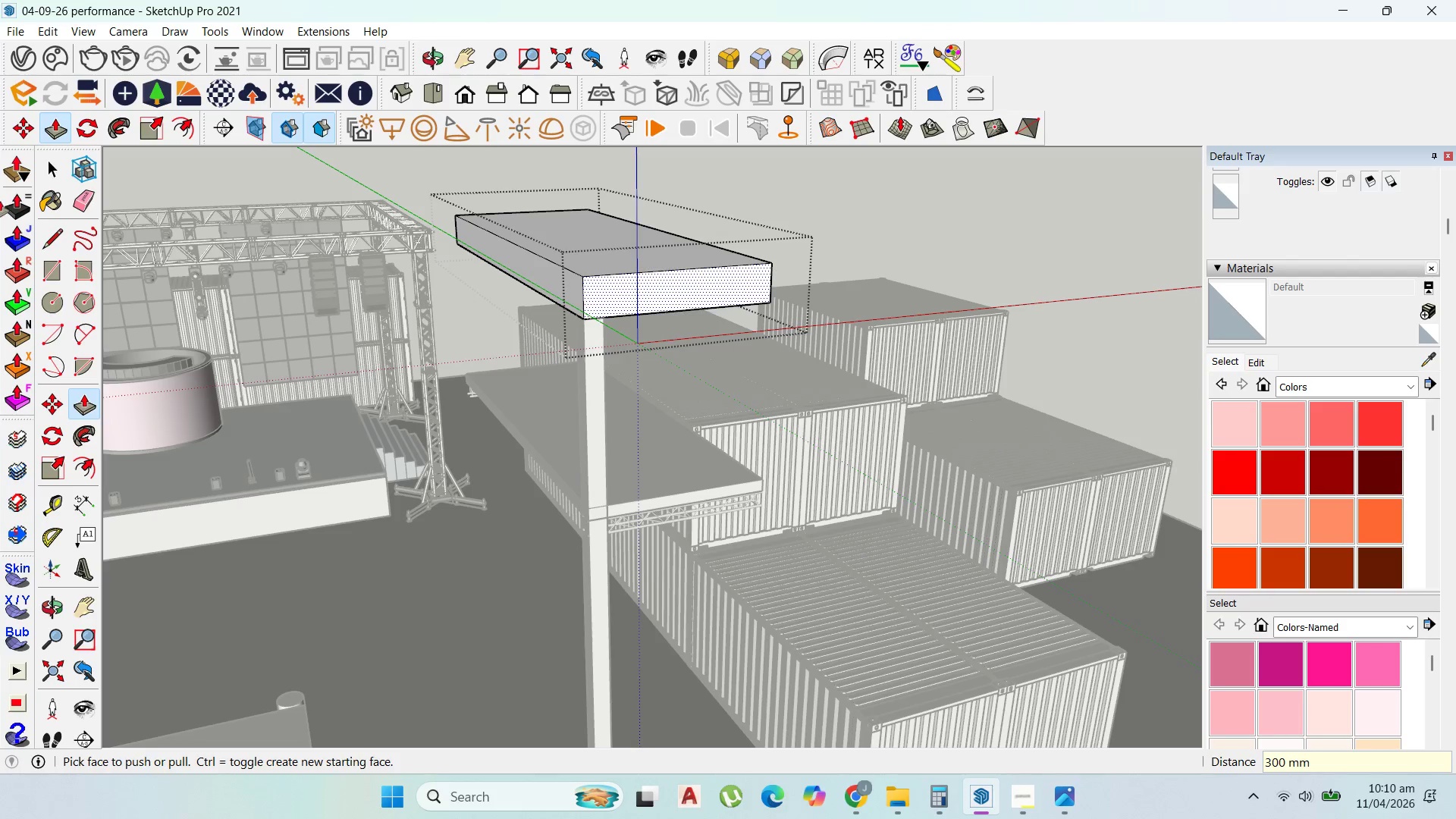 
type(300)
 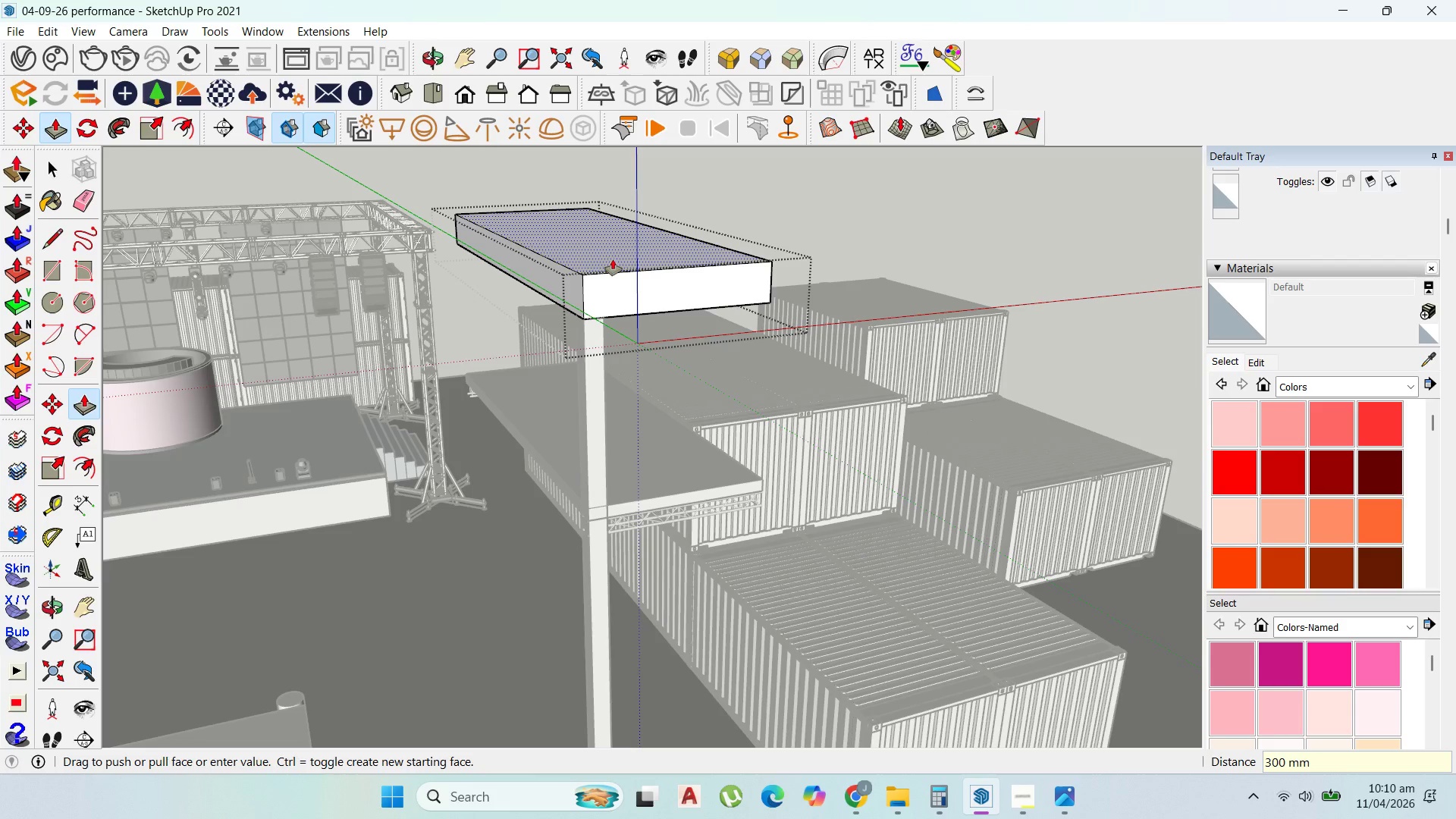 
key(Enter)
 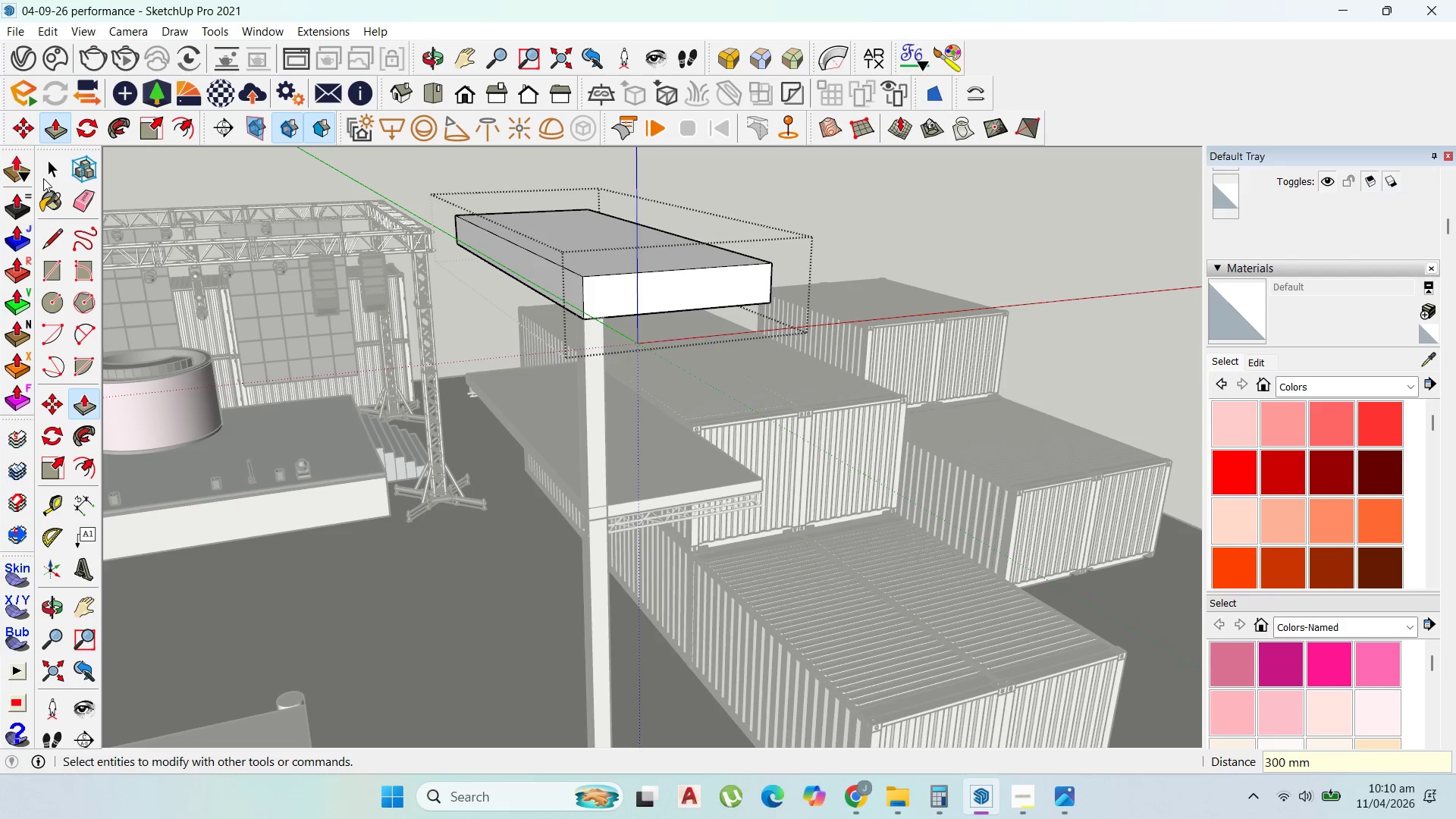 
left_click([53, 168])
 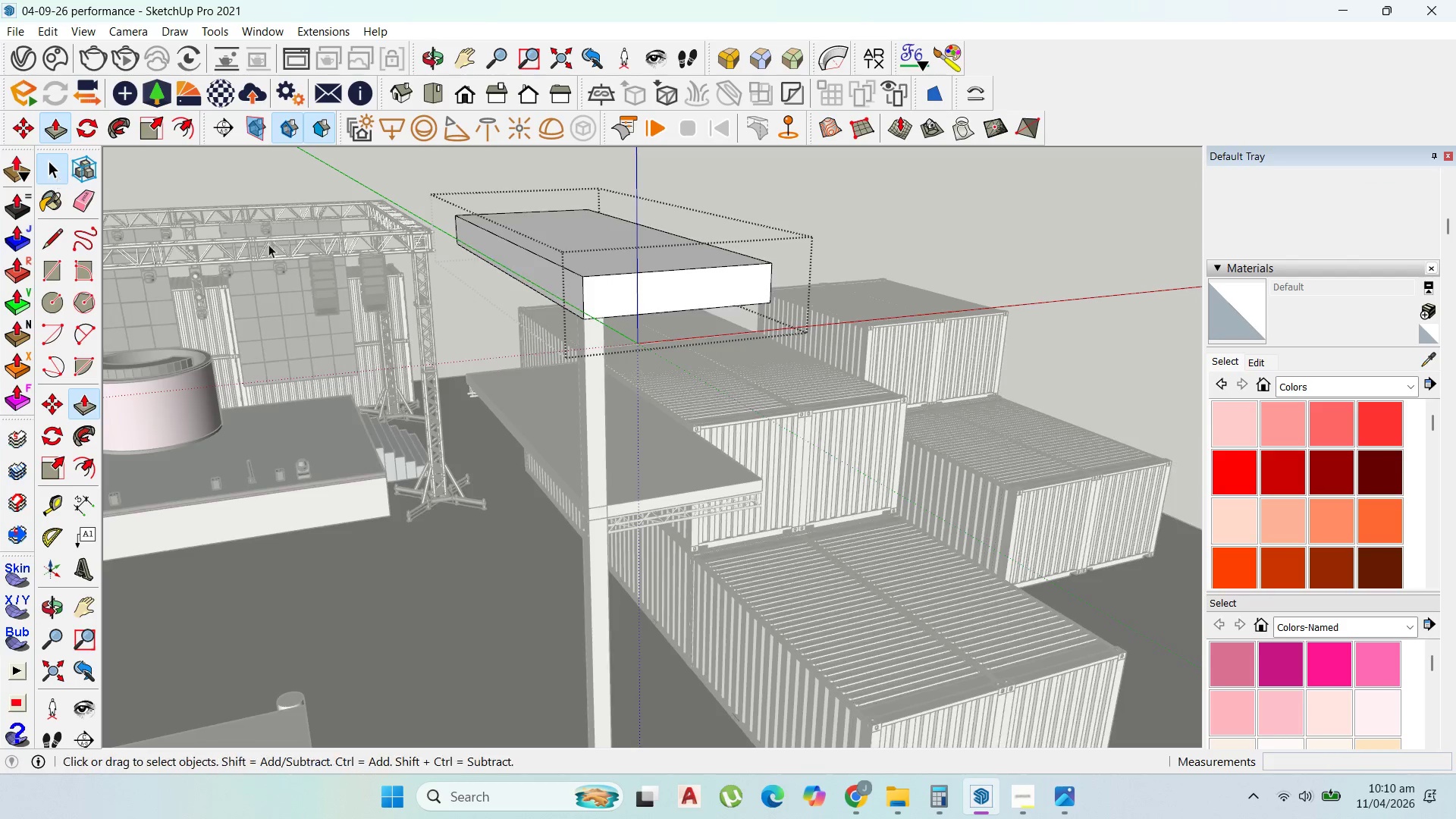 
key(Escape)
 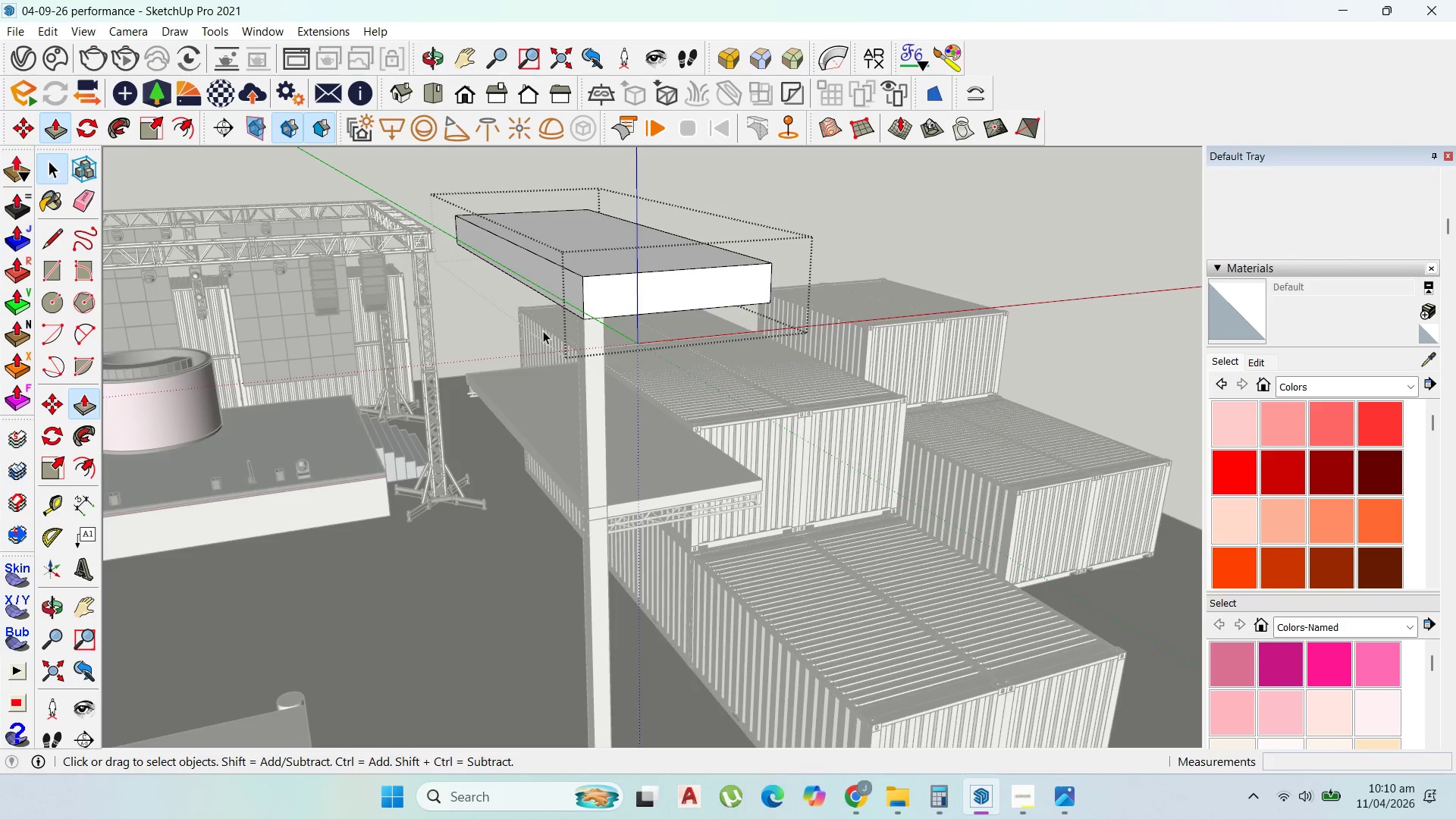 
key(Escape)
 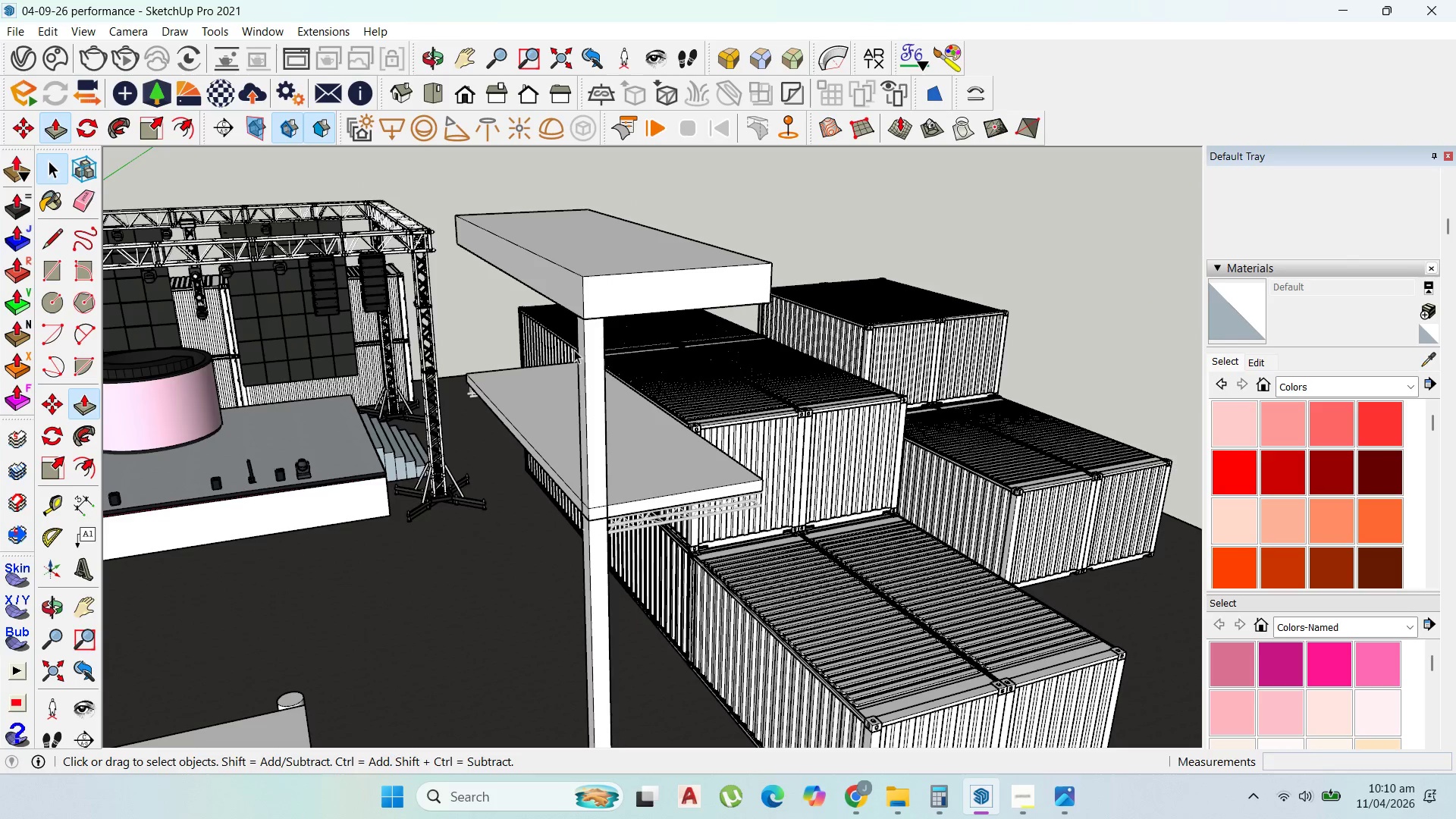 
key(Escape)
 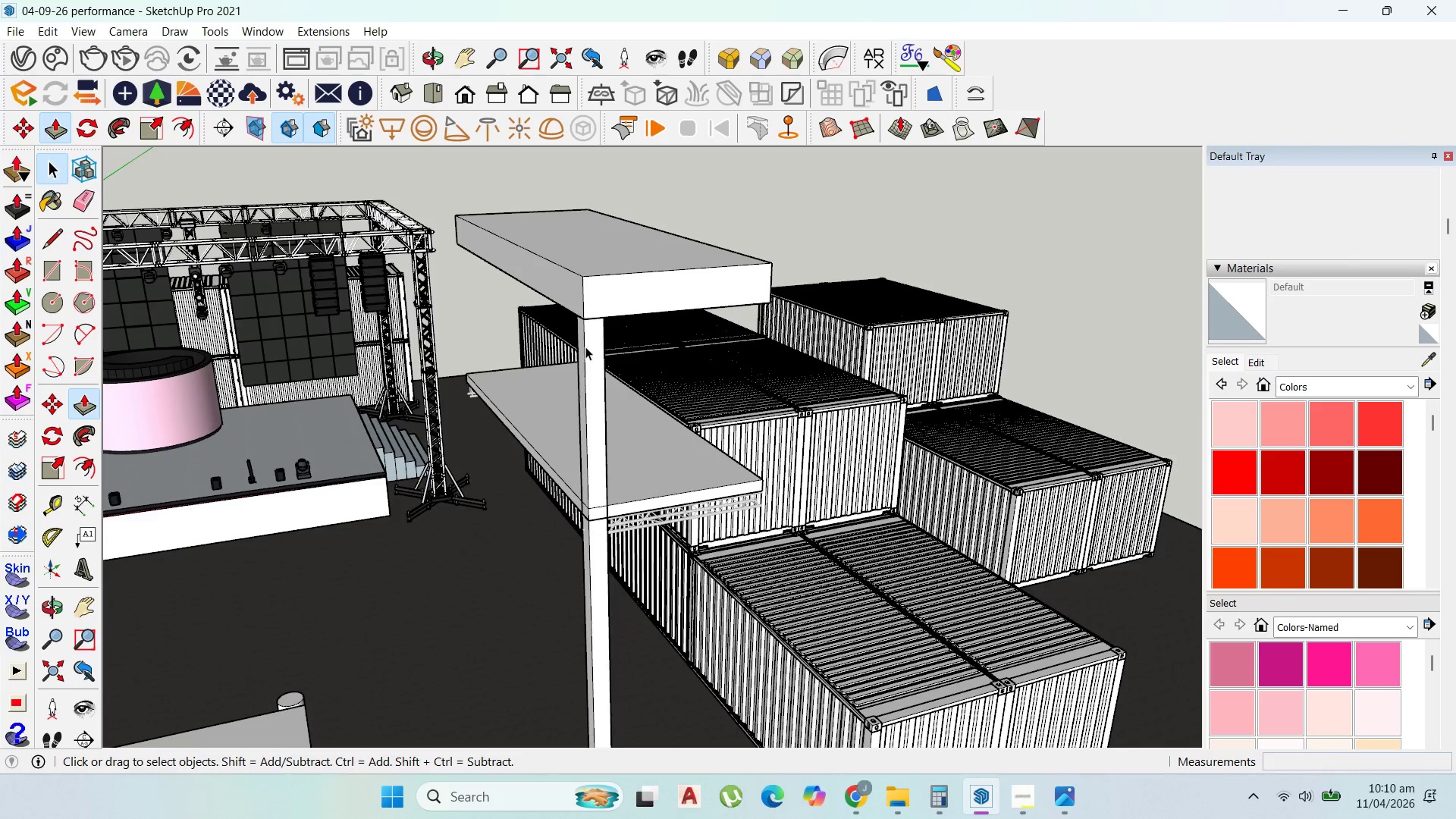 
left_click([586, 346])
 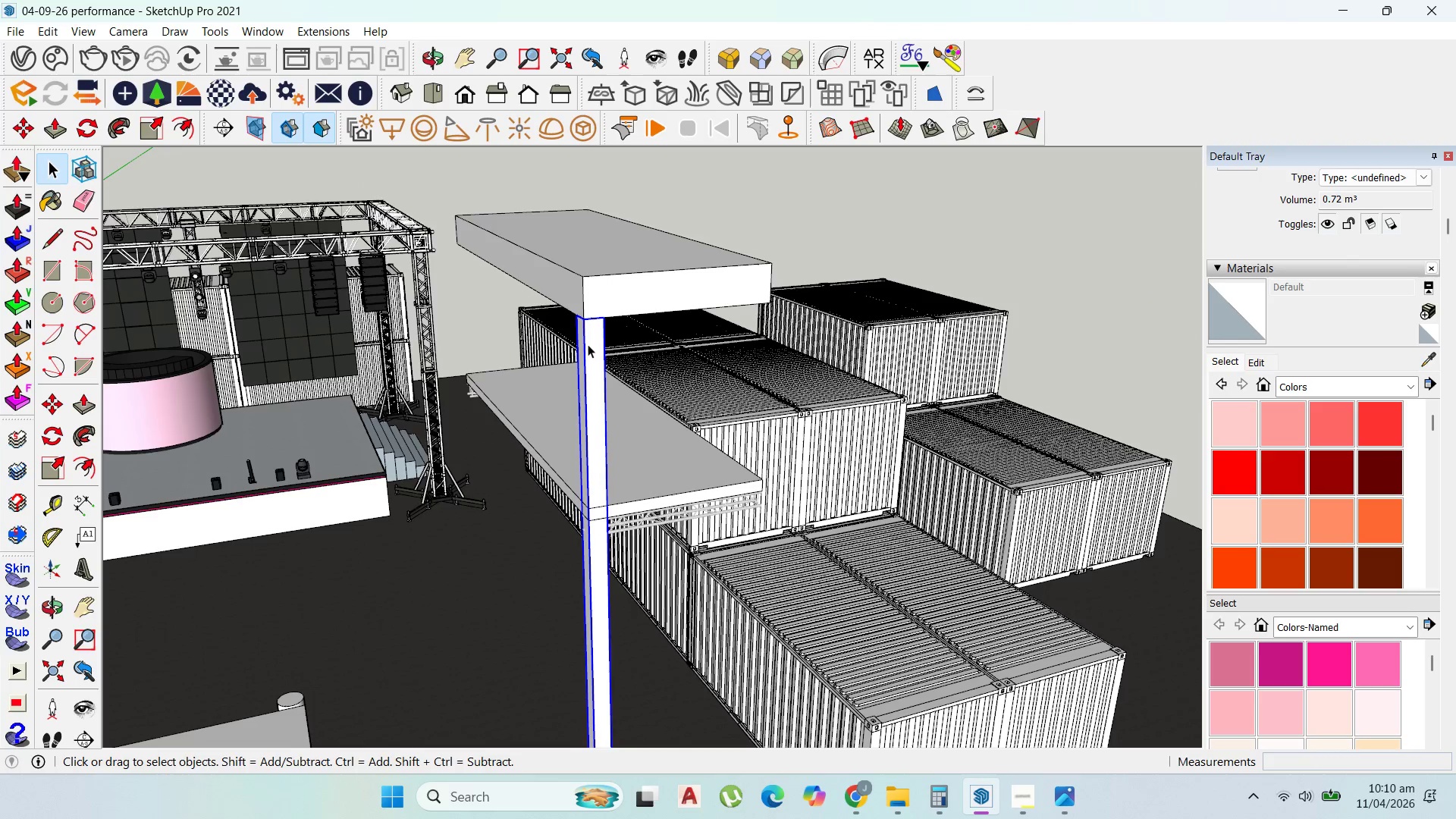 
key(M)
 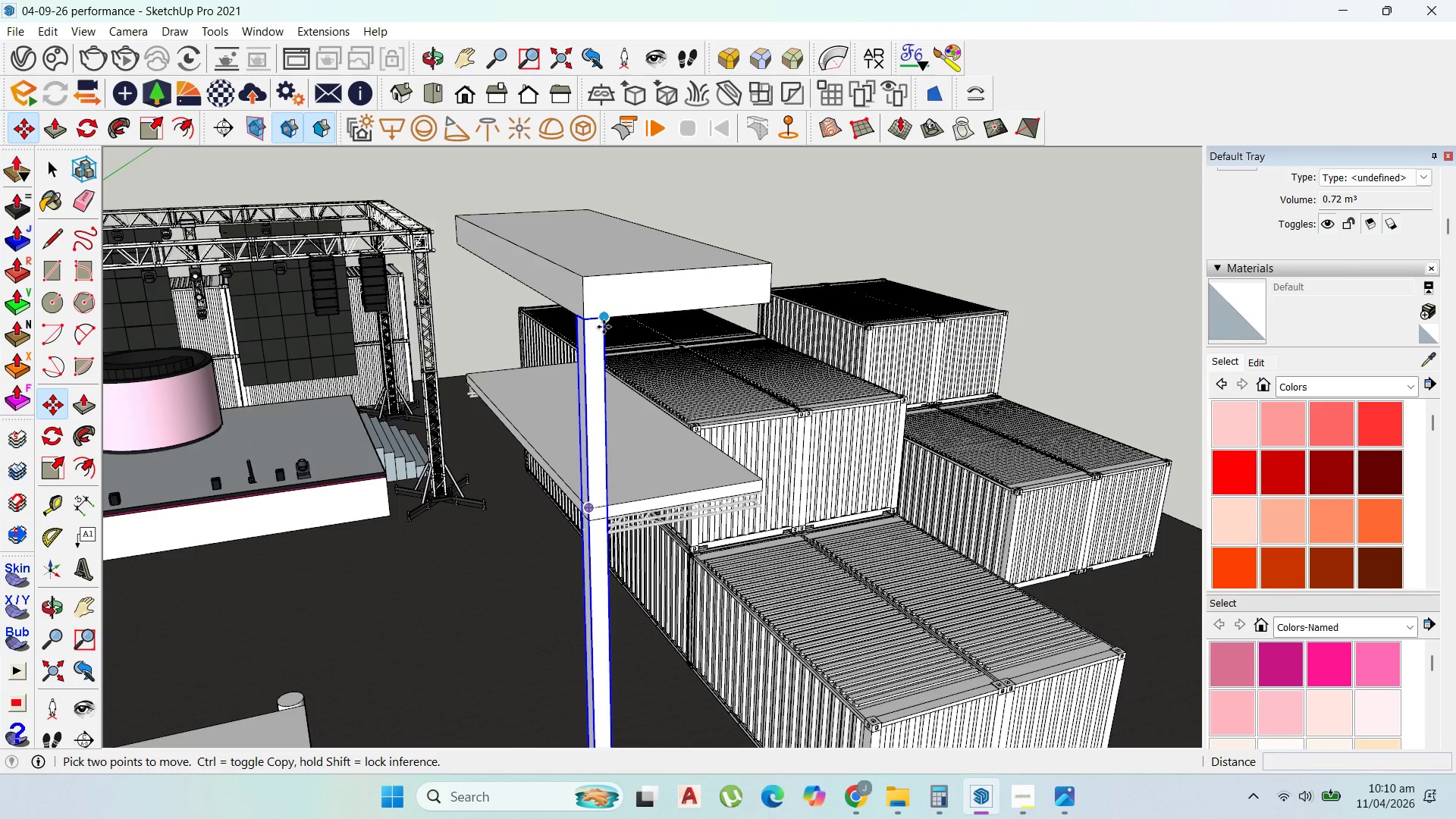 
key(Control+ControlLeft)
 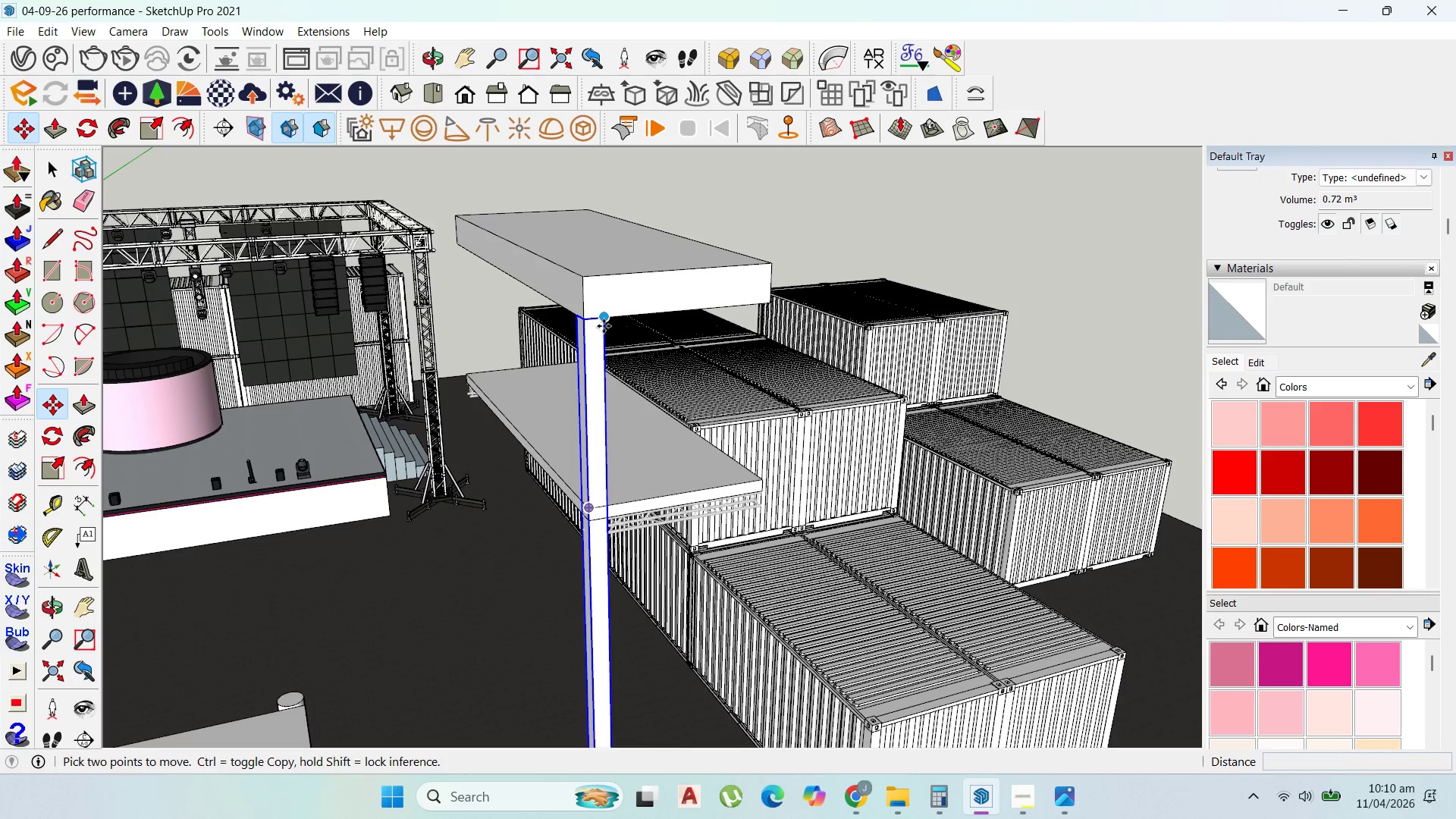 
left_click([604, 326])
 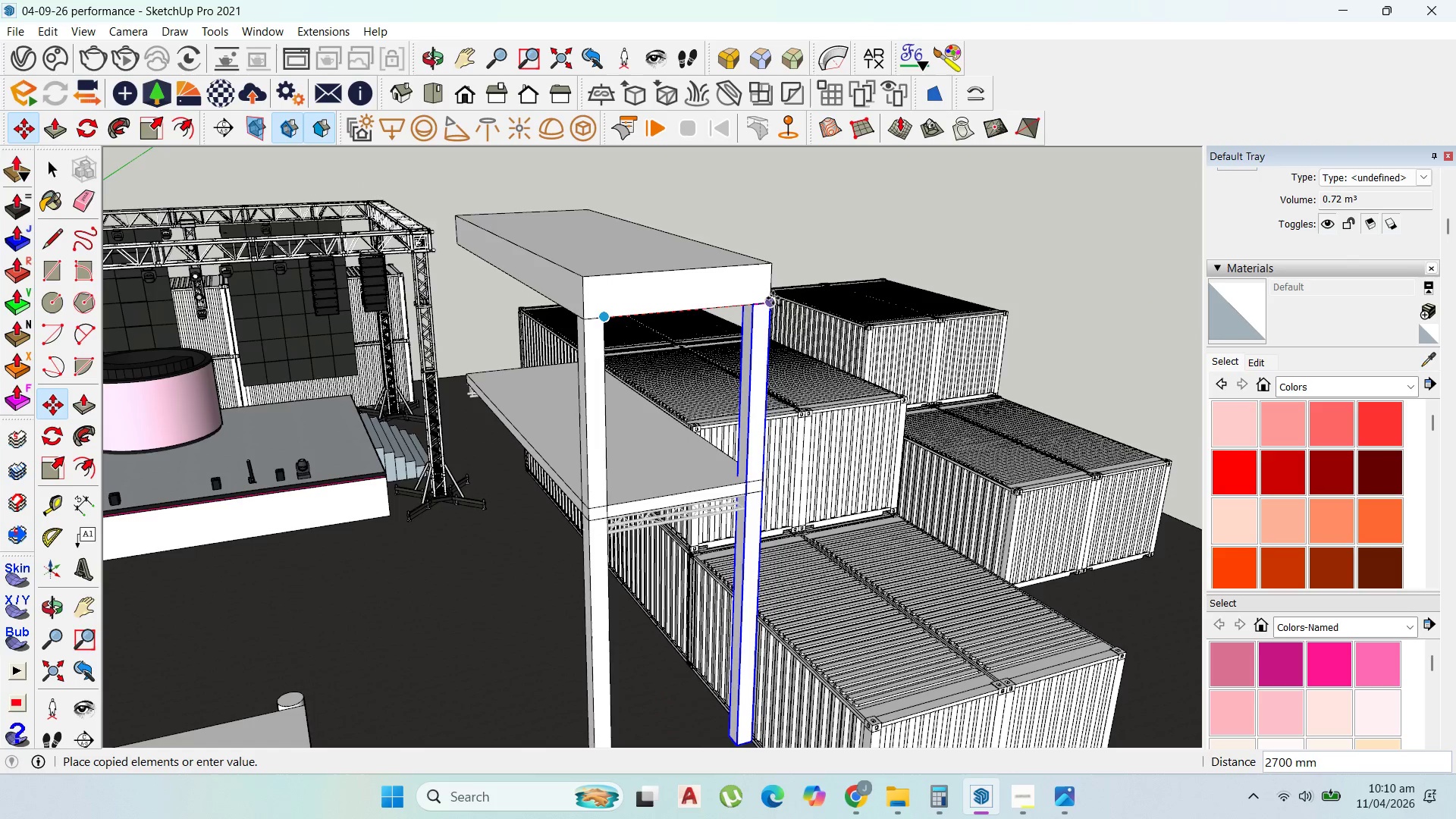 
left_click([773, 297])
 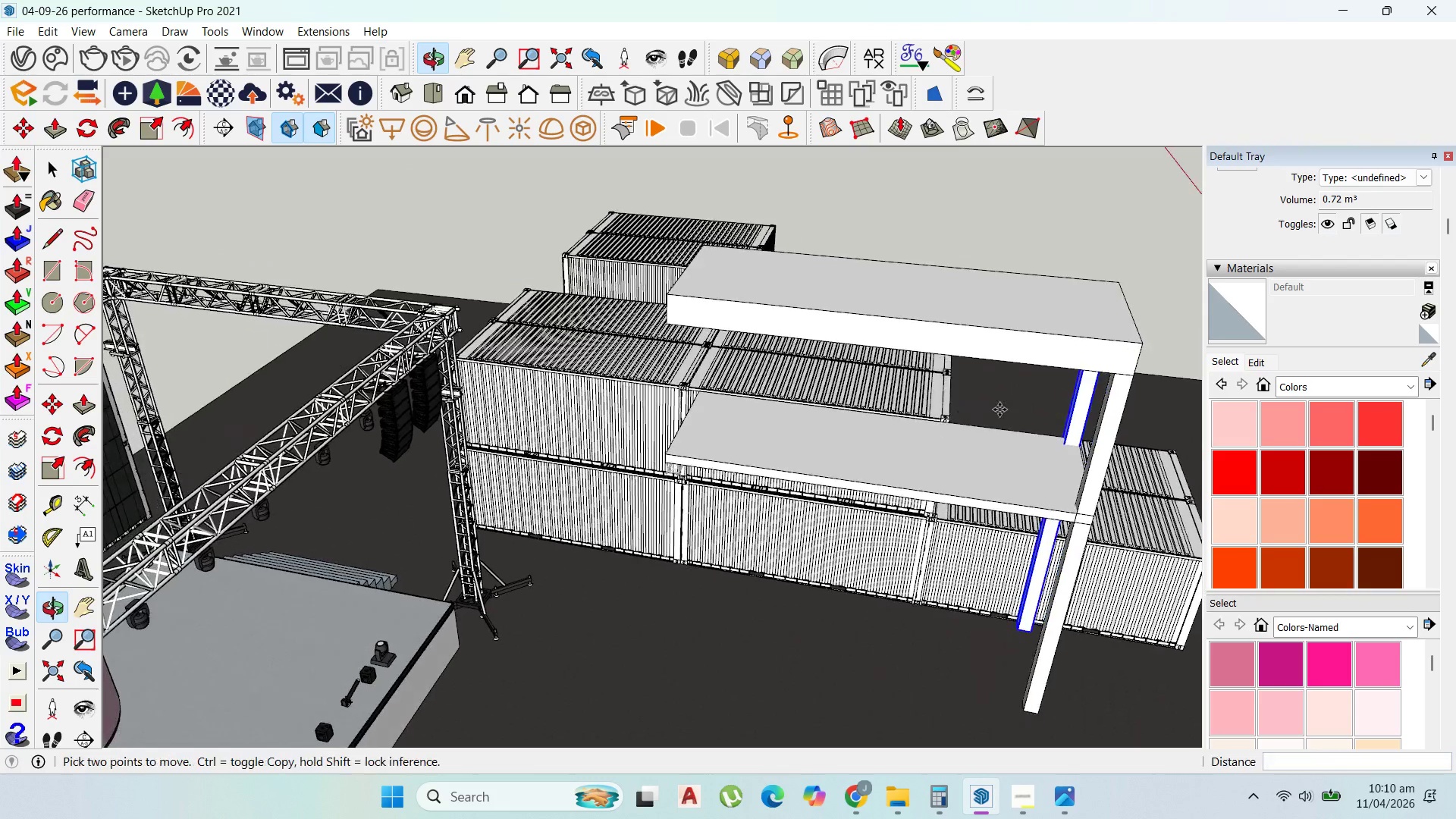 
key(Escape)
 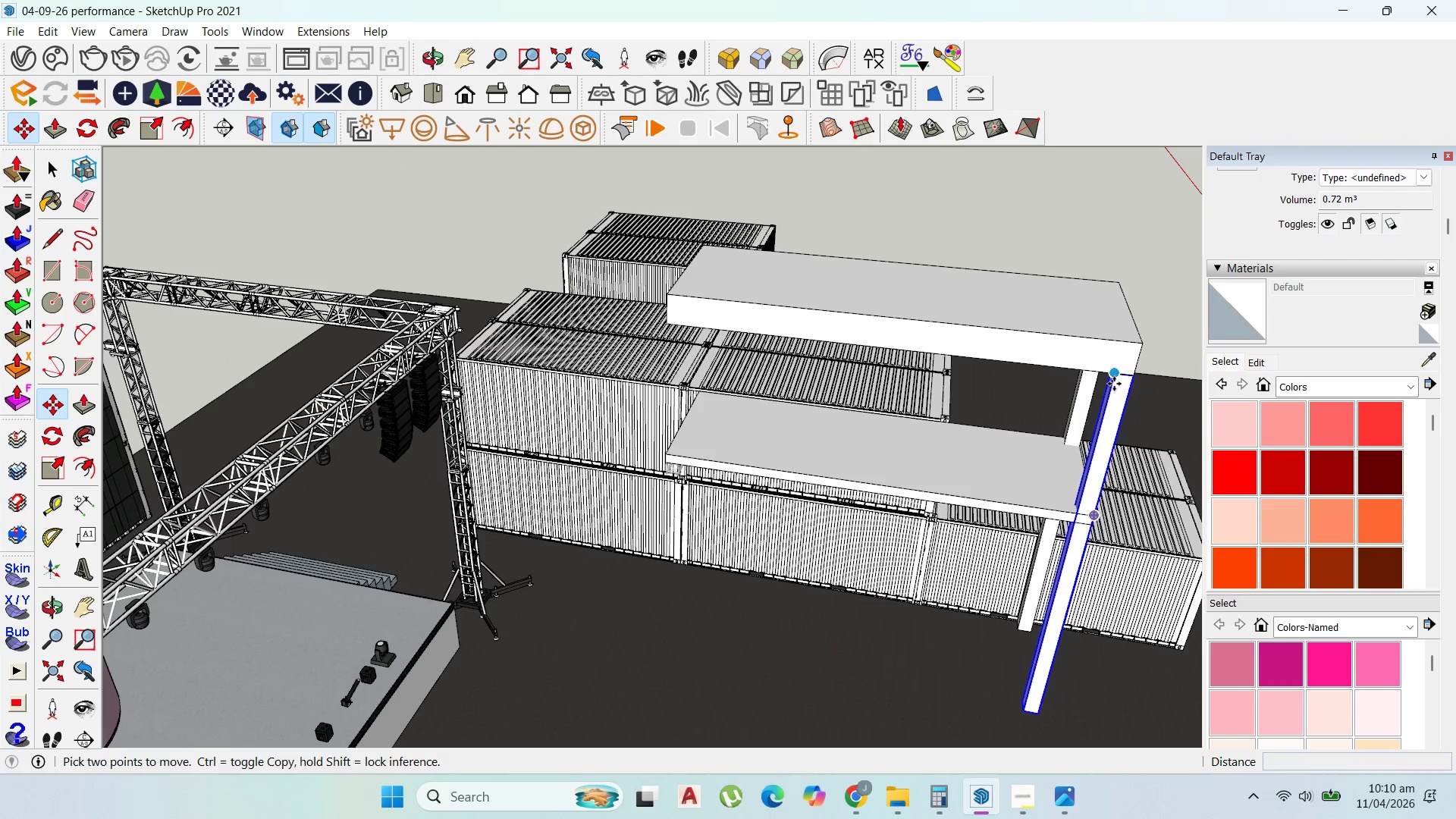 
key(Control+ControlLeft)
 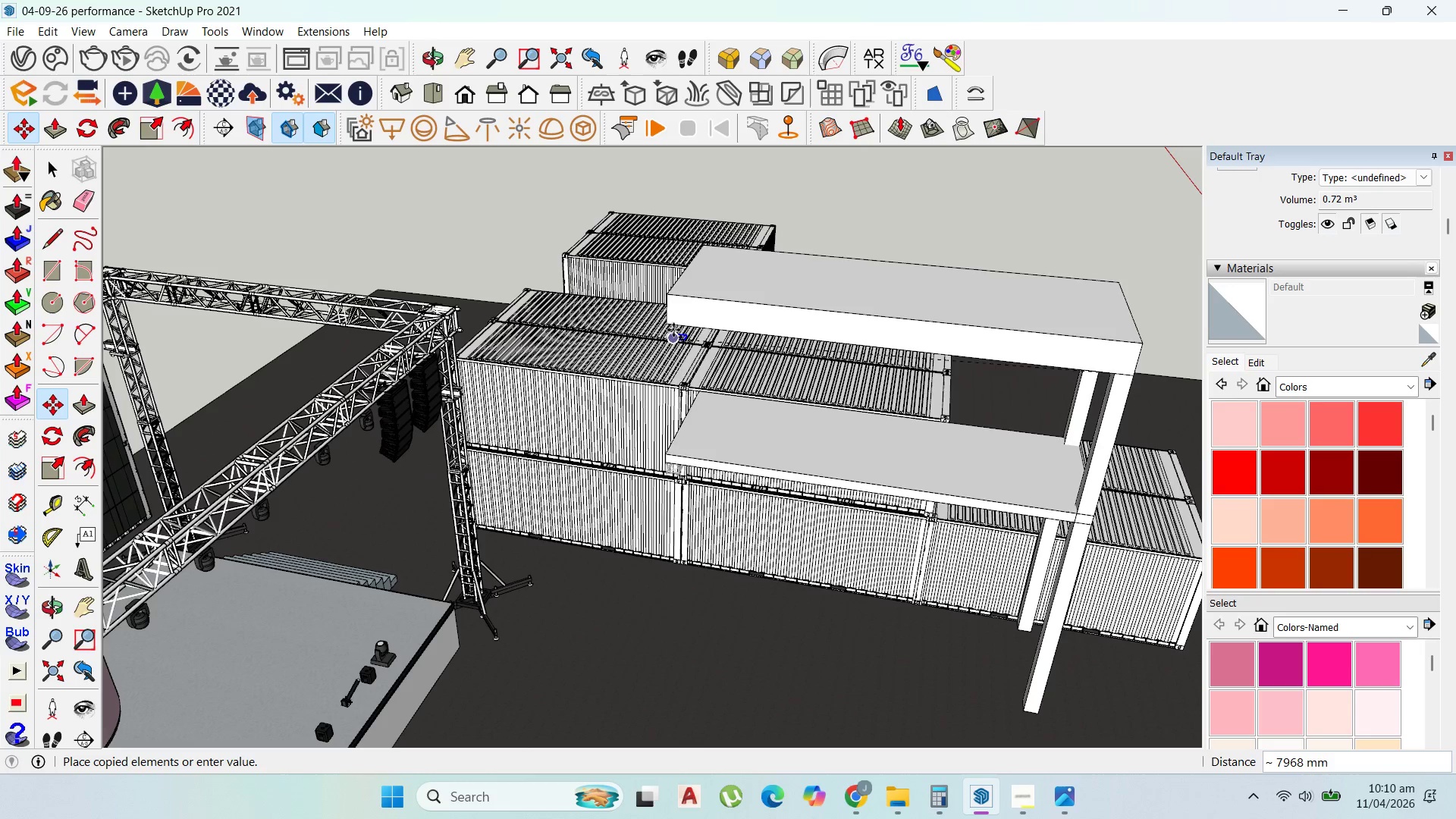 
left_click([670, 325])
 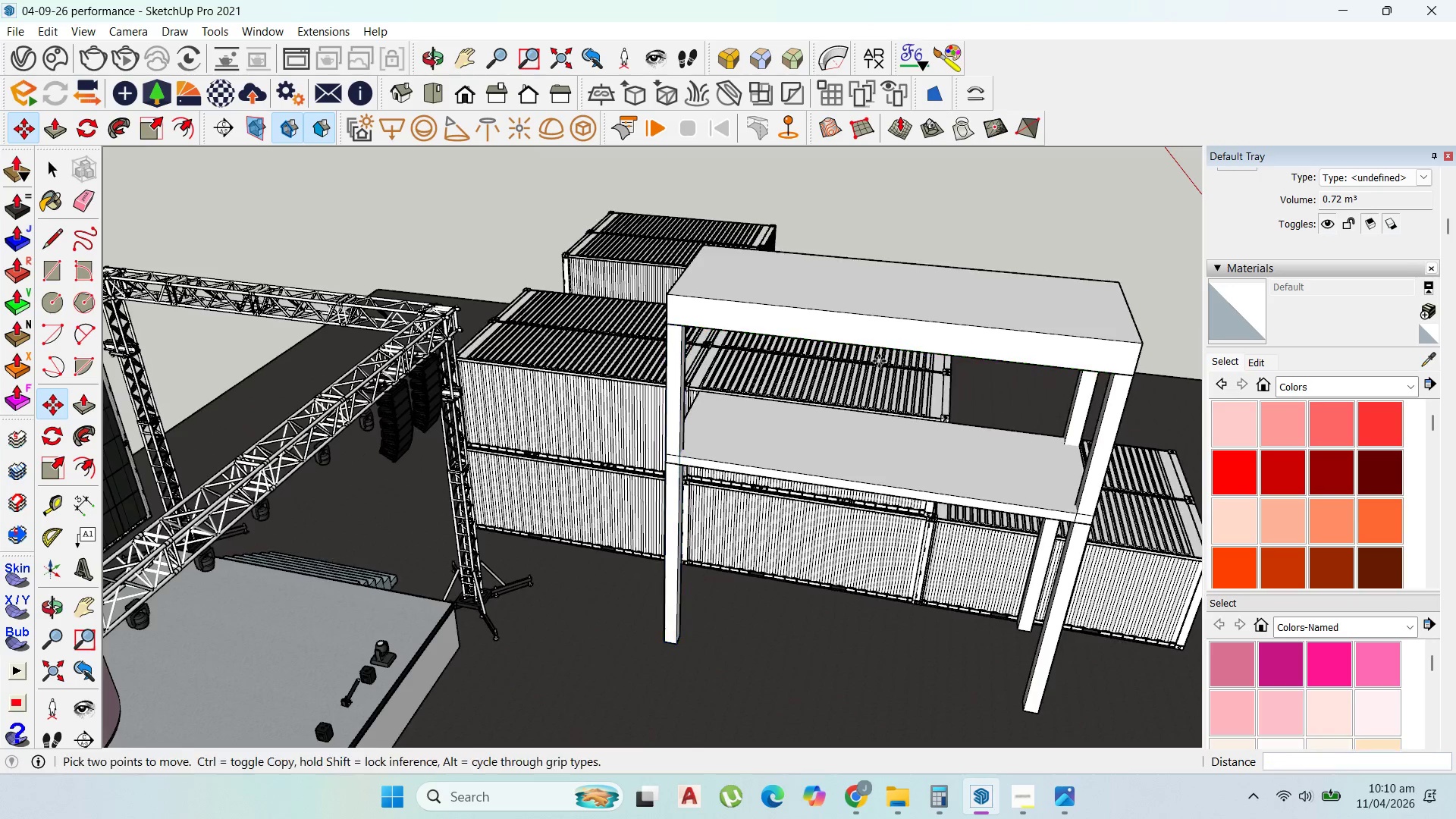 
scroll: coordinate [879, 361], scroll_direction: up, amount: 1.0
 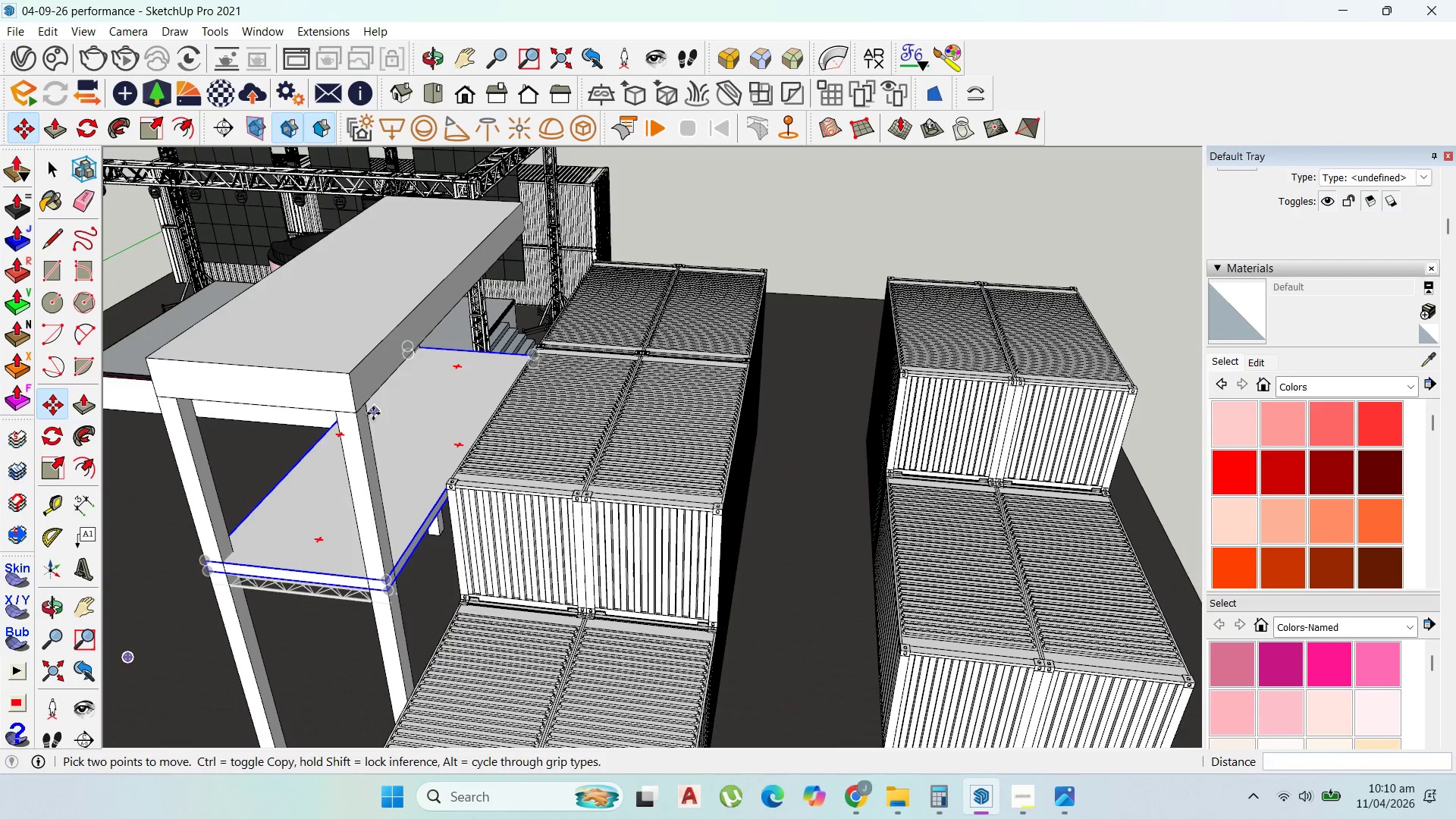 
left_click([369, 407])
 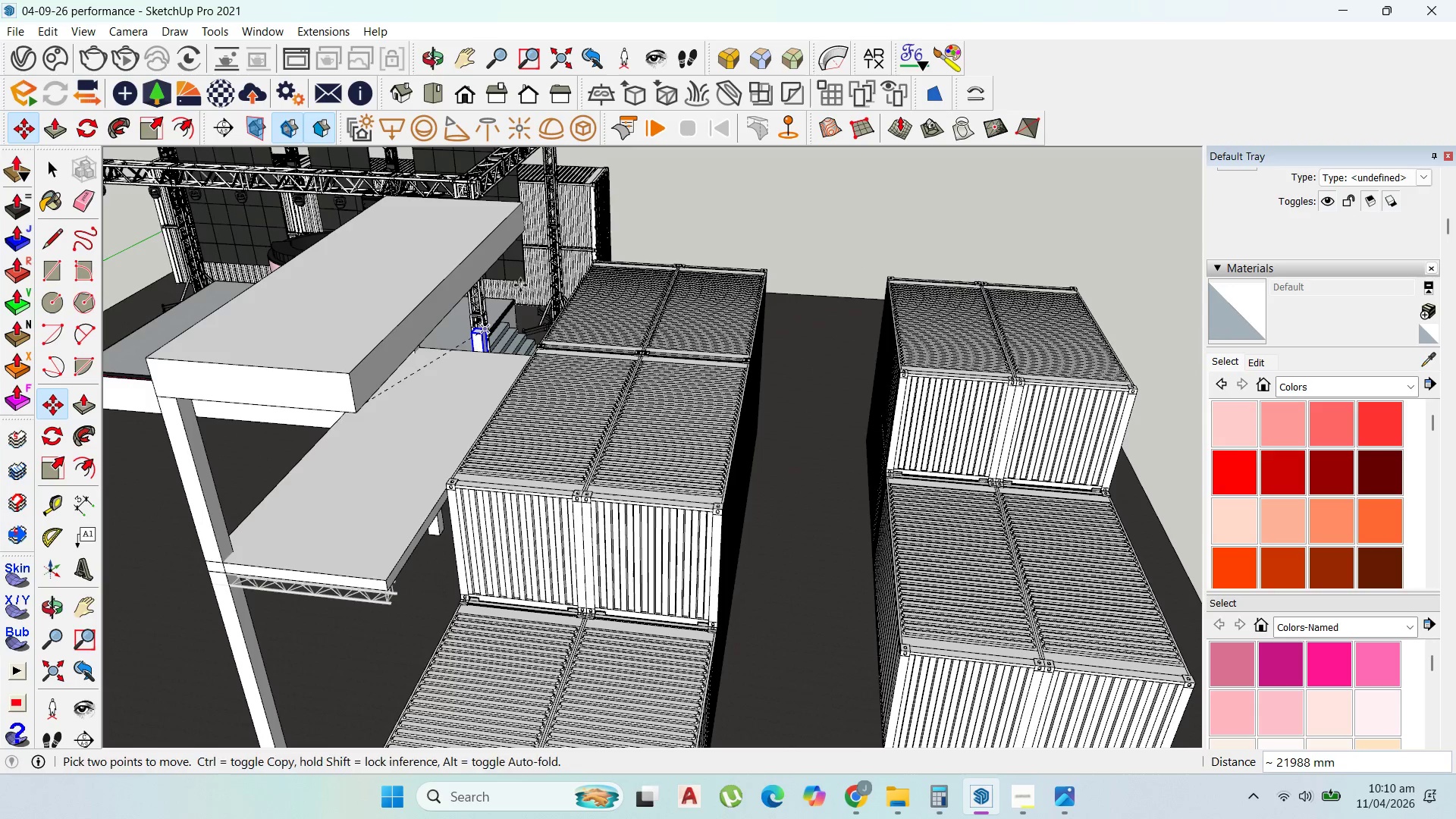 
key(Control+ControlLeft)
 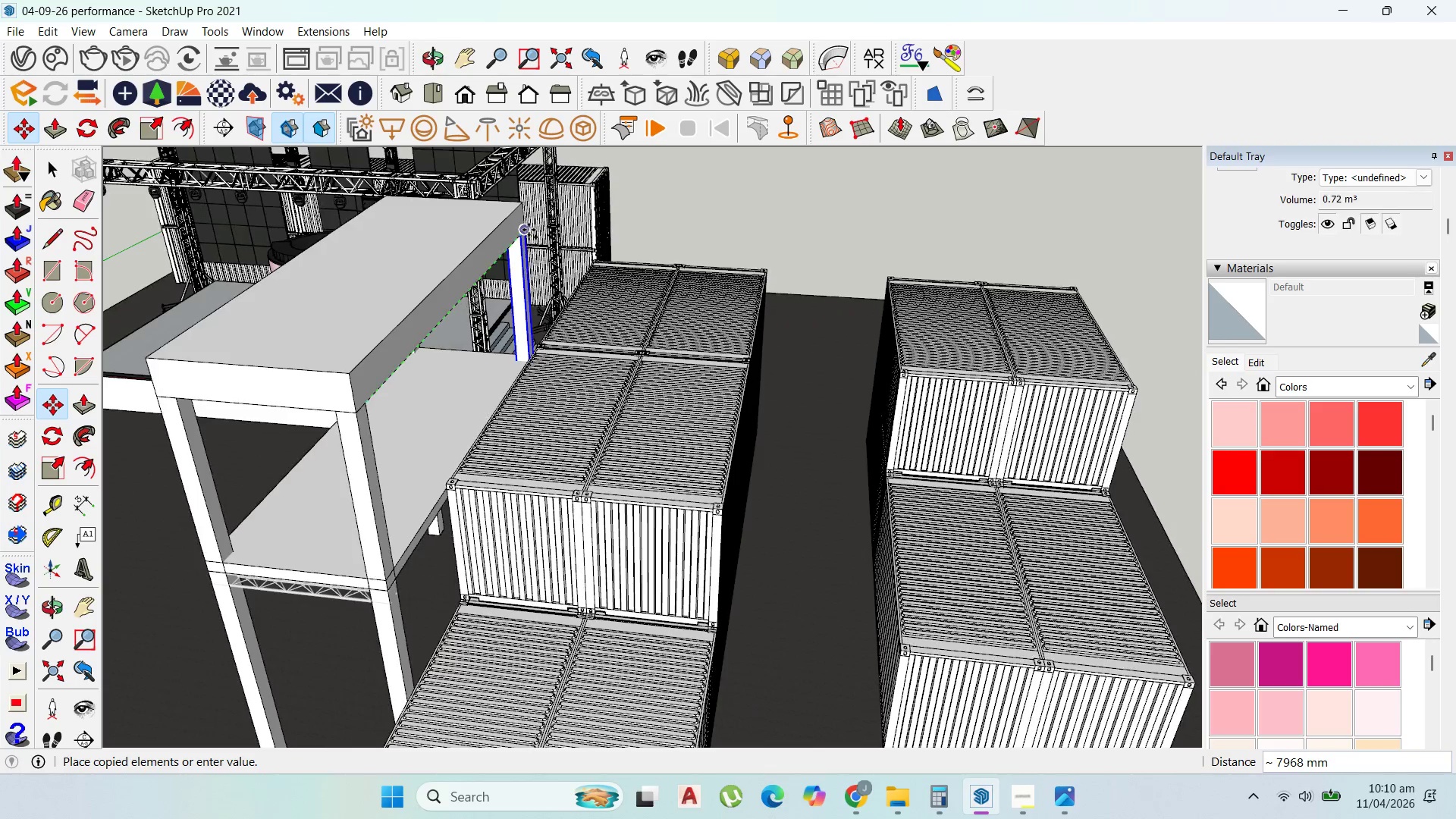 
left_click([528, 230])
 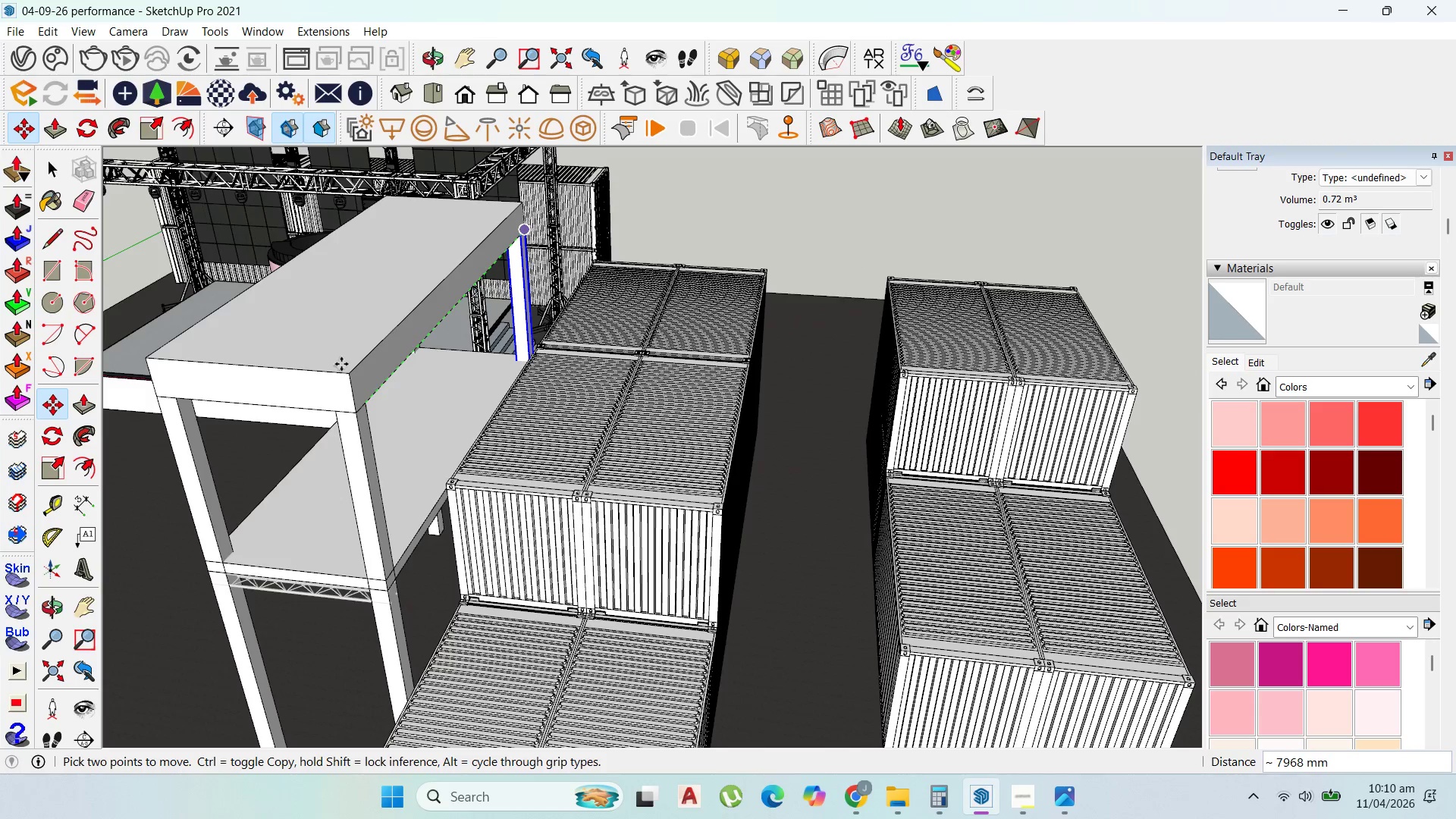 
scroll: coordinate [341, 364], scroll_direction: up, amount: 1.0
 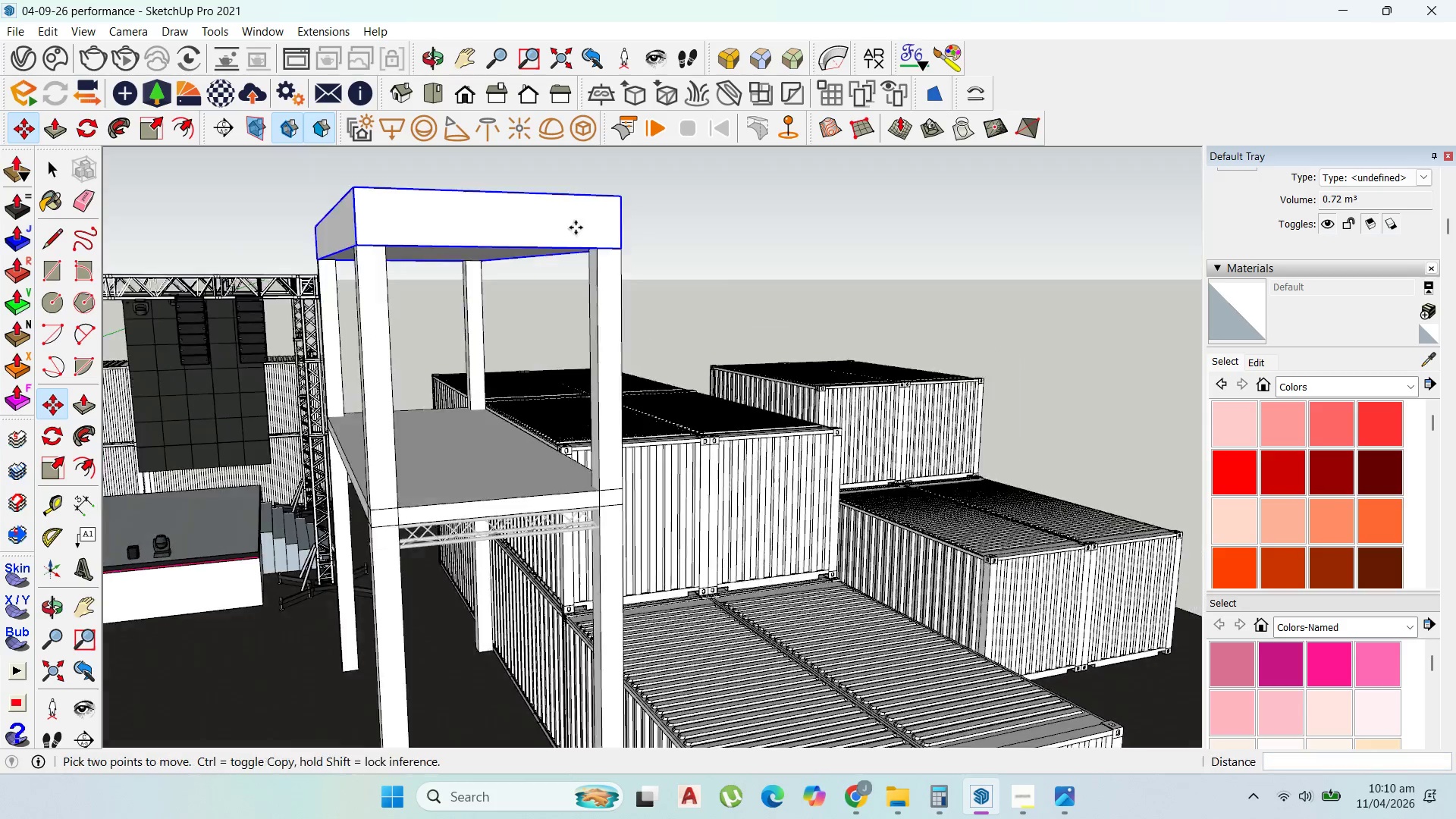 
scroll: coordinate [715, 347], scroll_direction: down, amount: 13.0
 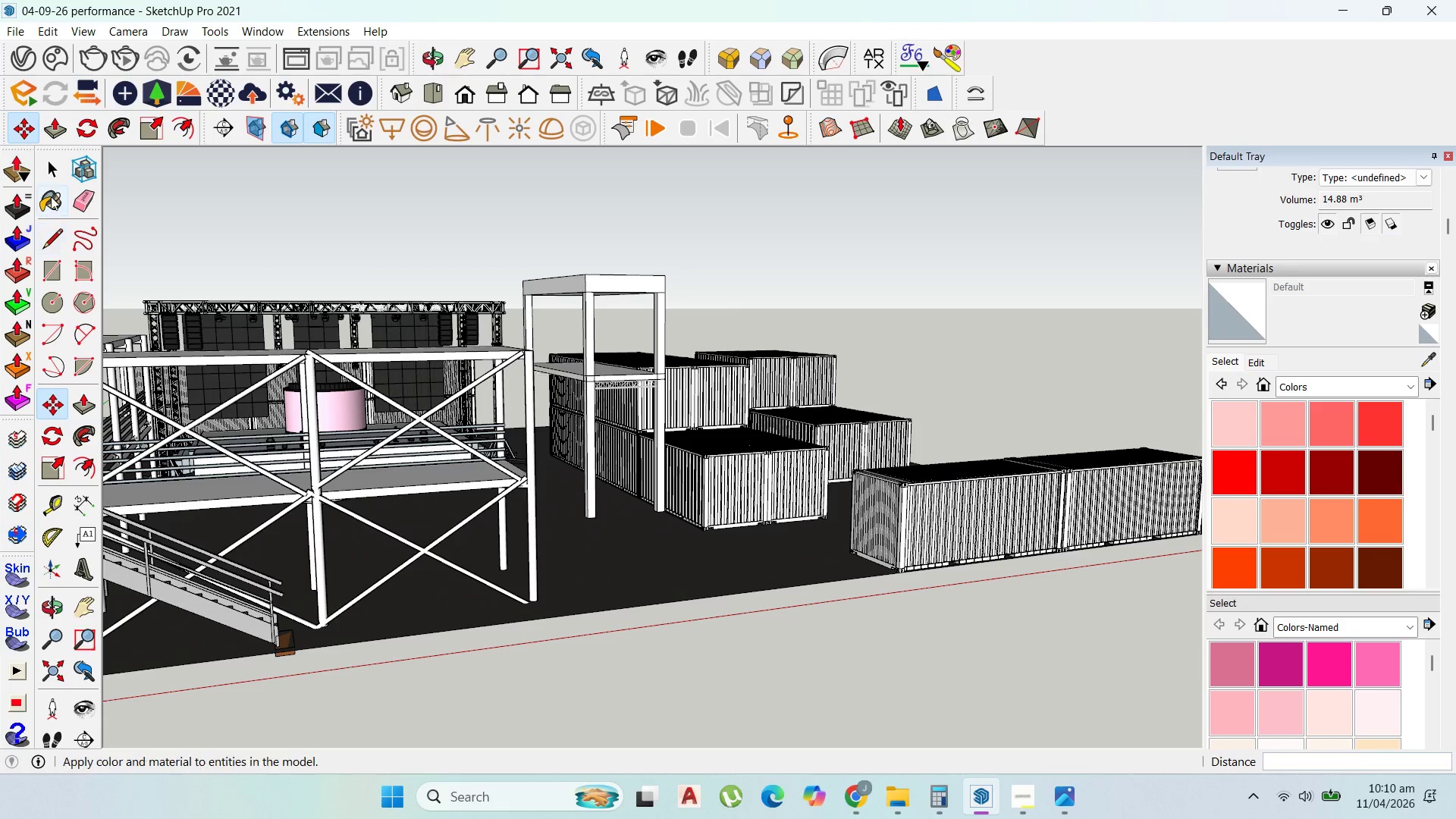 
left_click([51, 170])
 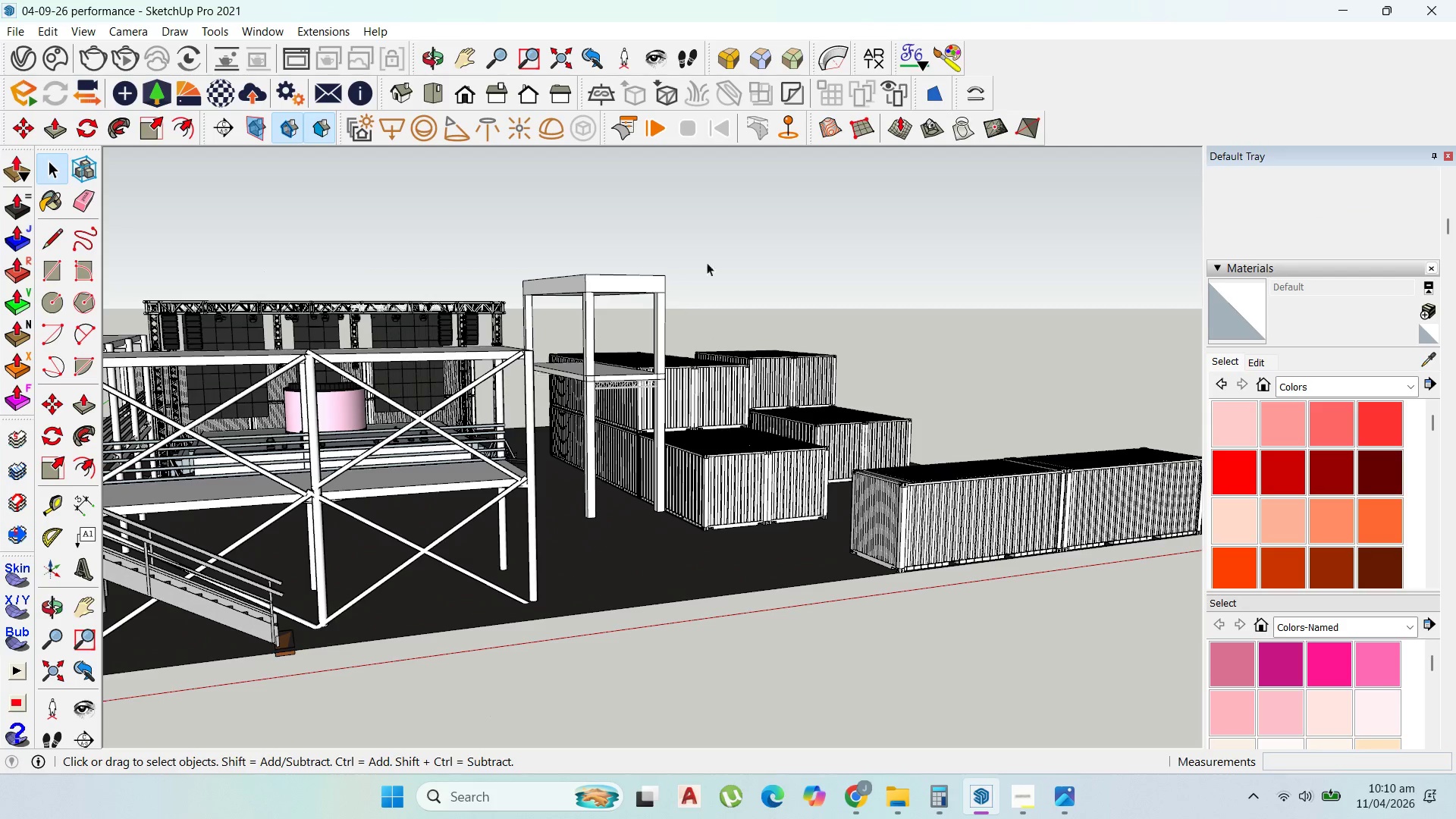 
left_click([737, 259])
 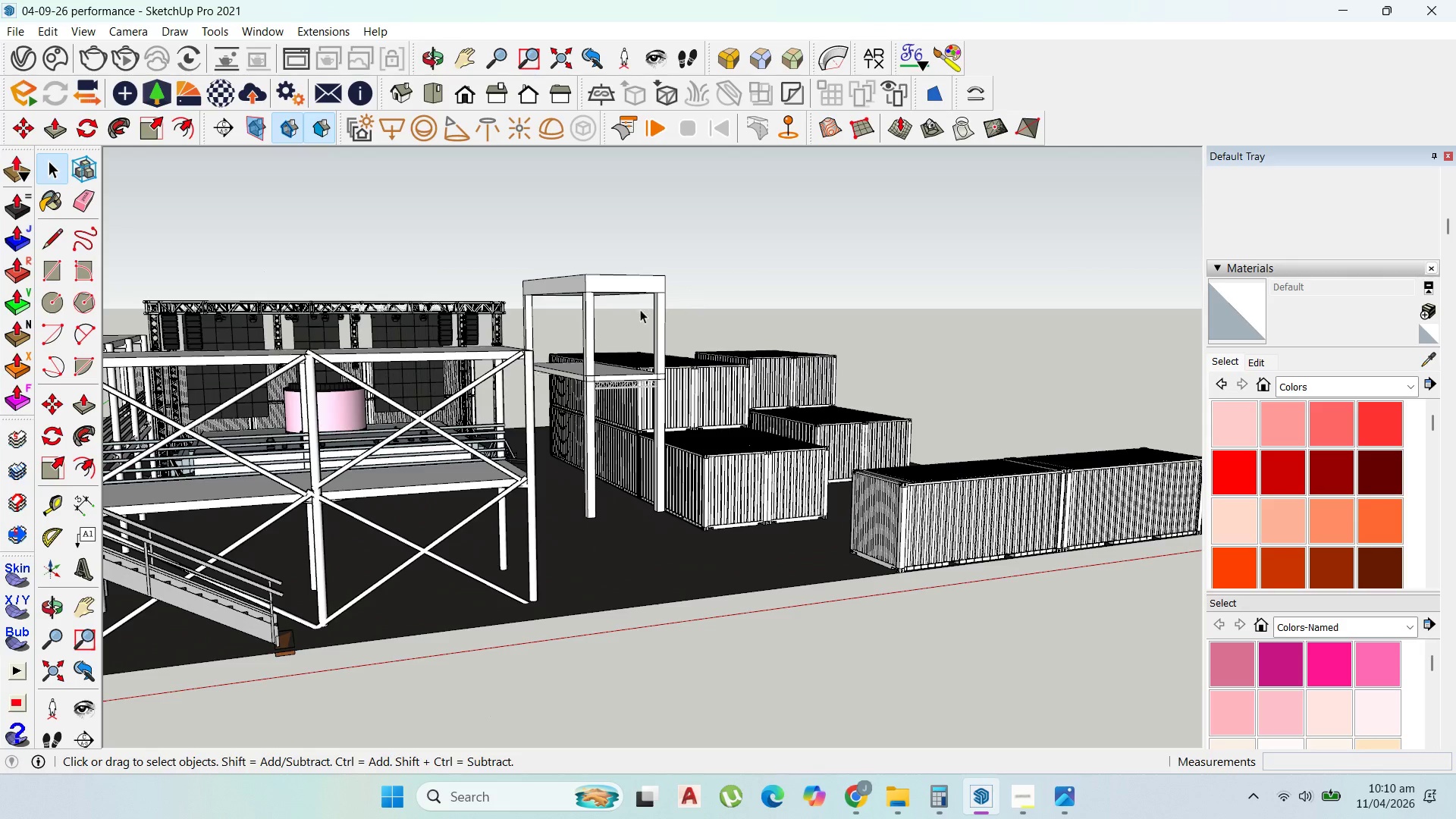 
scroll: coordinate [720, 430], scroll_direction: up, amount: 15.0
 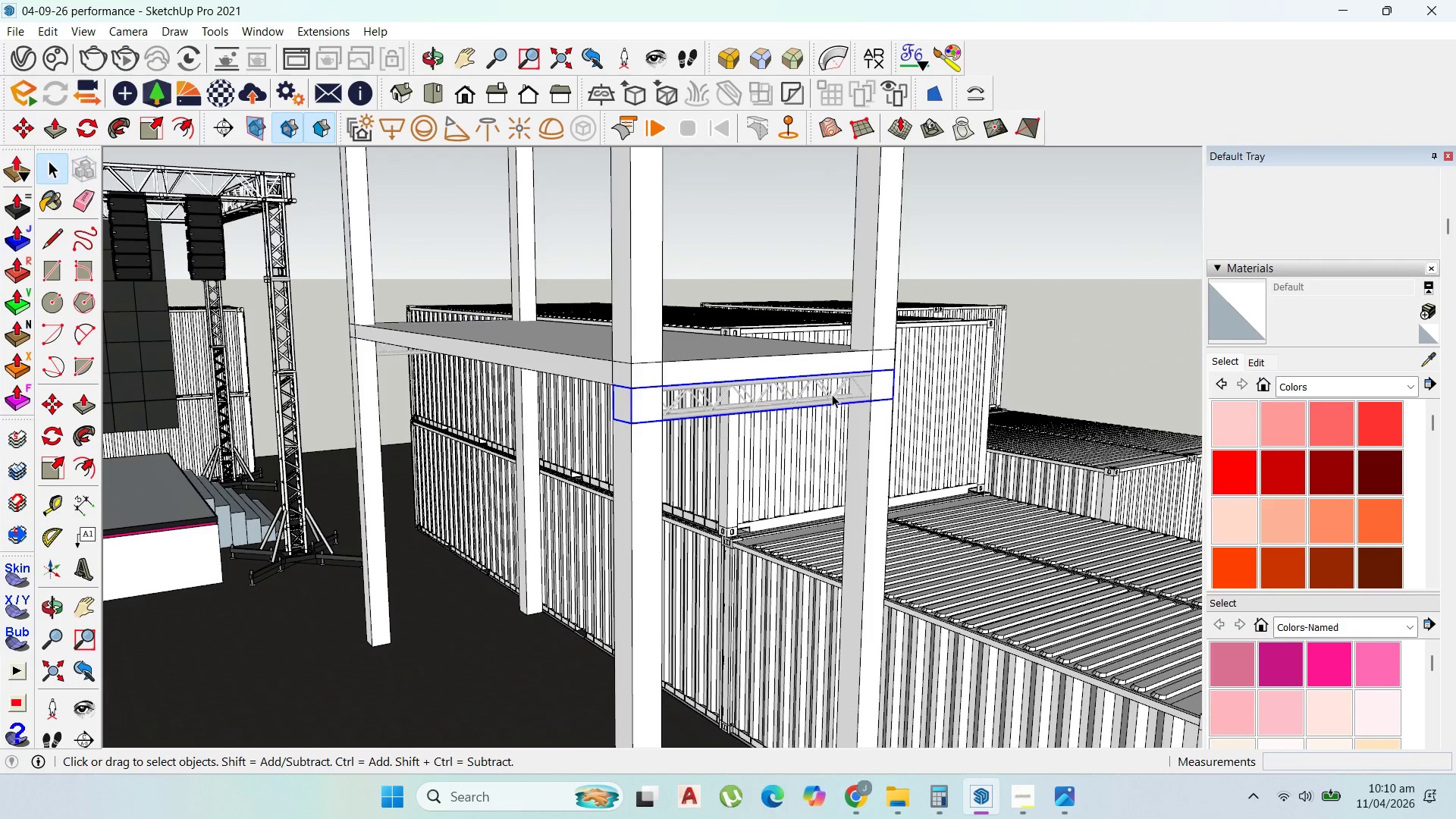 
key(Delete)
 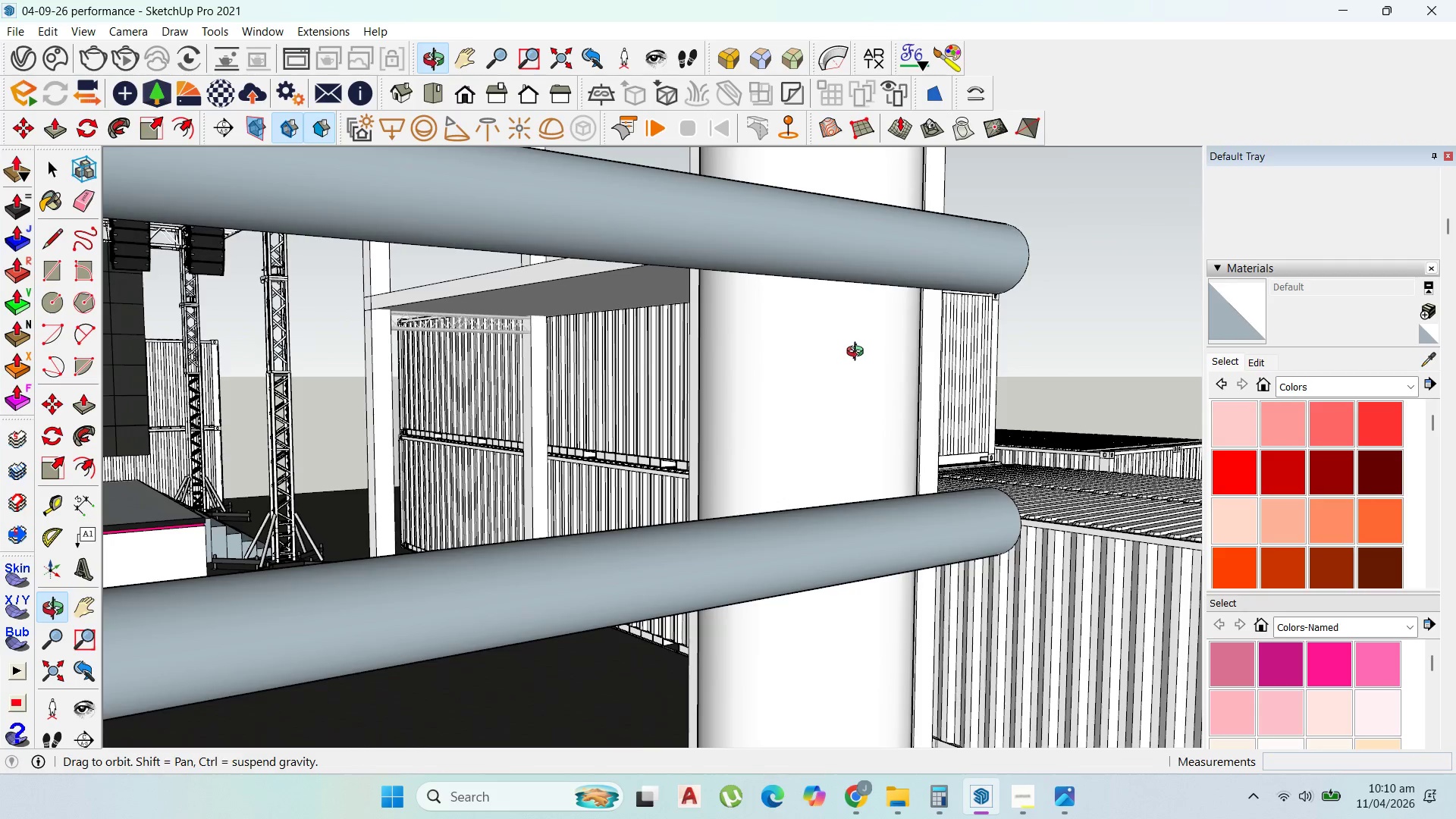 
scroll: coordinate [874, 331], scroll_direction: up, amount: 2.0
 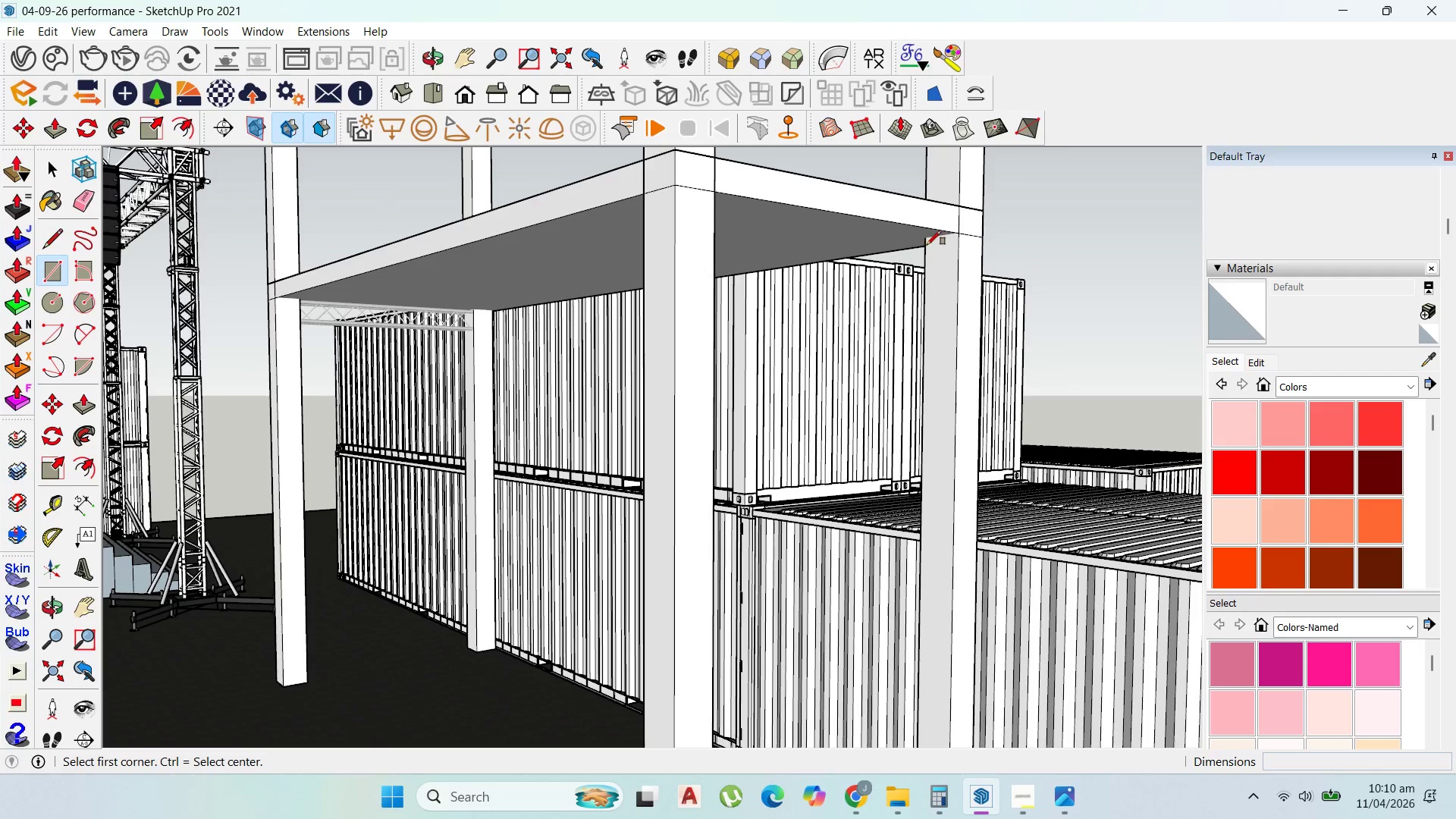 
left_click([926, 239])
 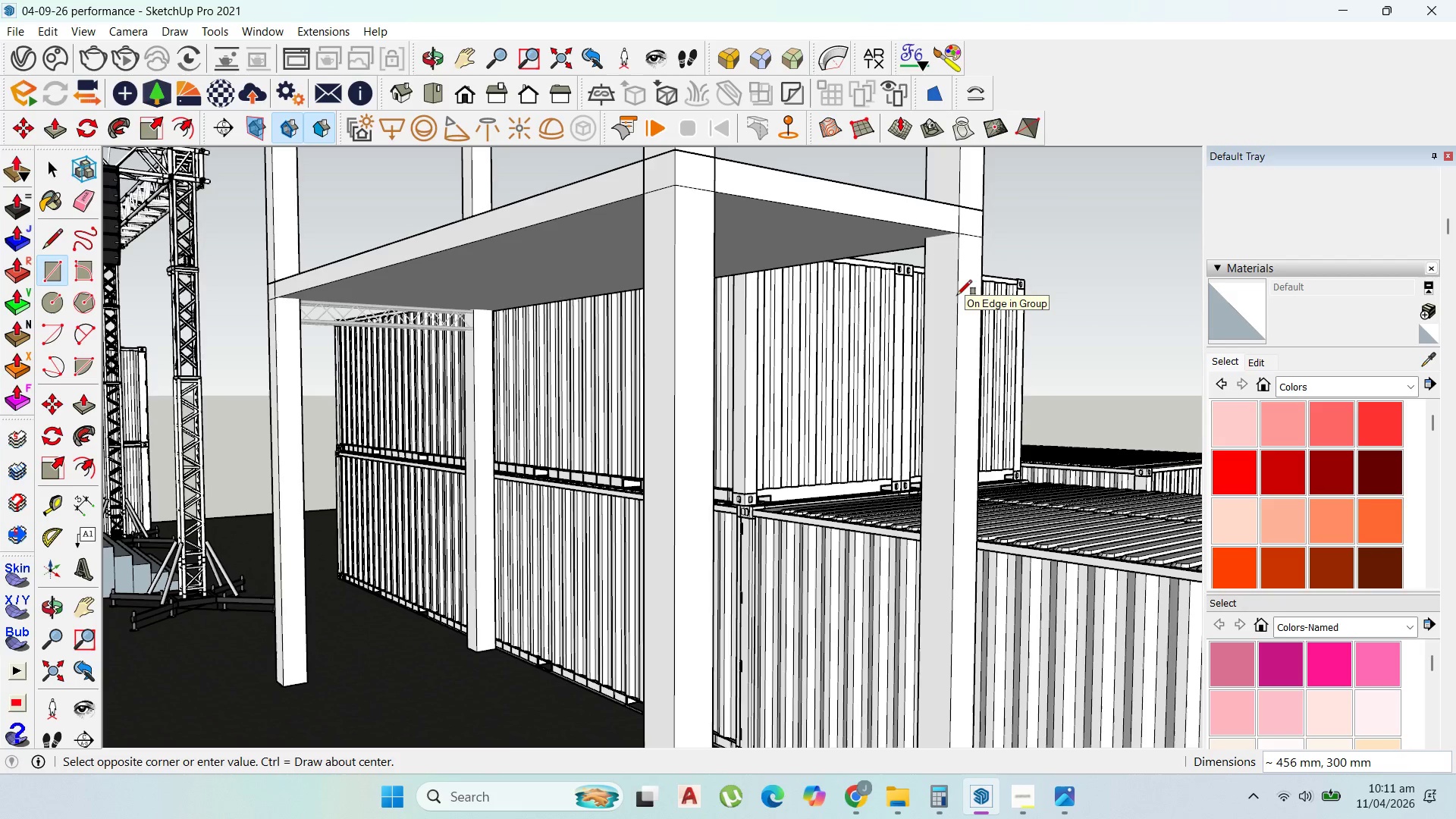 
wait(5.27)
 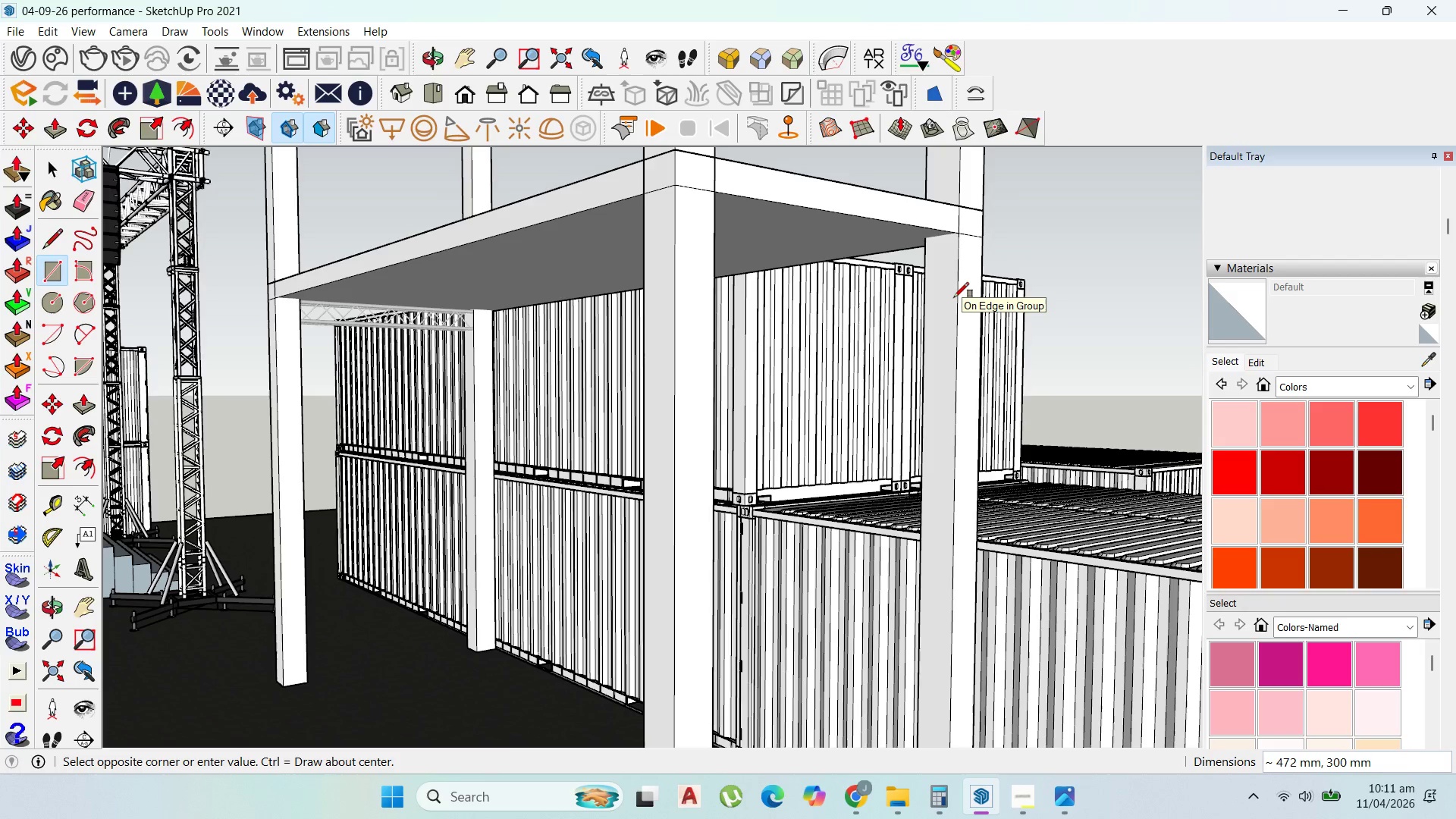 
left_click([956, 294])
 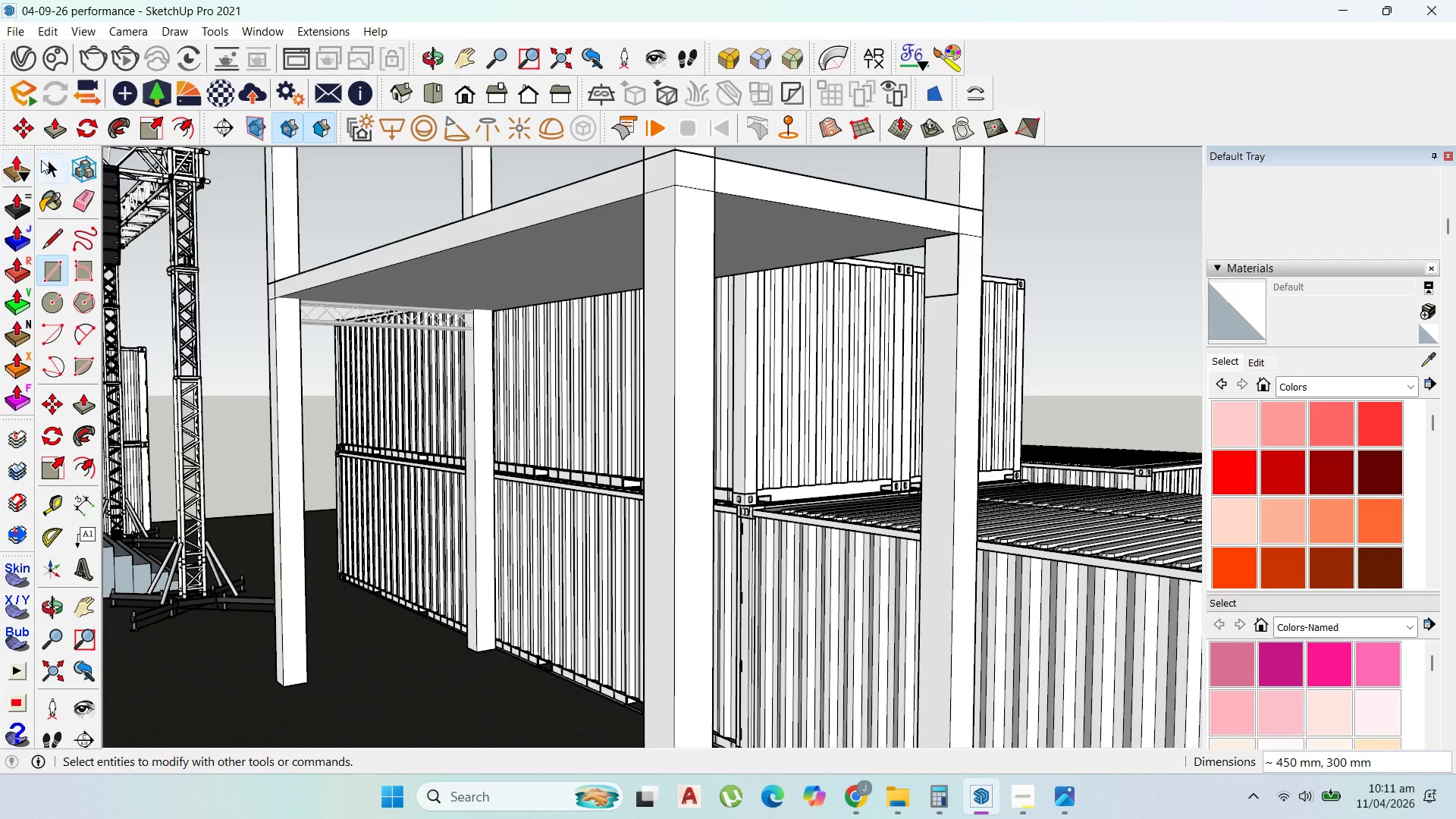 
left_click([49, 154])
 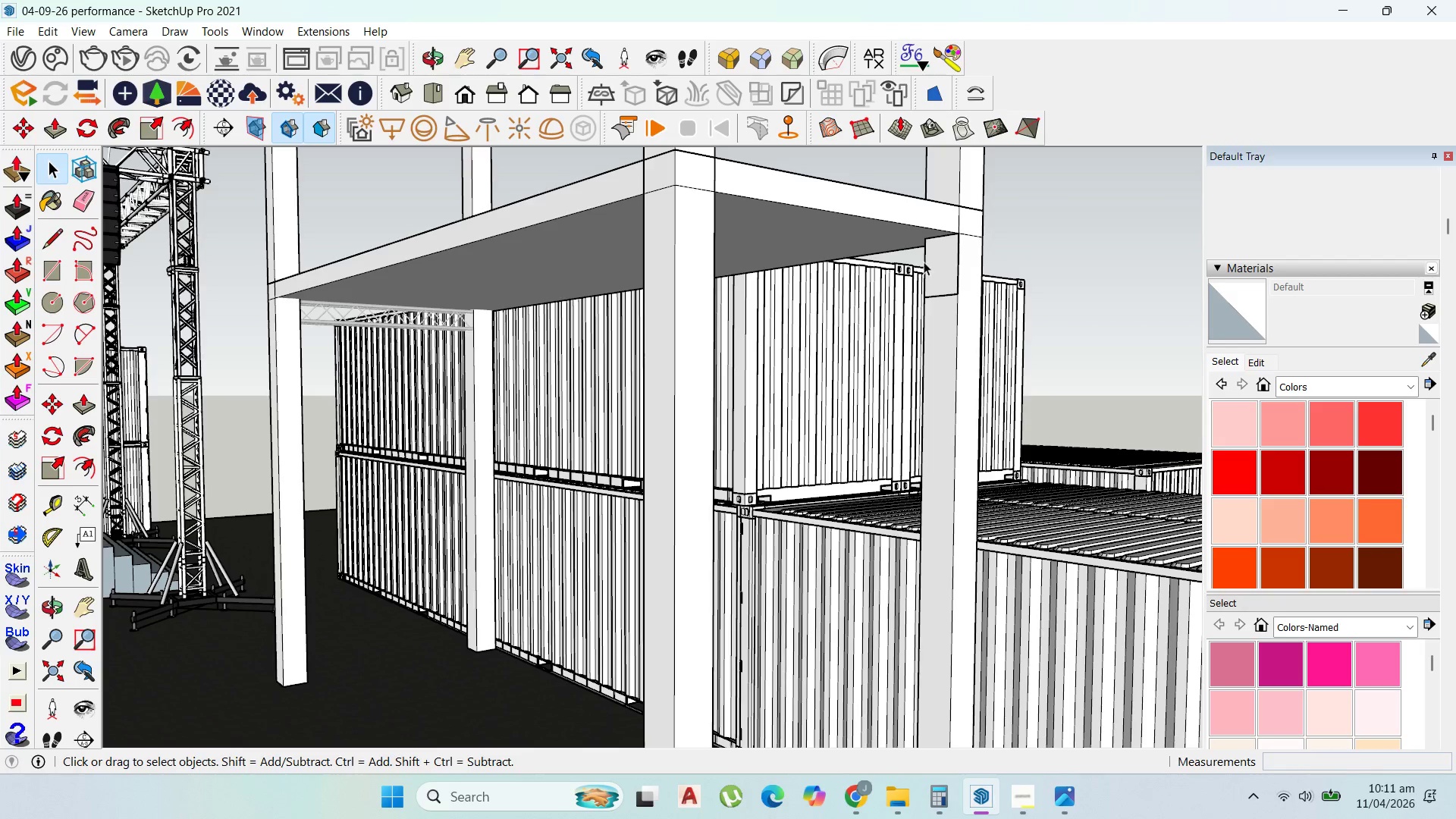 
left_click([924, 262])
 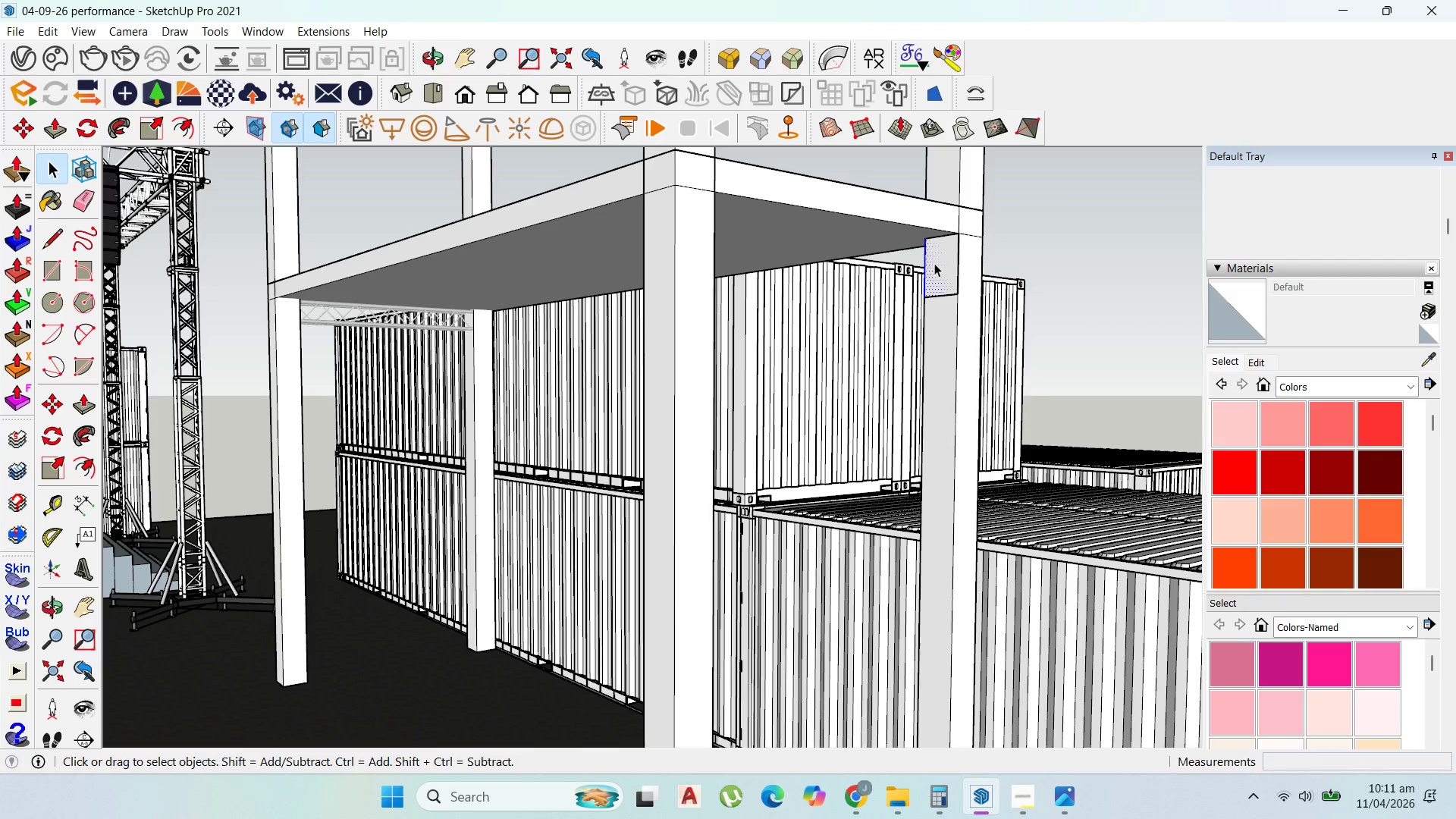 
triple_click([934, 263])
 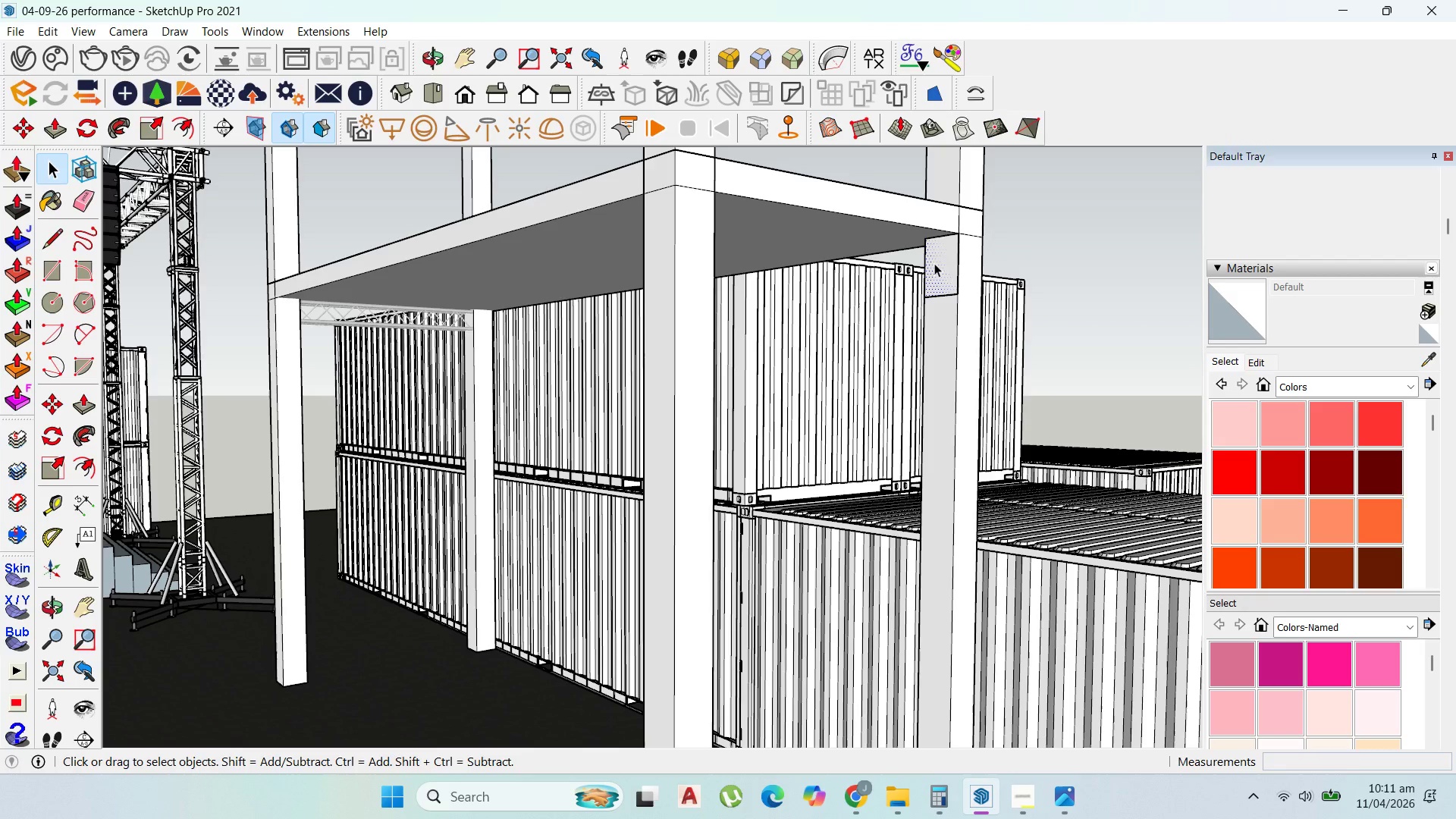 
triple_click([934, 263])
 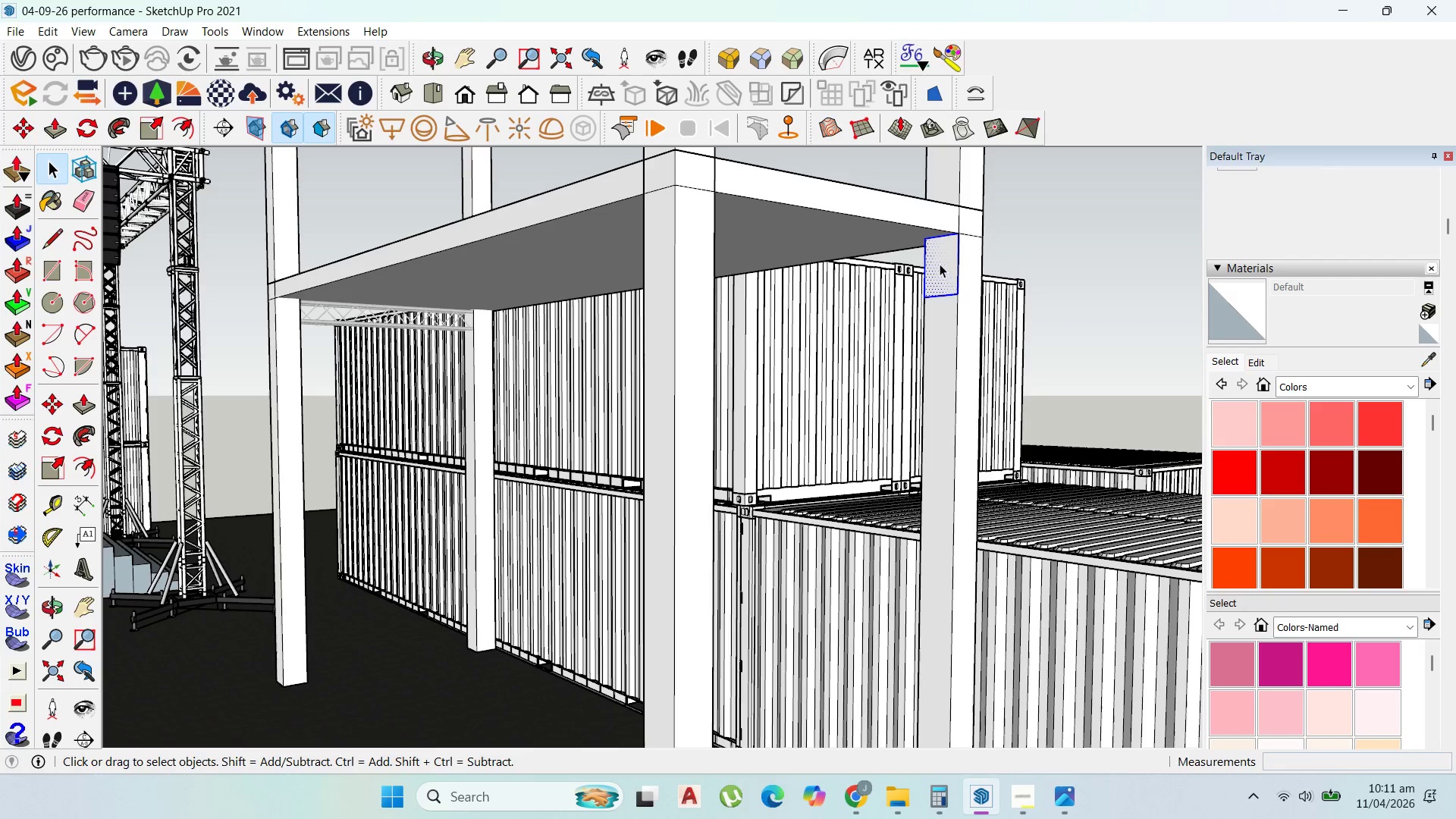 
double_click([940, 264])
 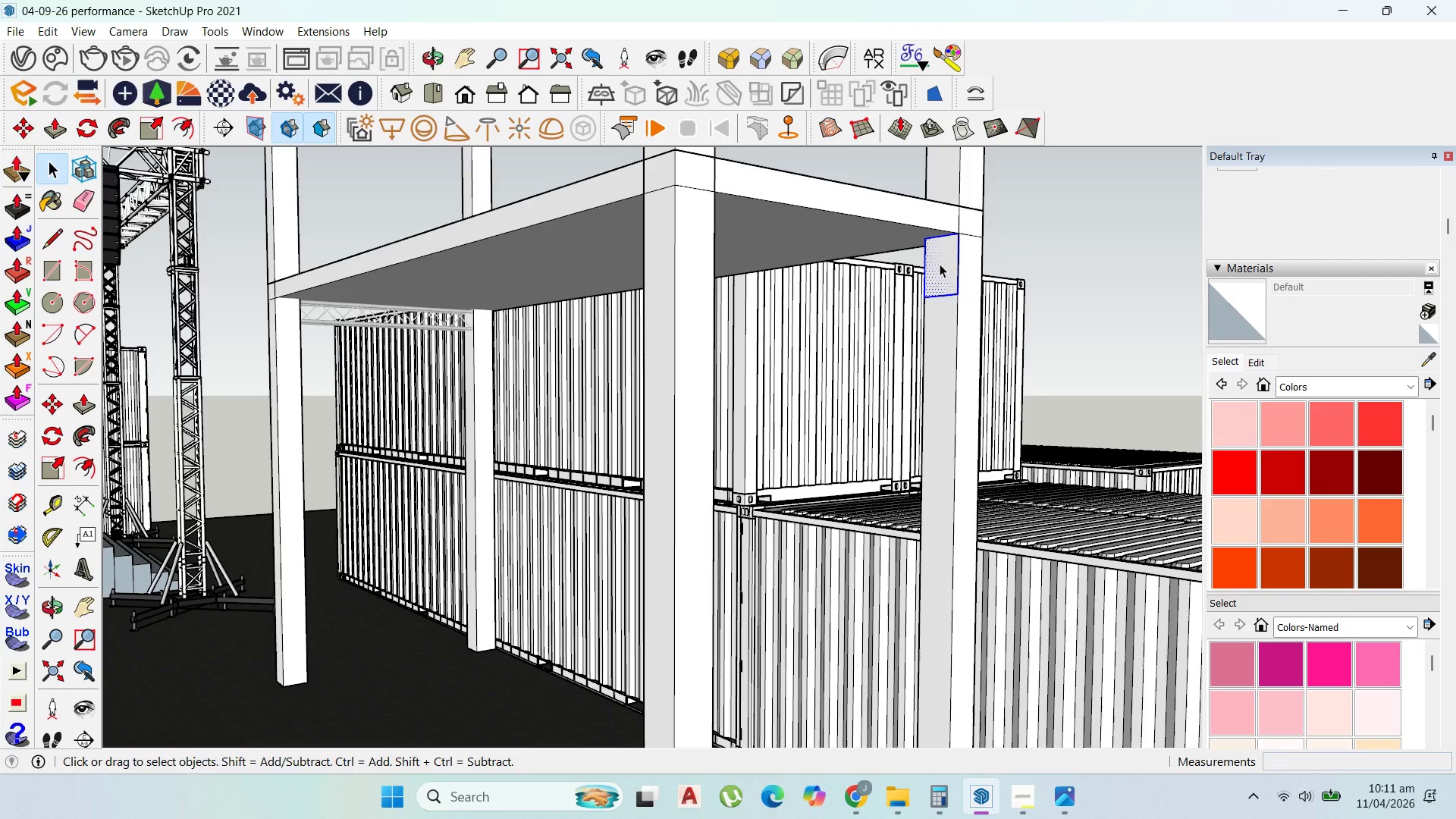 
double_click([940, 264])
 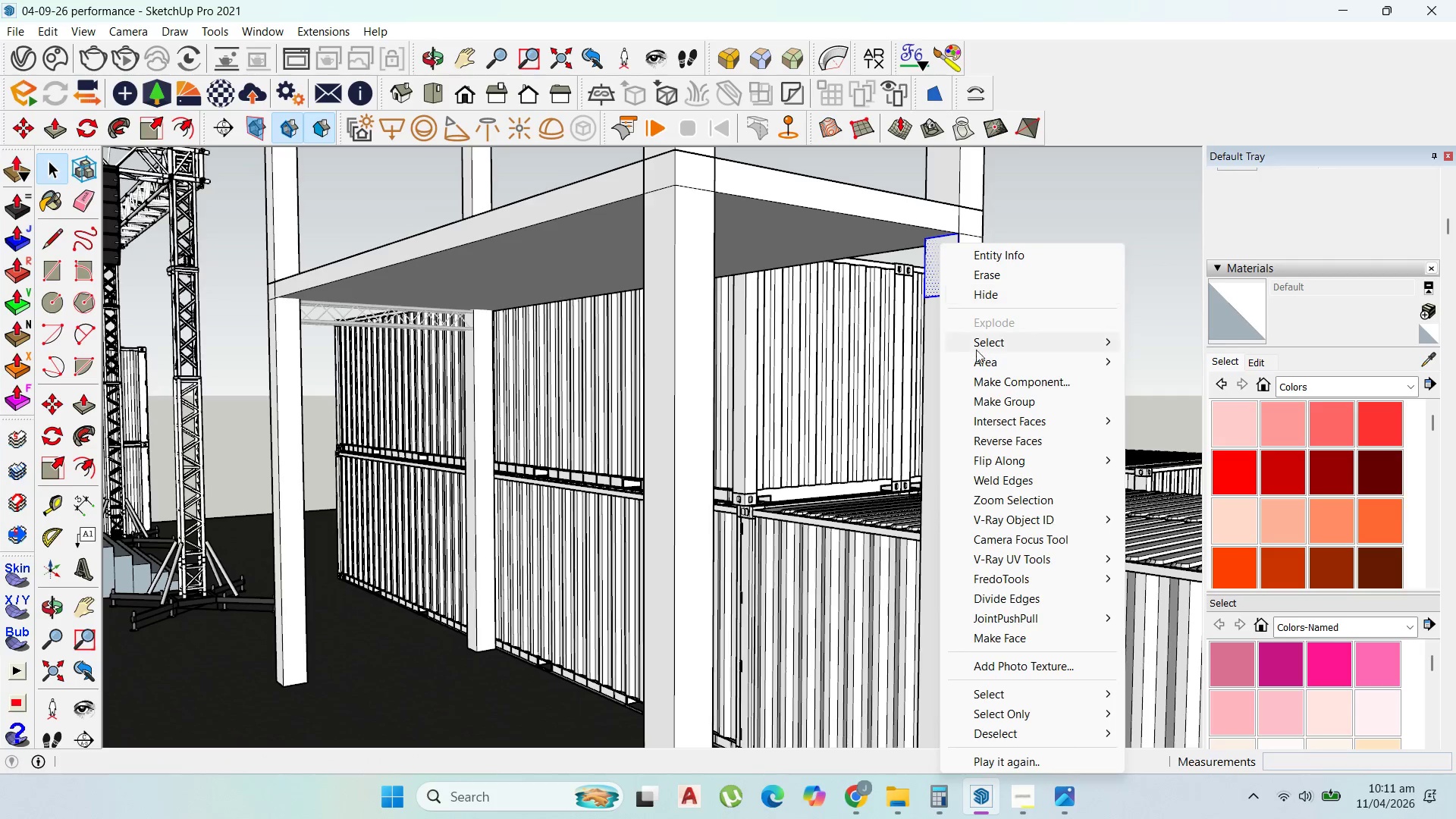 
left_click([994, 396])
 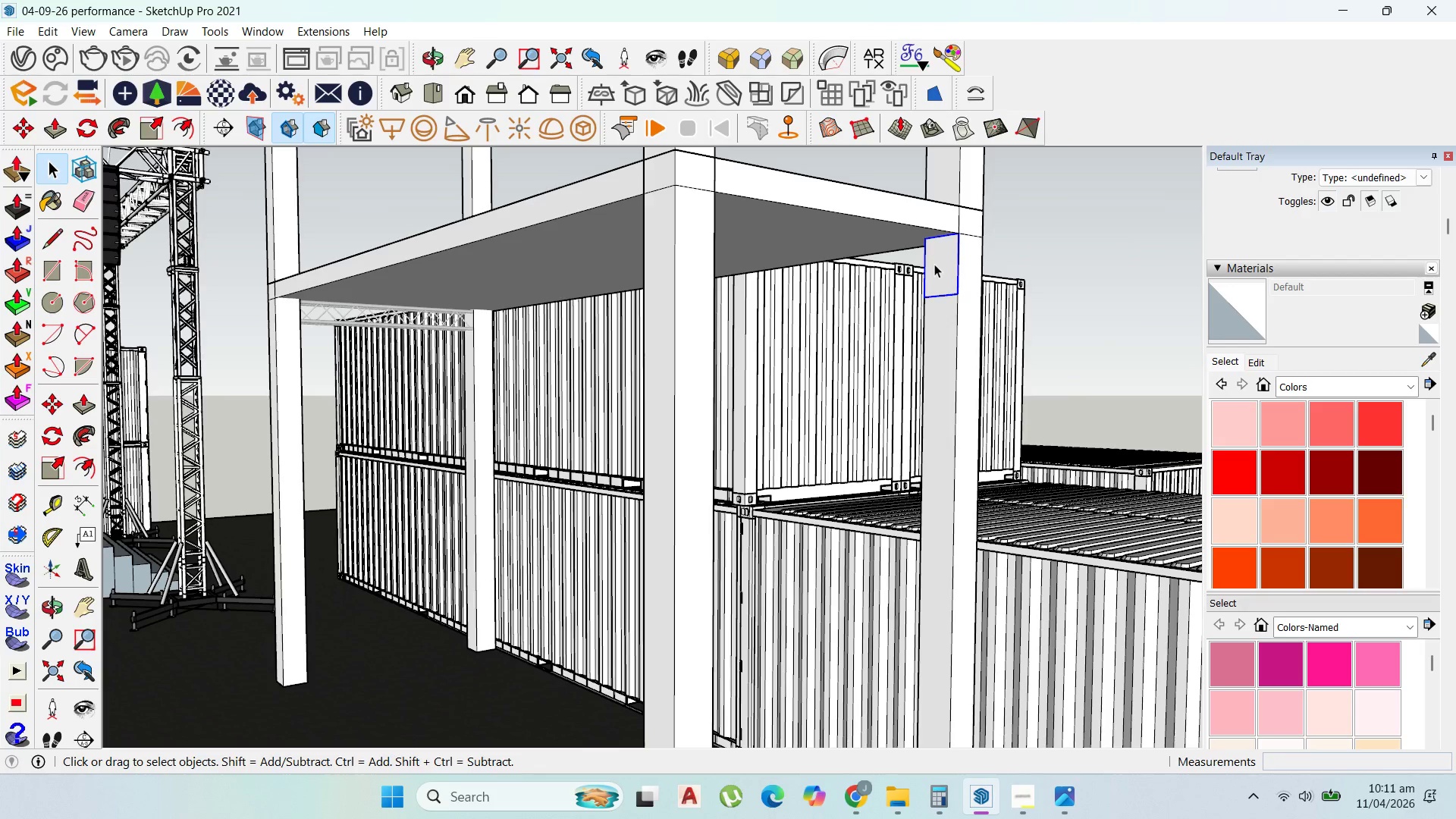 
double_click([934, 264])
 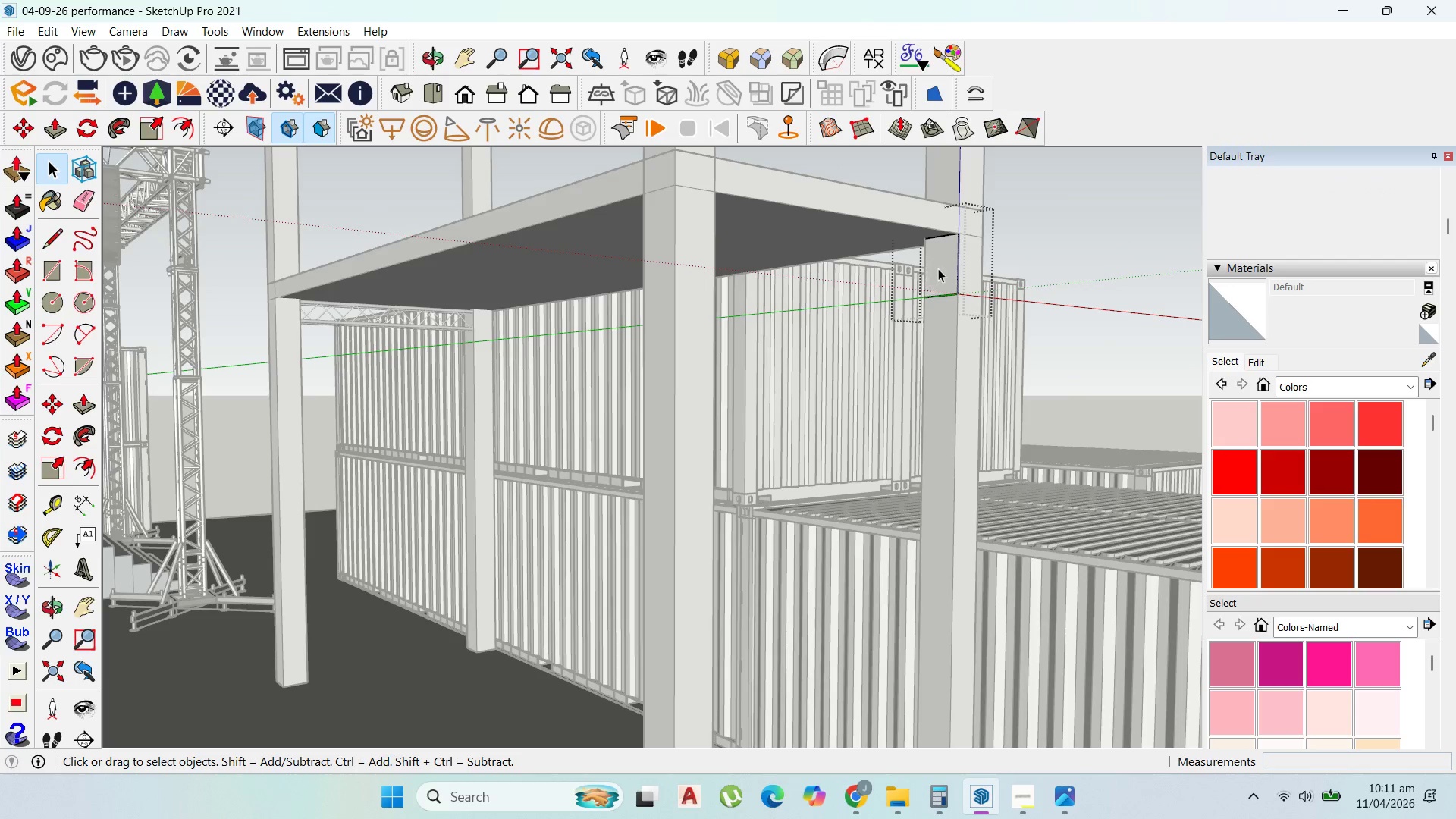 
key(P)
 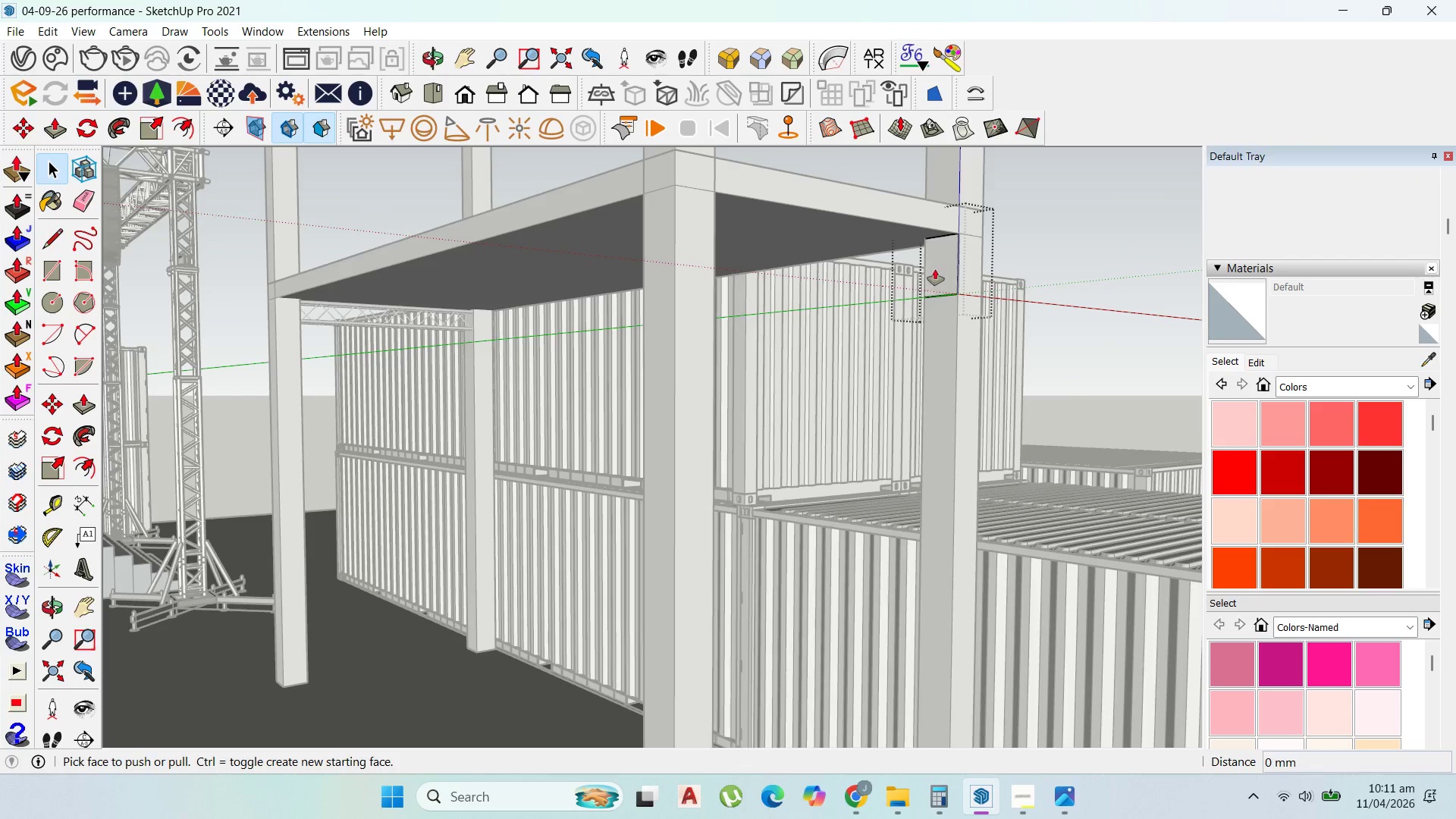 
left_click_drag(start_coordinate=[935, 269], to_coordinate=[712, 184])
 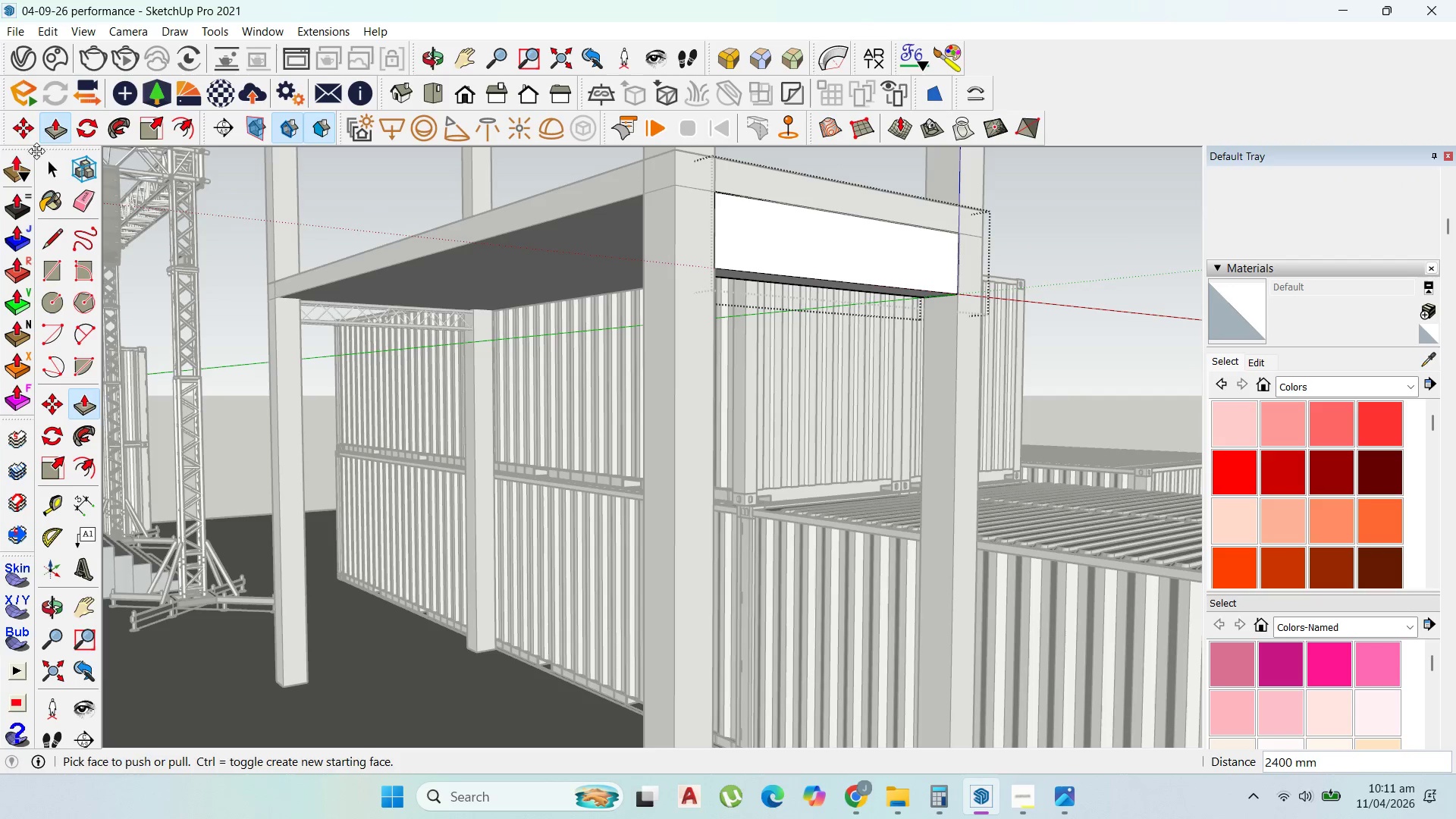 
left_click([47, 160])
 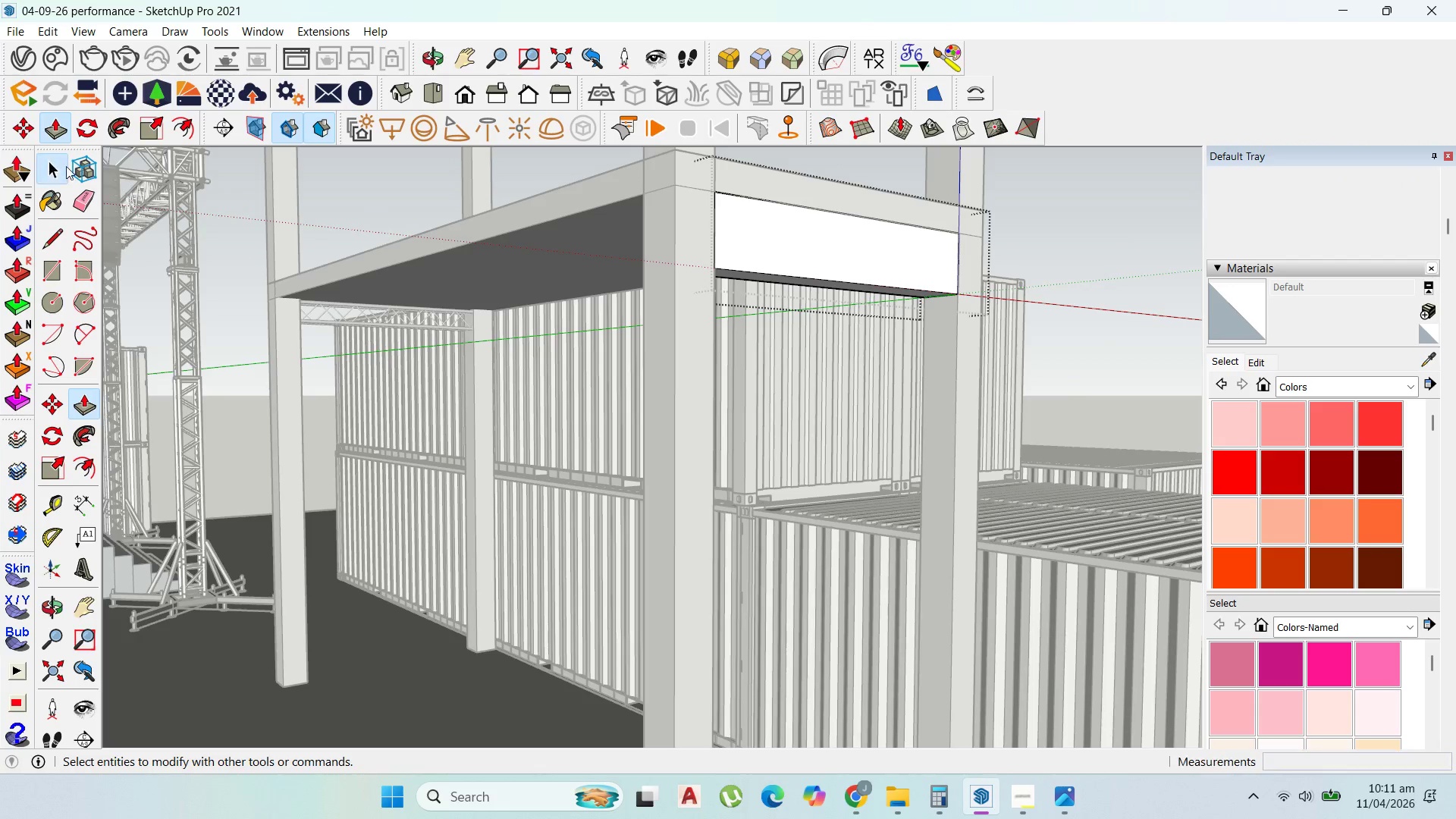 
key(Escape)
 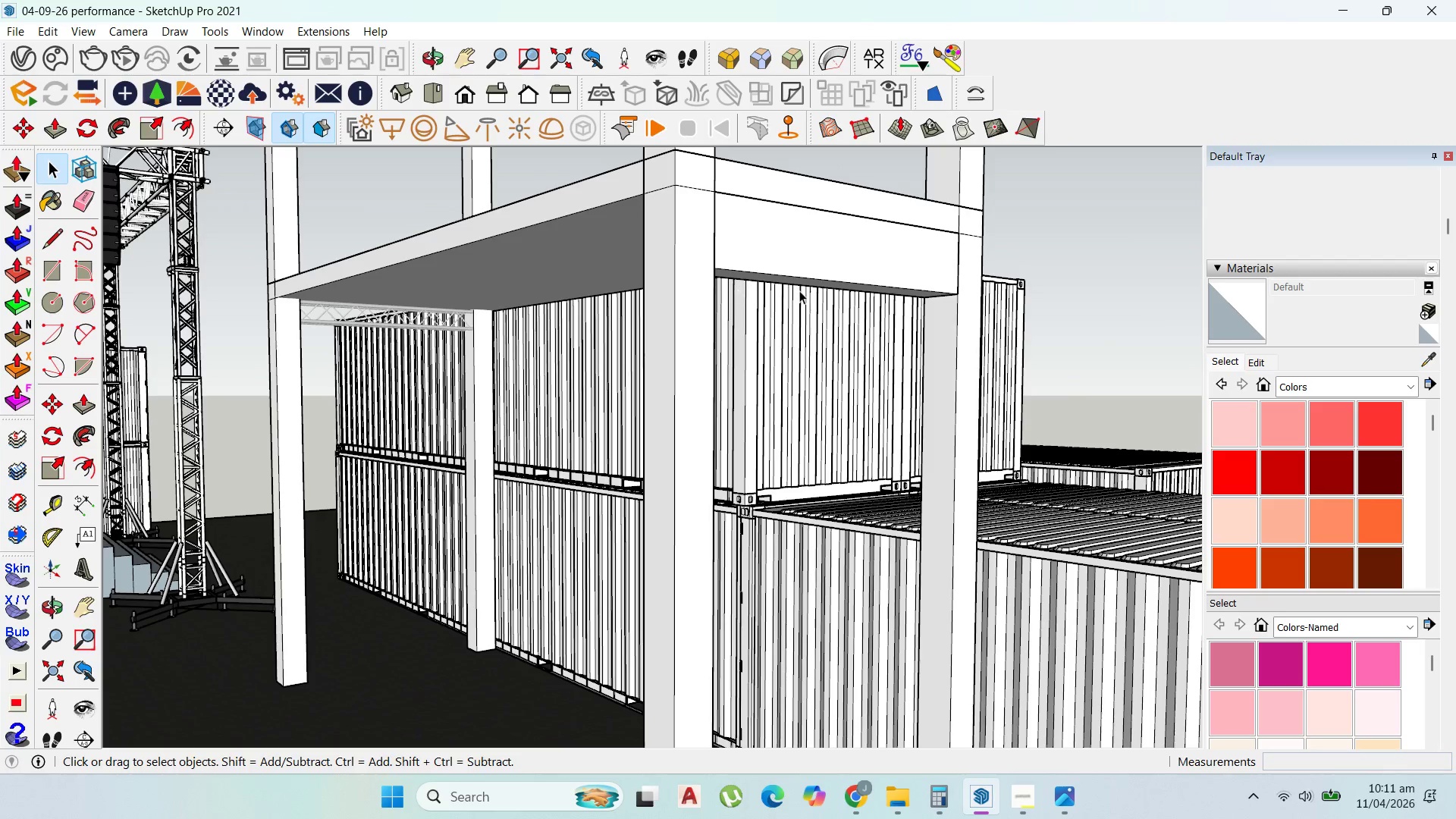 
key(Escape)
 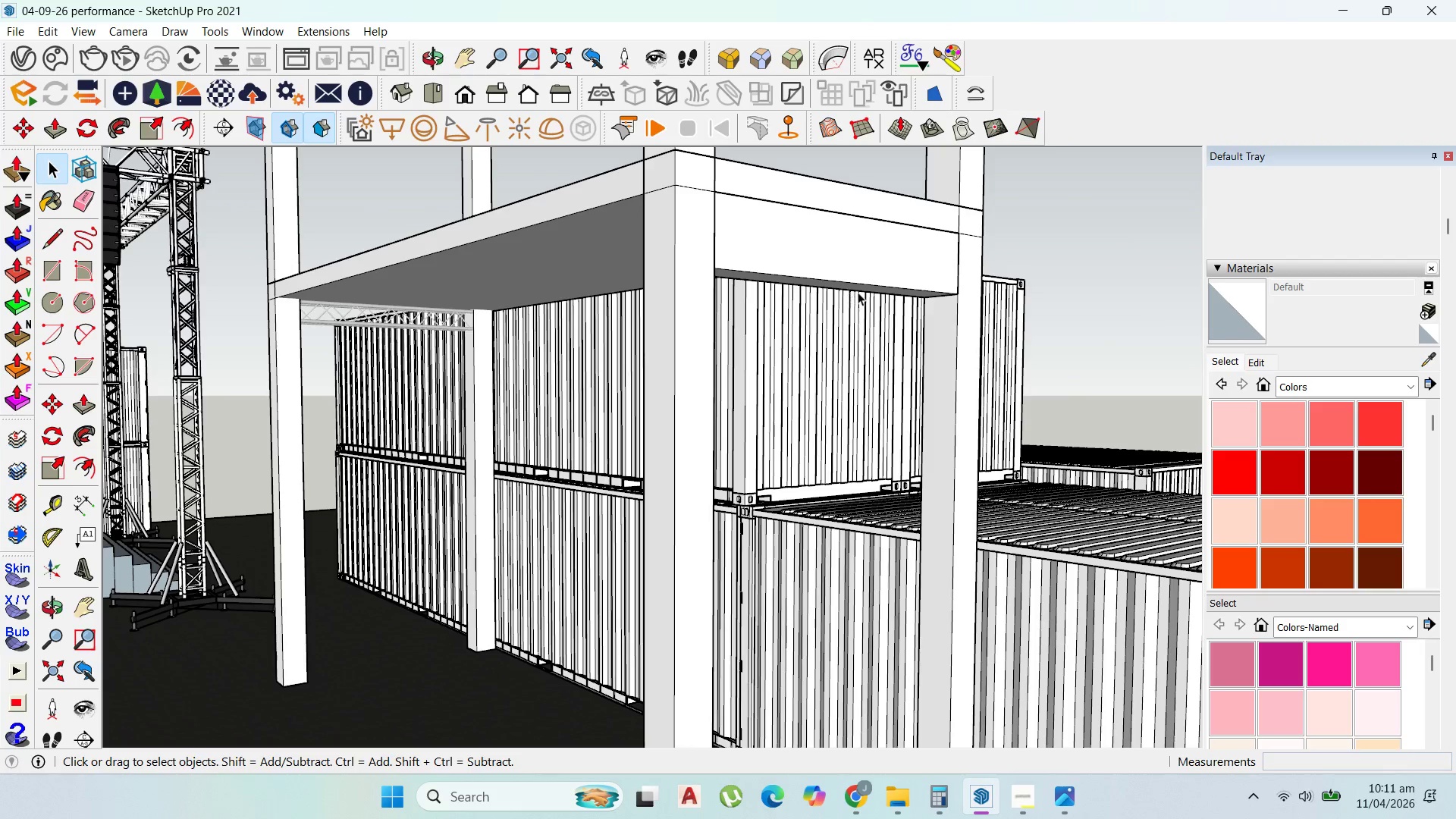 
key(Escape)
 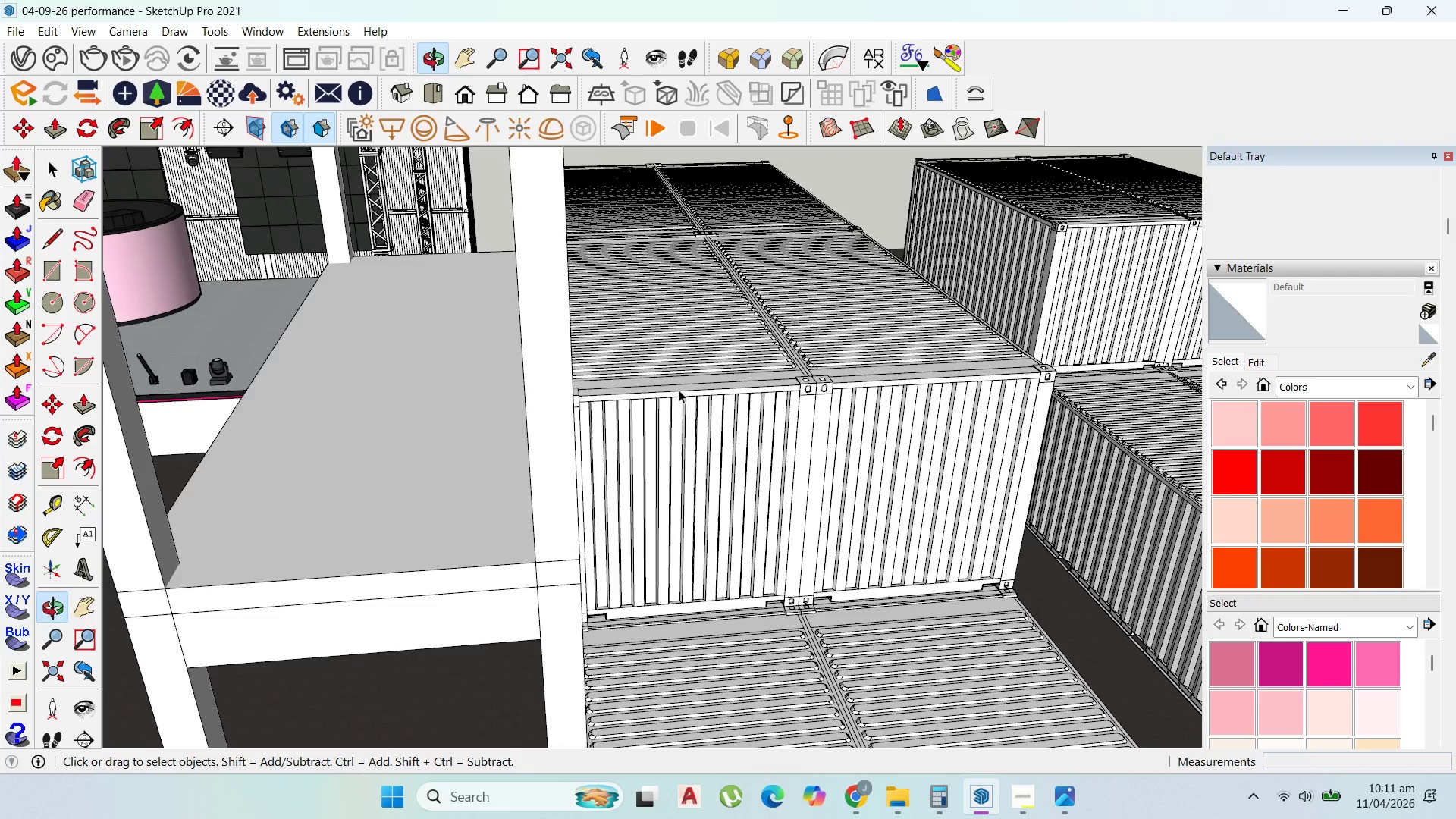 
scroll: coordinate [780, 250], scroll_direction: down, amount: 6.0
 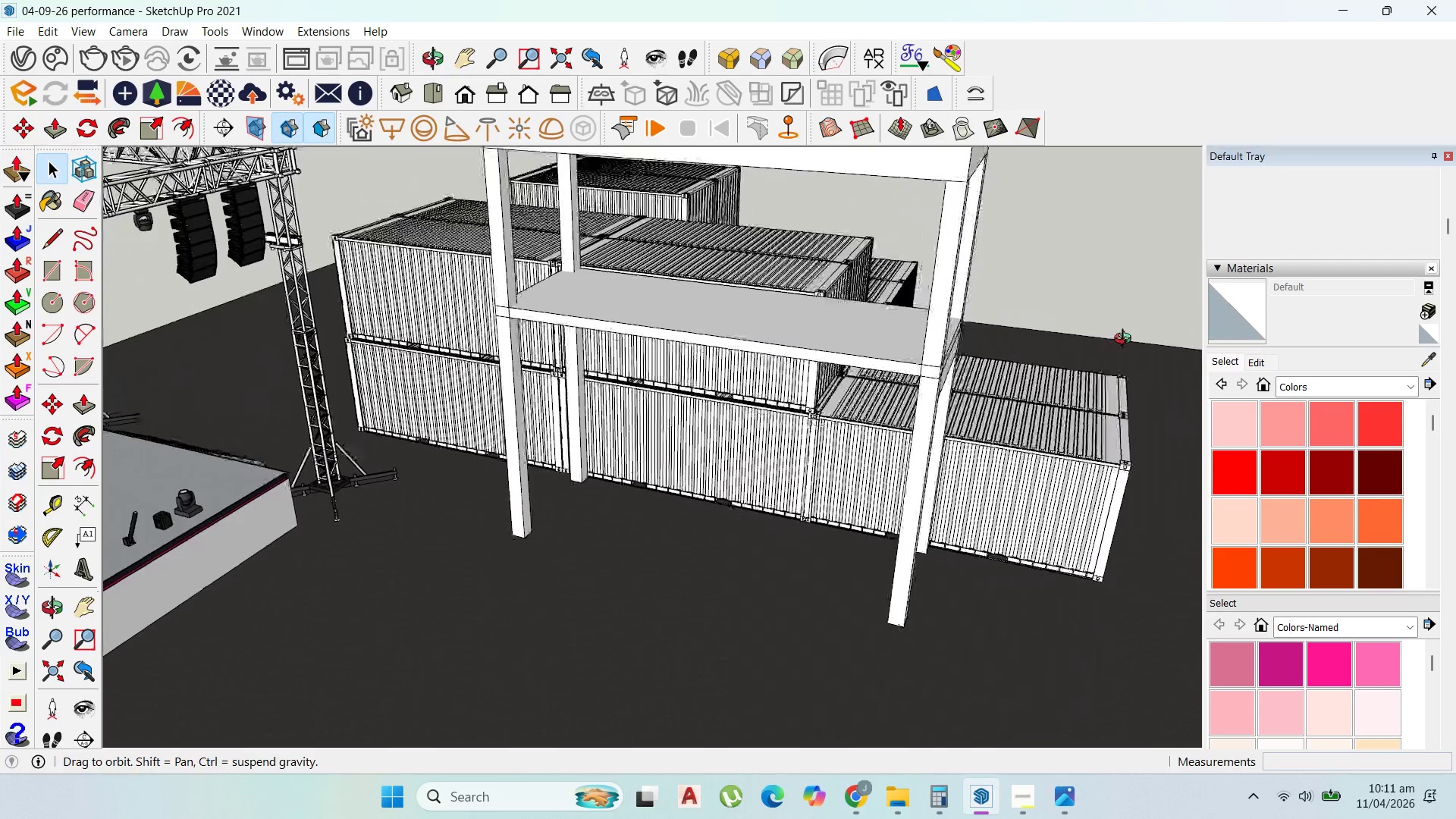 
scroll: coordinate [982, 363], scroll_direction: up, amount: 3.0
 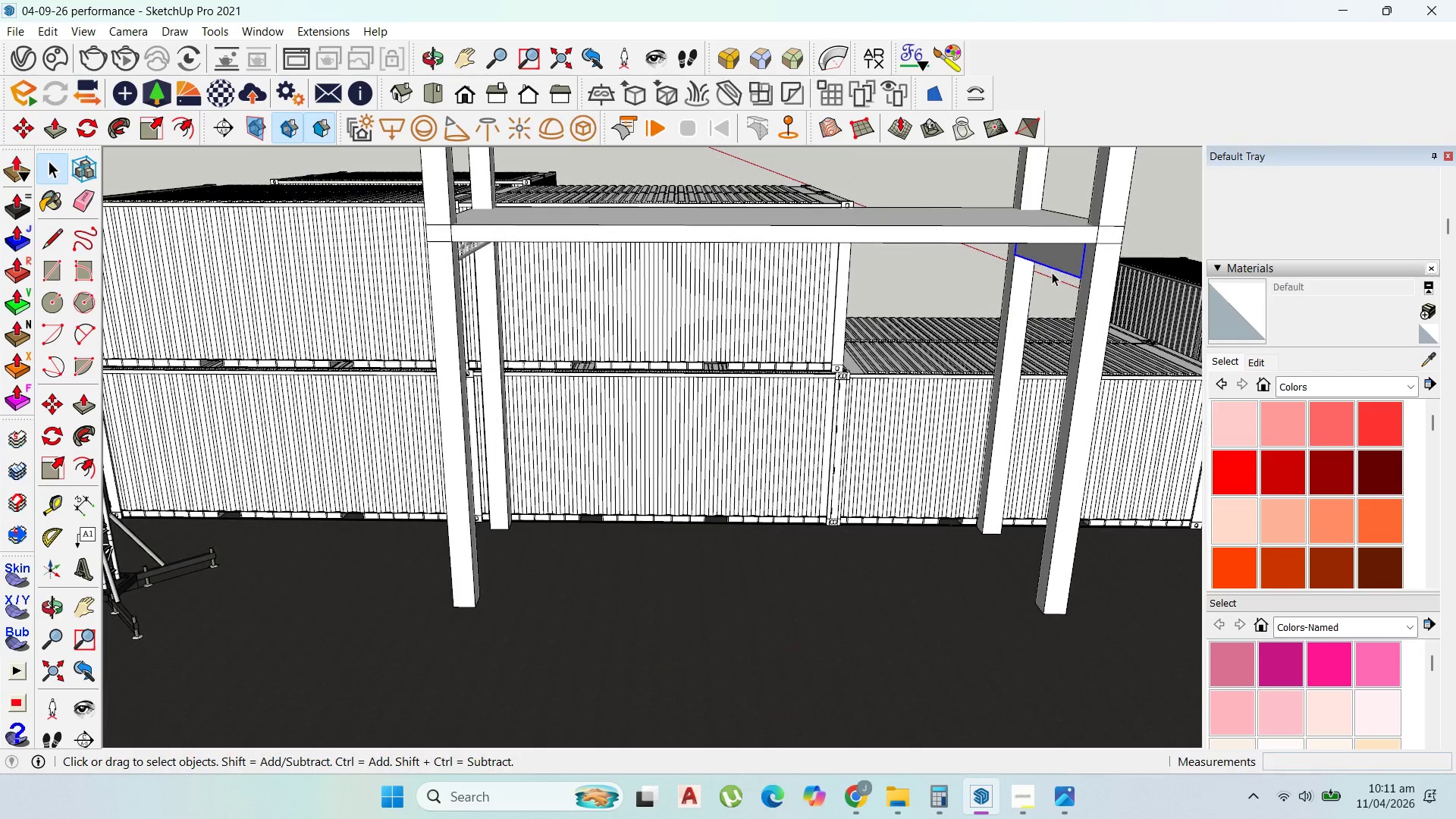 
key(M)
 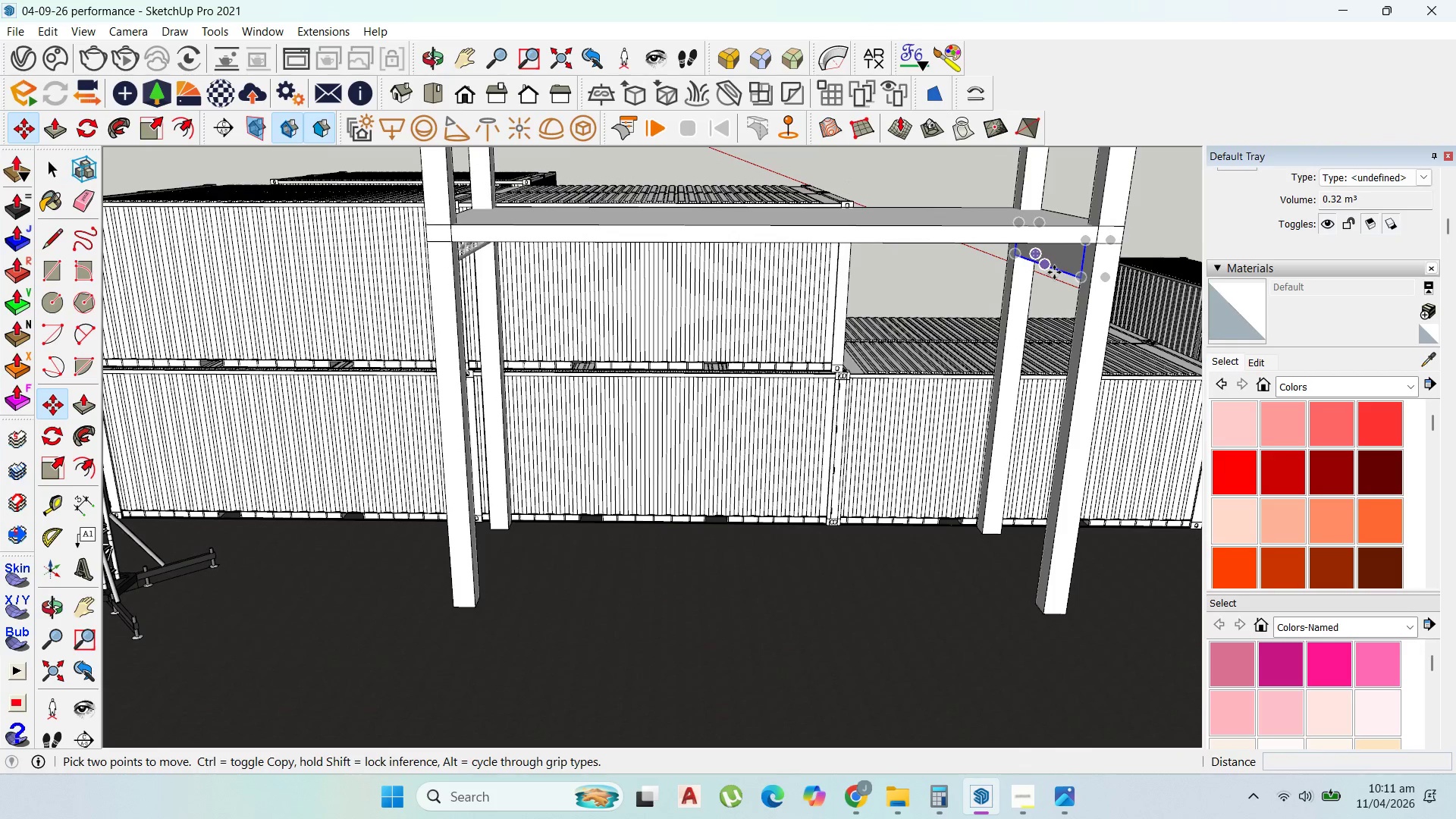 
key(Control+ControlLeft)
 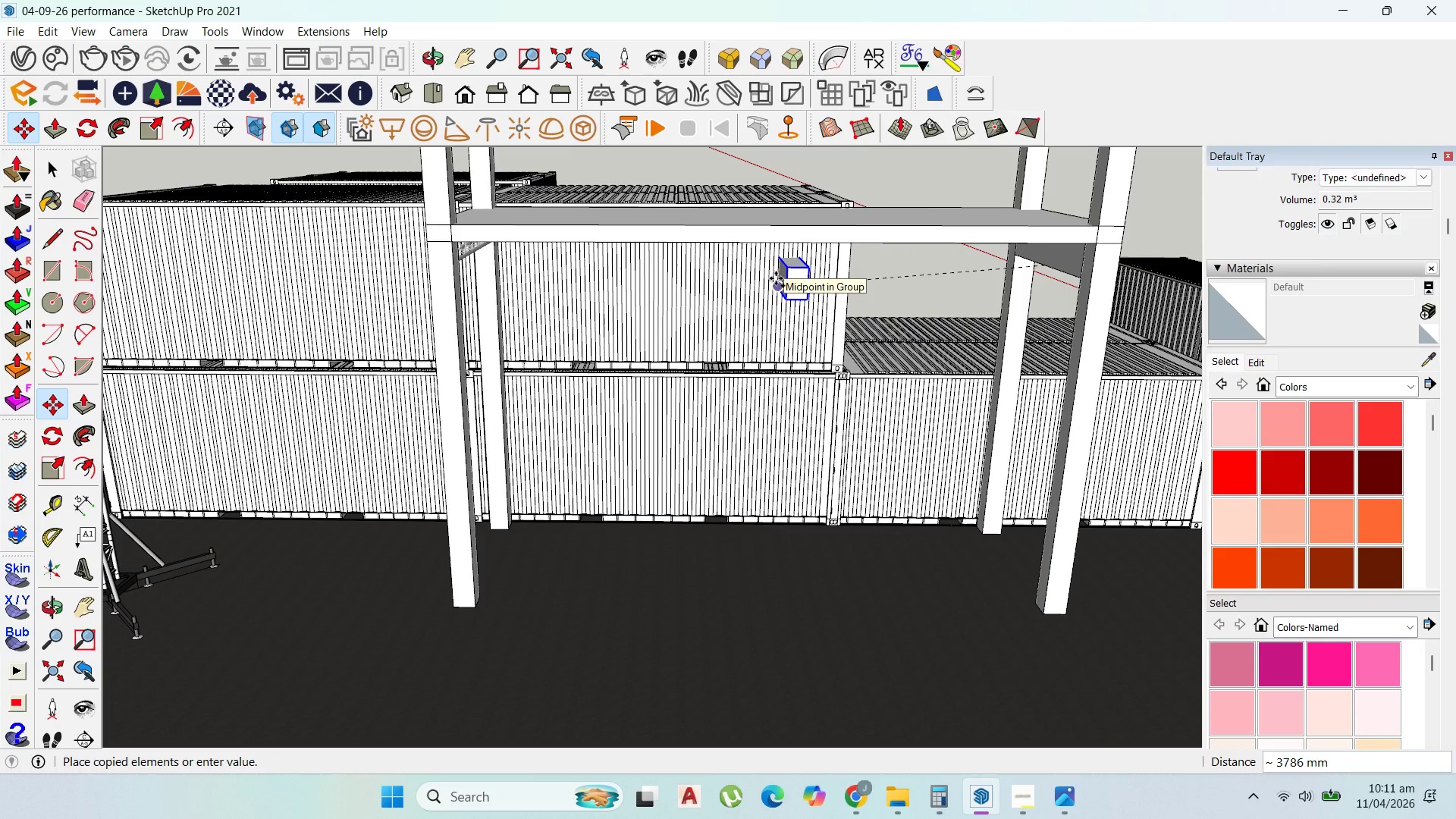 
key(ArrowLeft)
 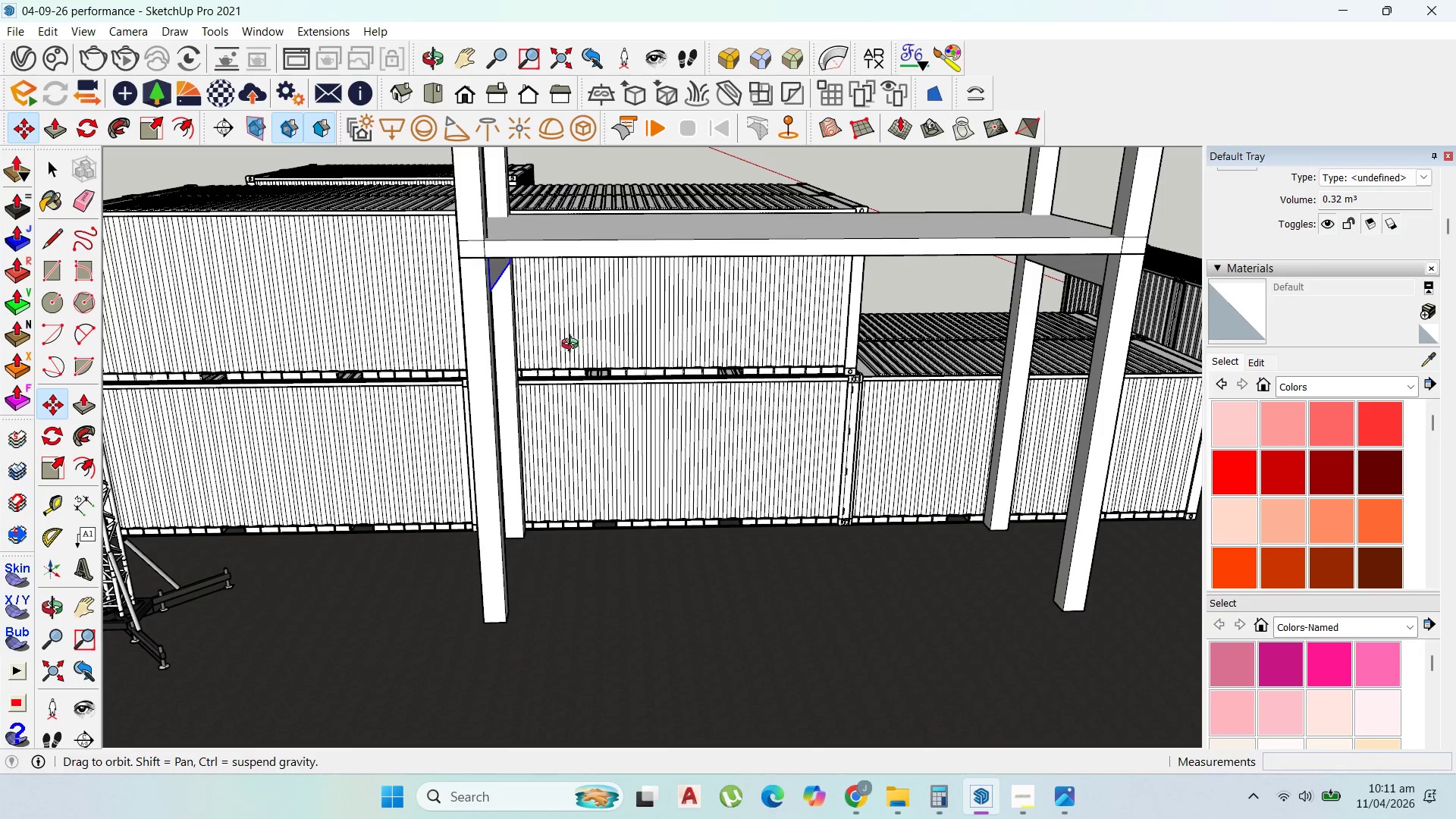 
wait(5.19)
 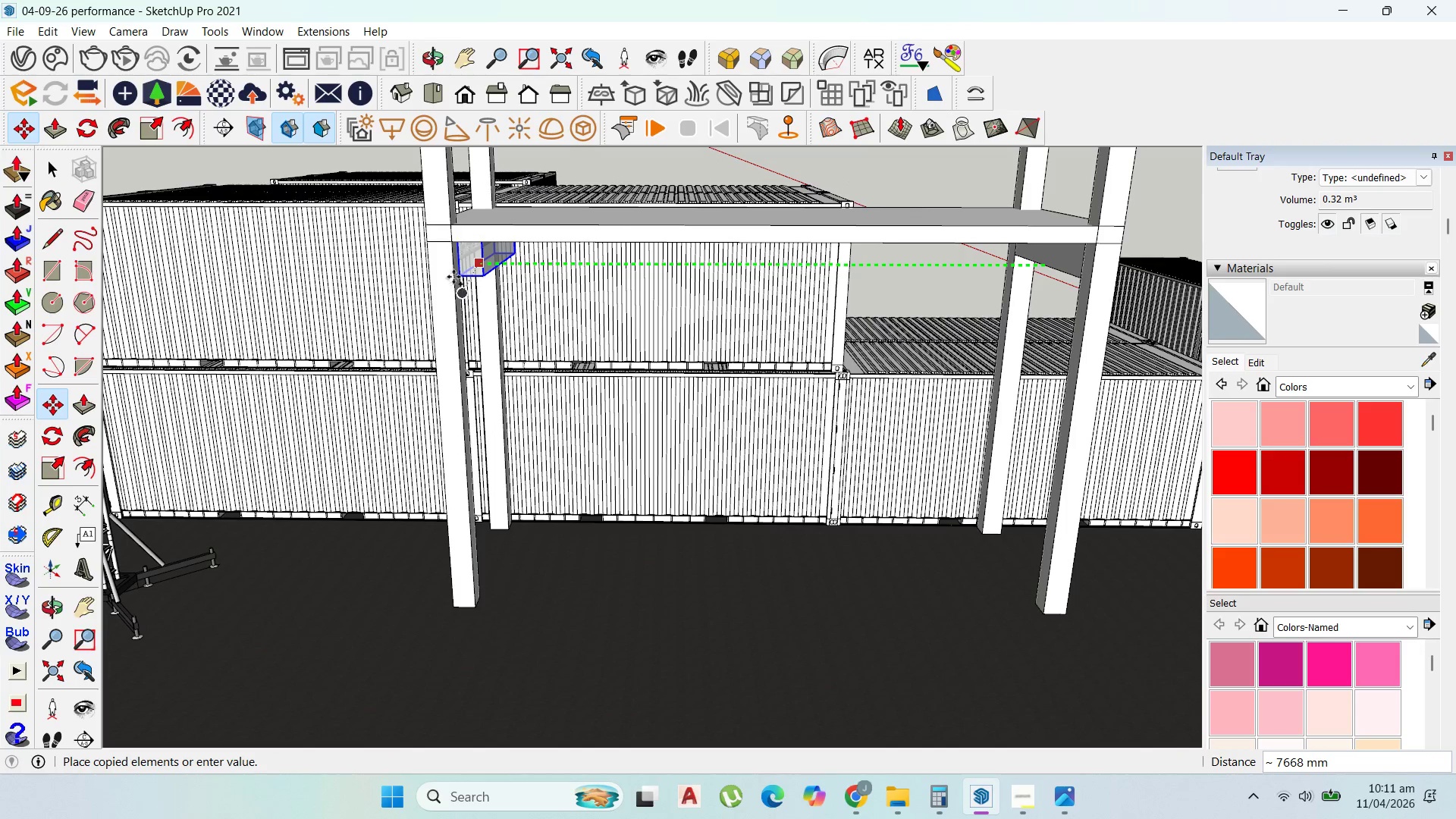 
left_click([41, 154])
 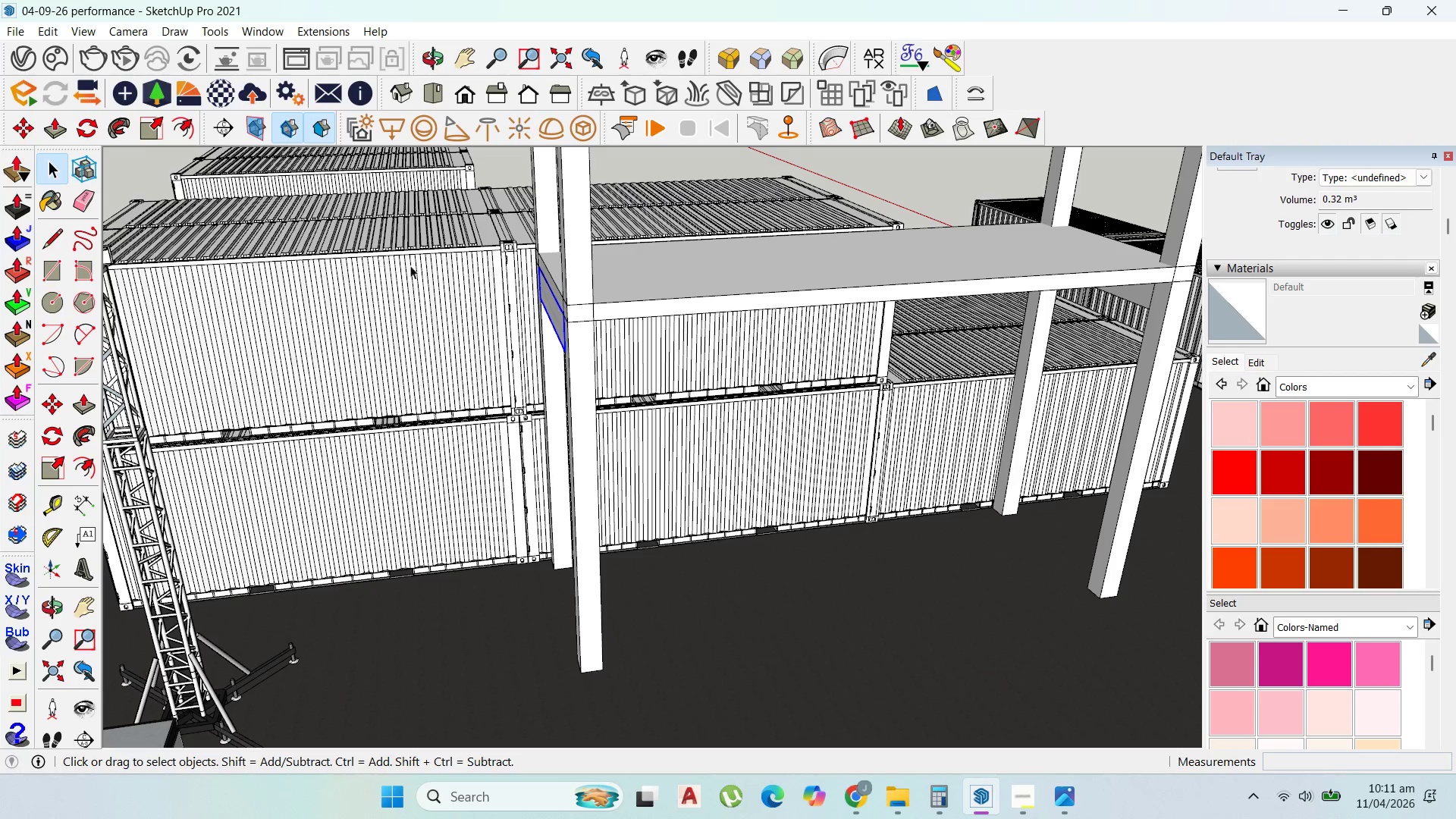 
scroll: coordinate [613, 302], scroll_direction: up, amount: 25.0
 